 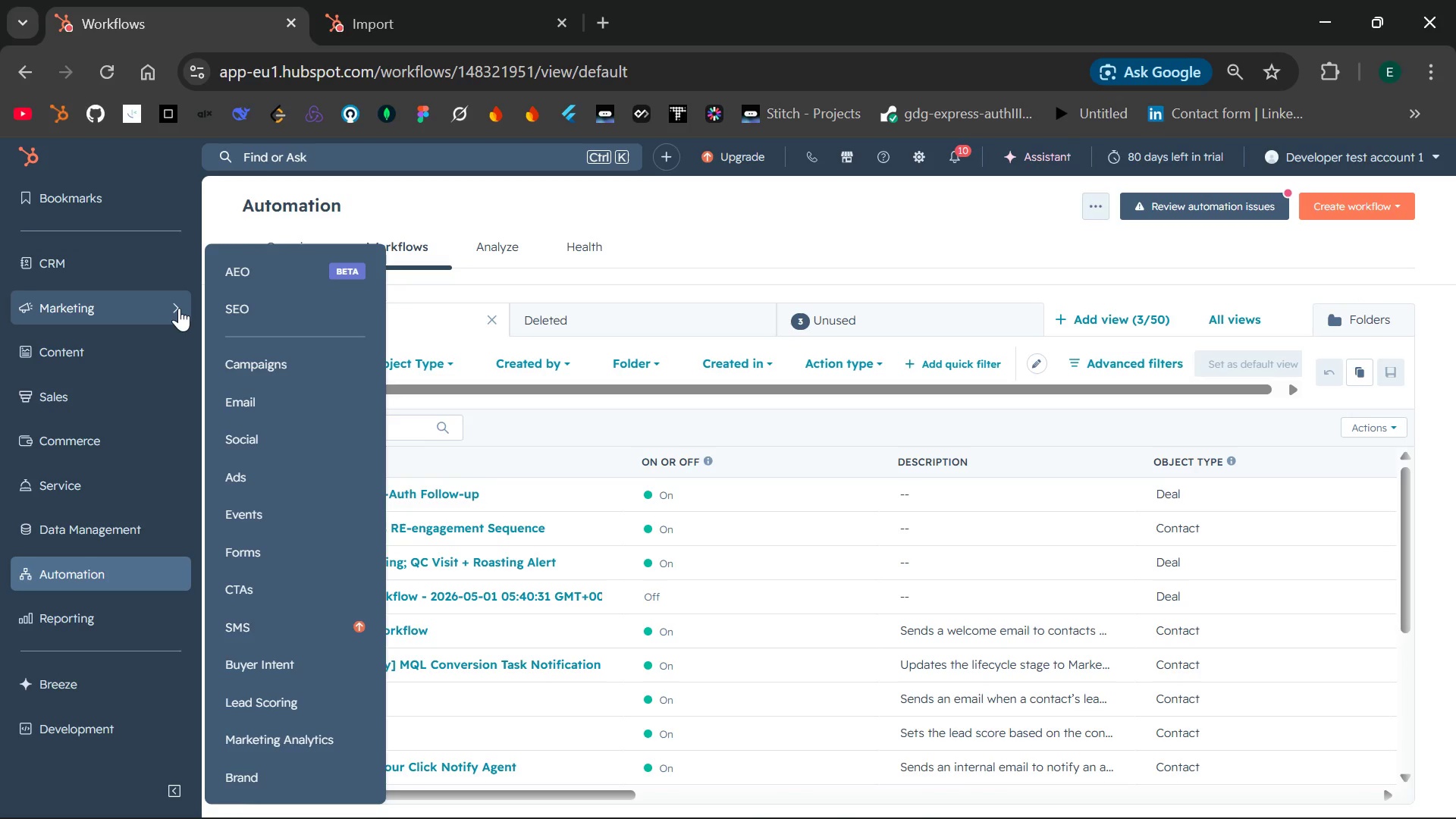 
left_click([249, 394])
 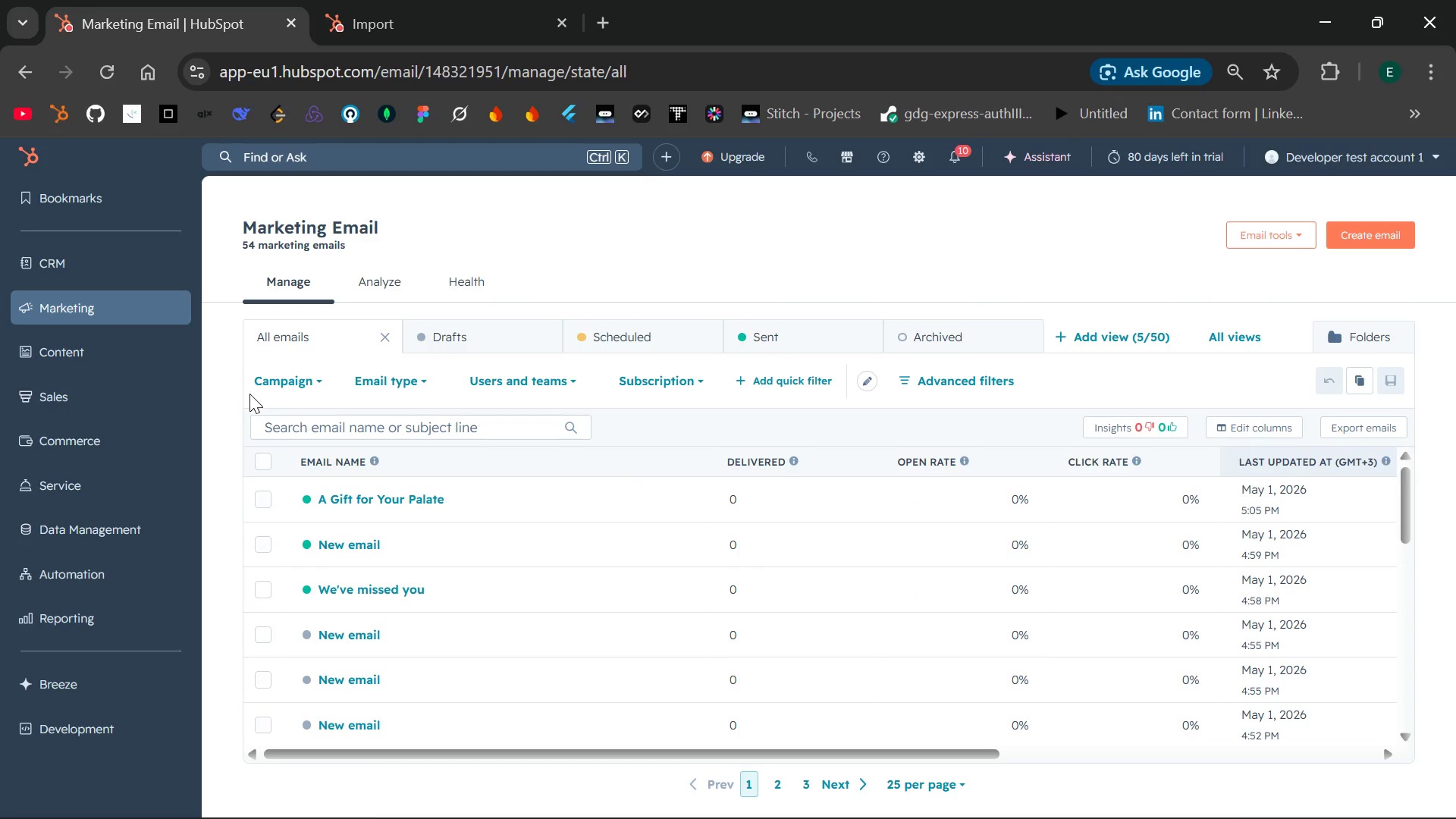 
wait(20.89)
 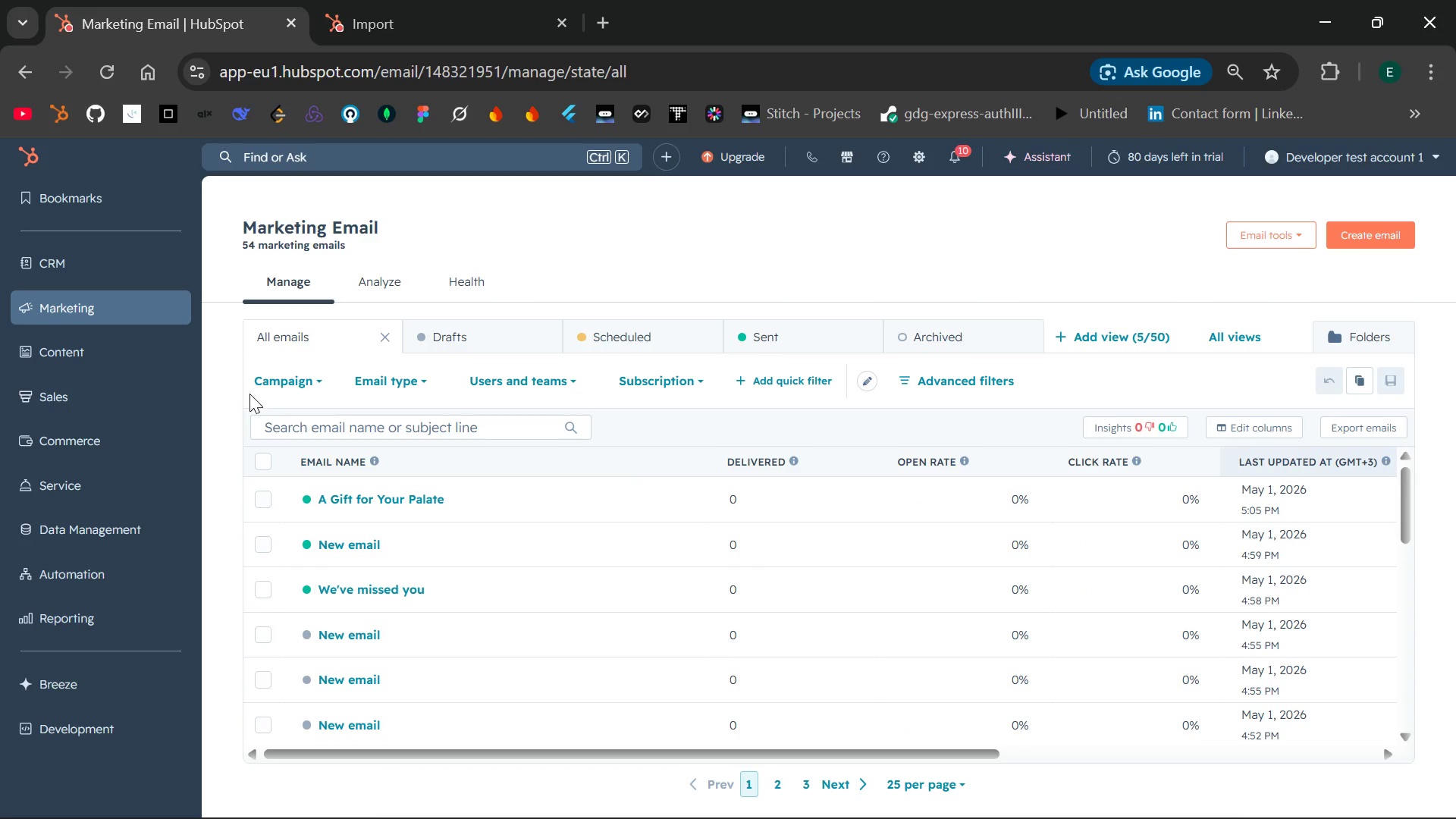 
left_click([1363, 236])
 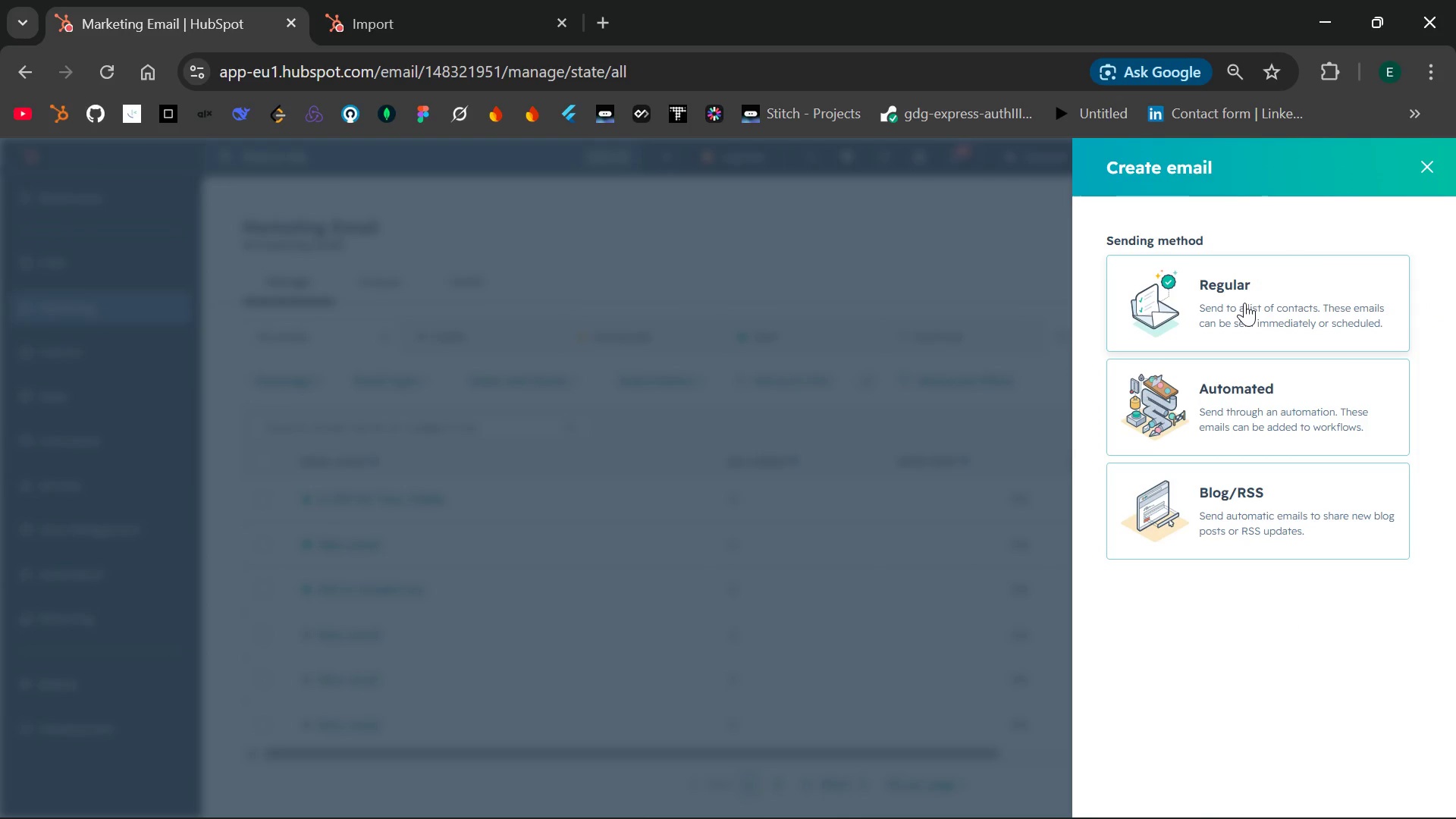 
left_click([1244, 303])
 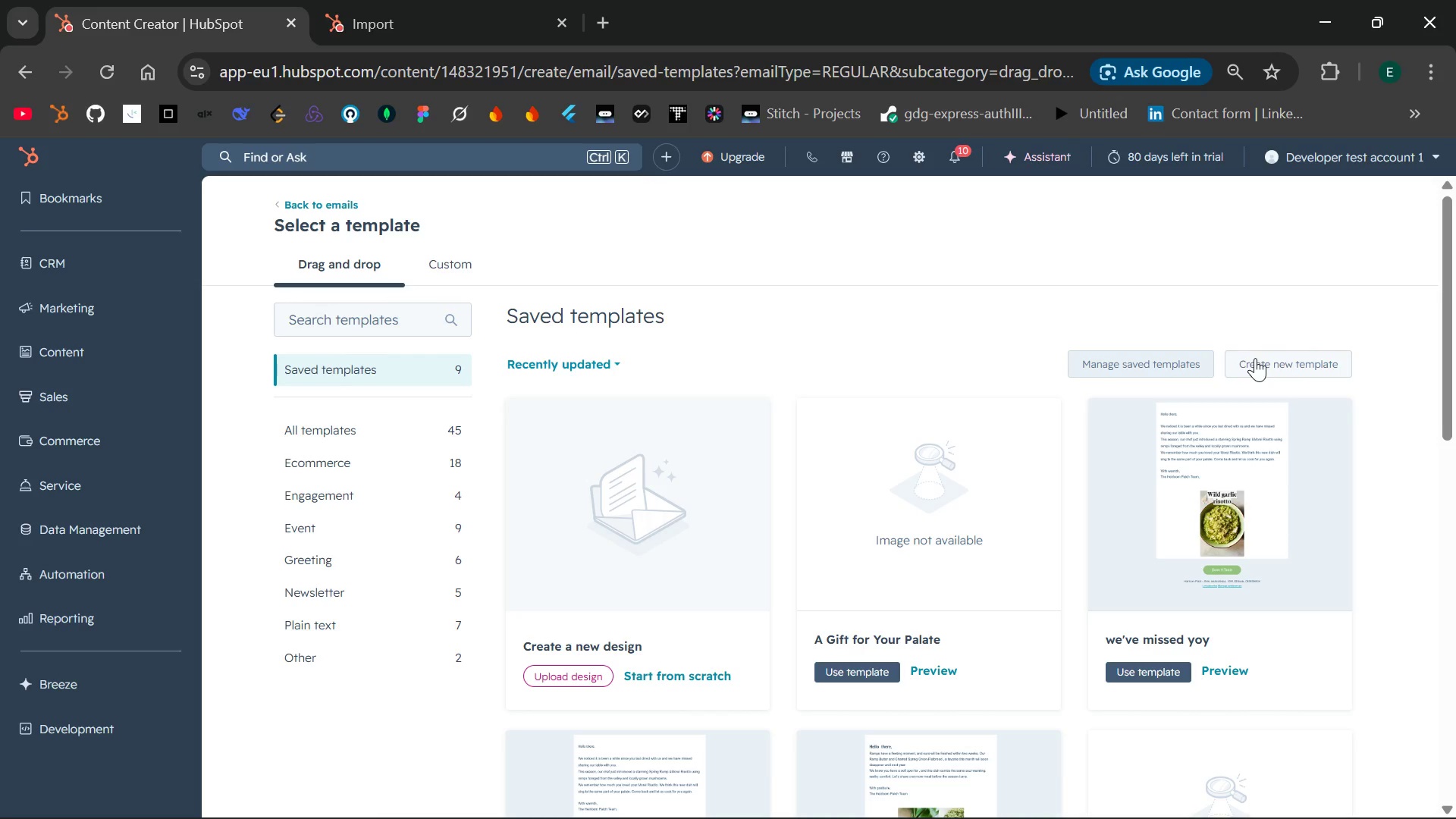 
wait(22.64)
 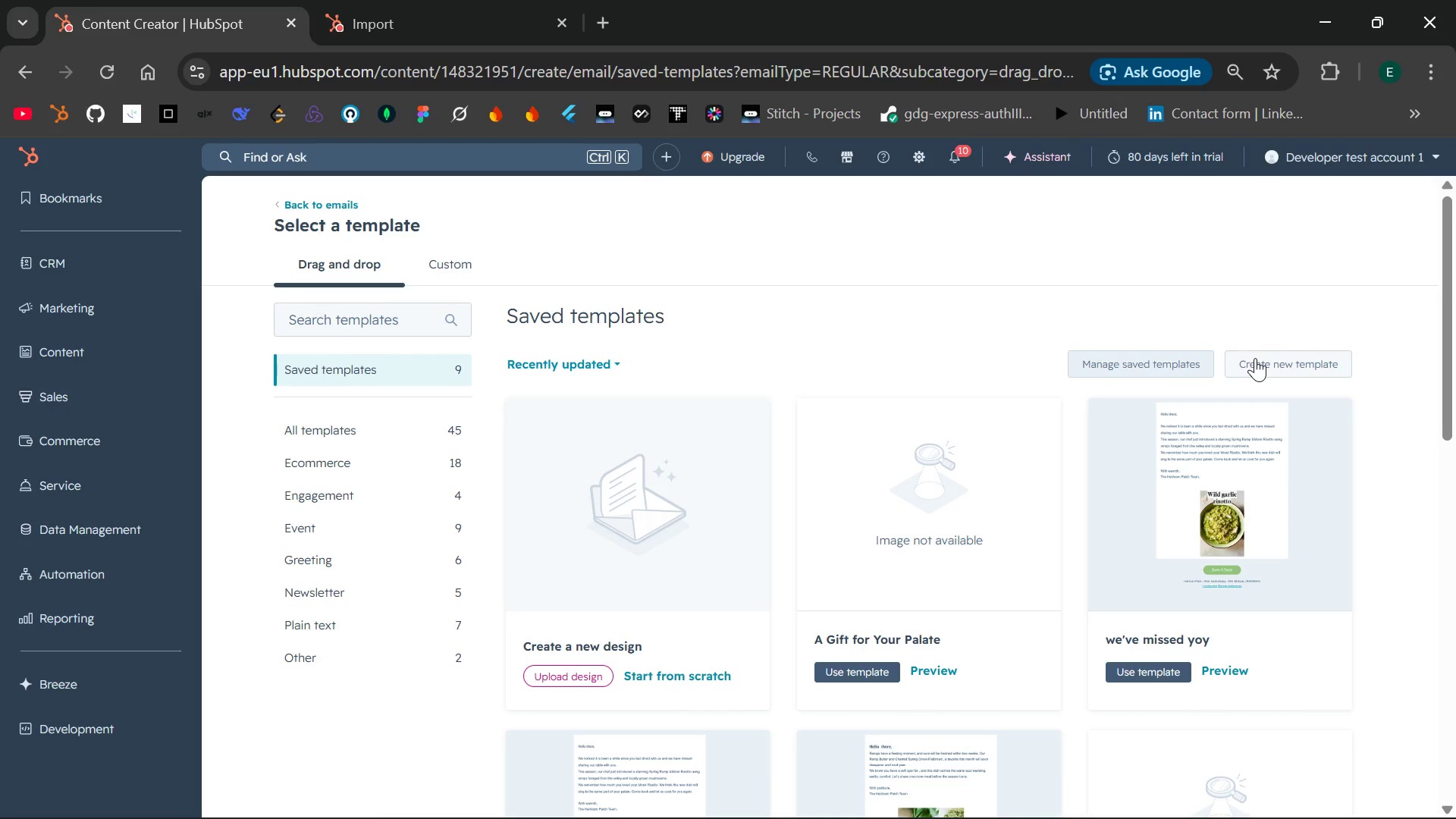 
left_click([1265, 356])
 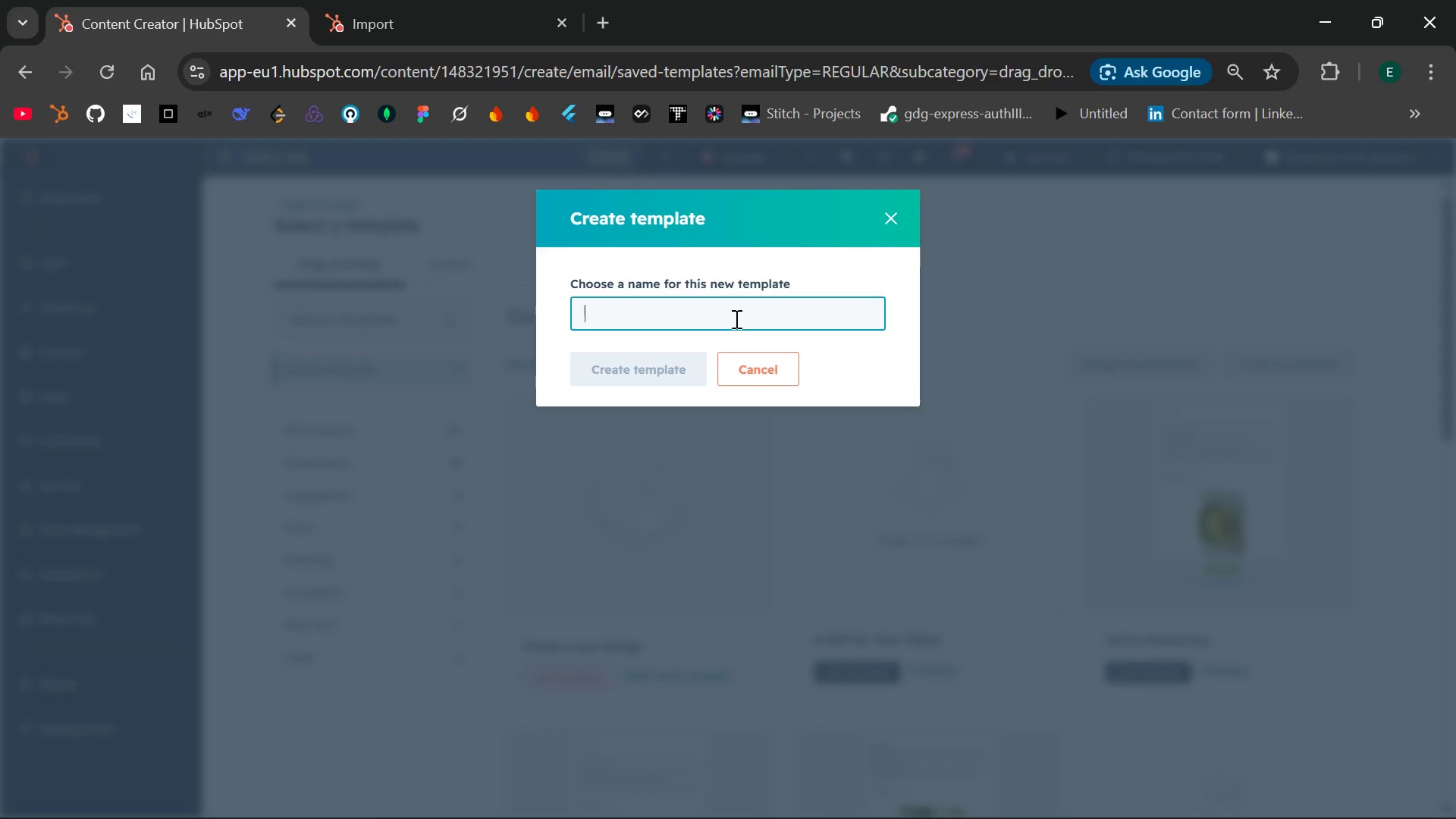 
wait(5.06)
 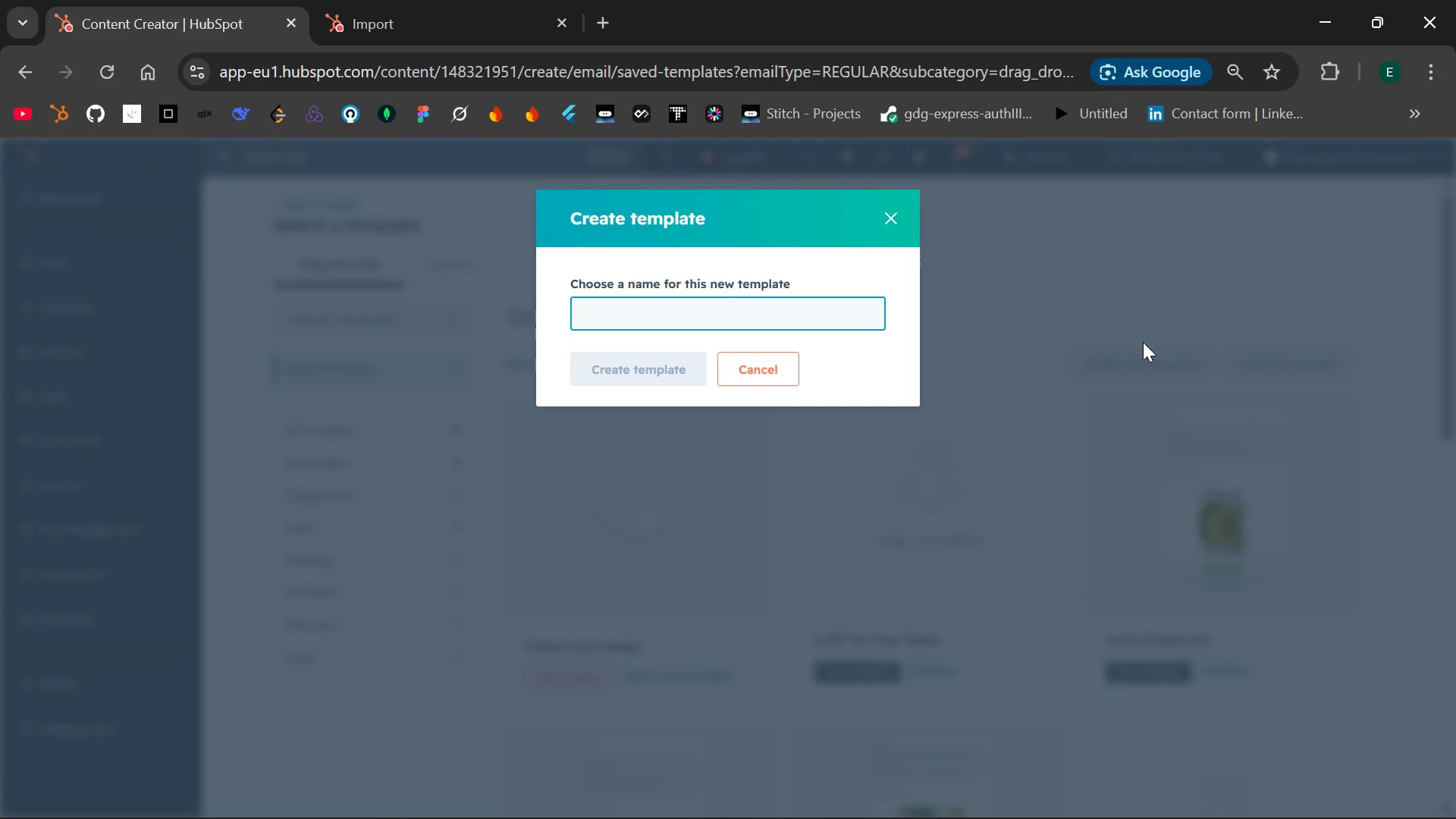 
type(Welcome)
 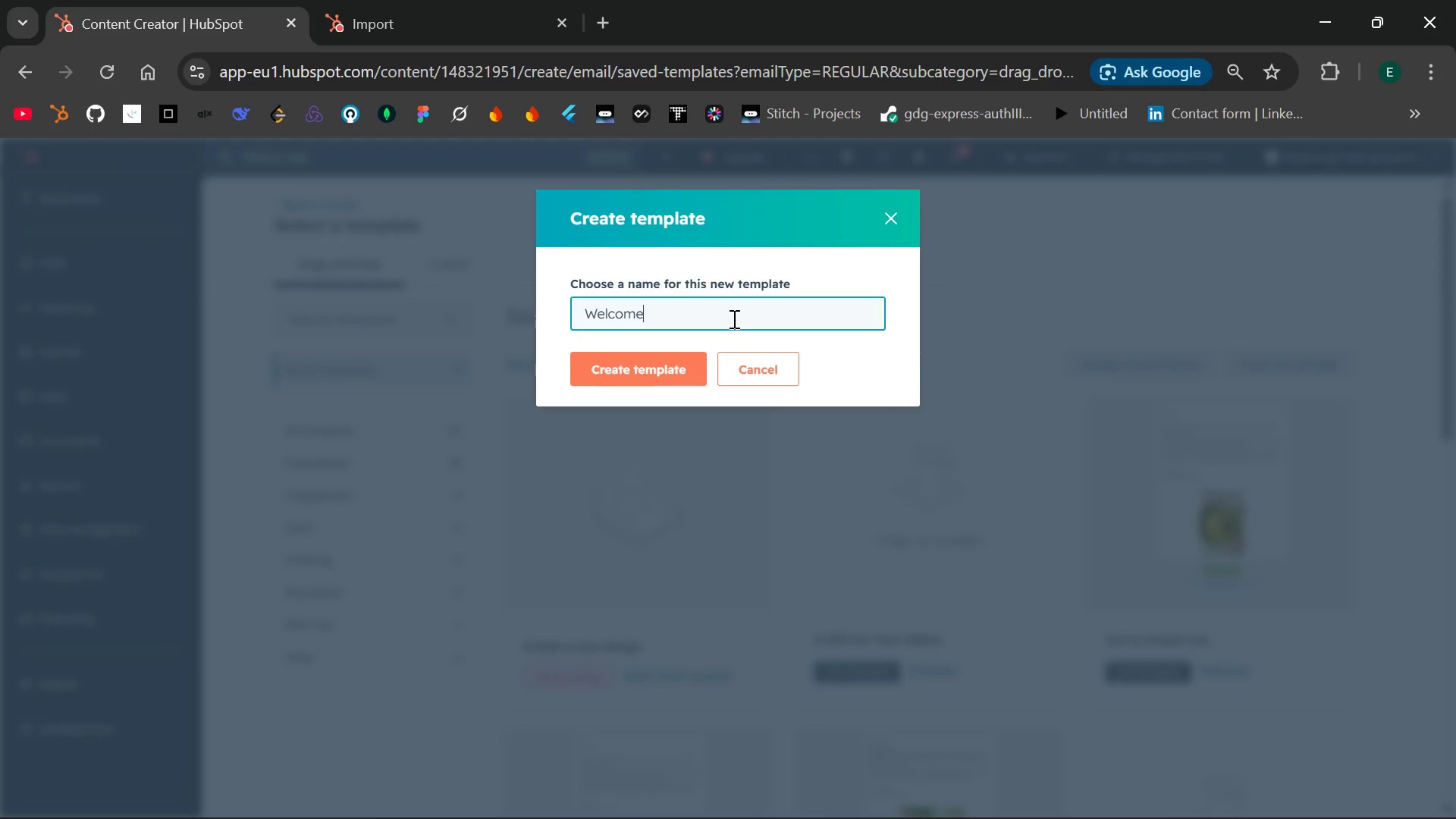 
left_click([644, 360])
 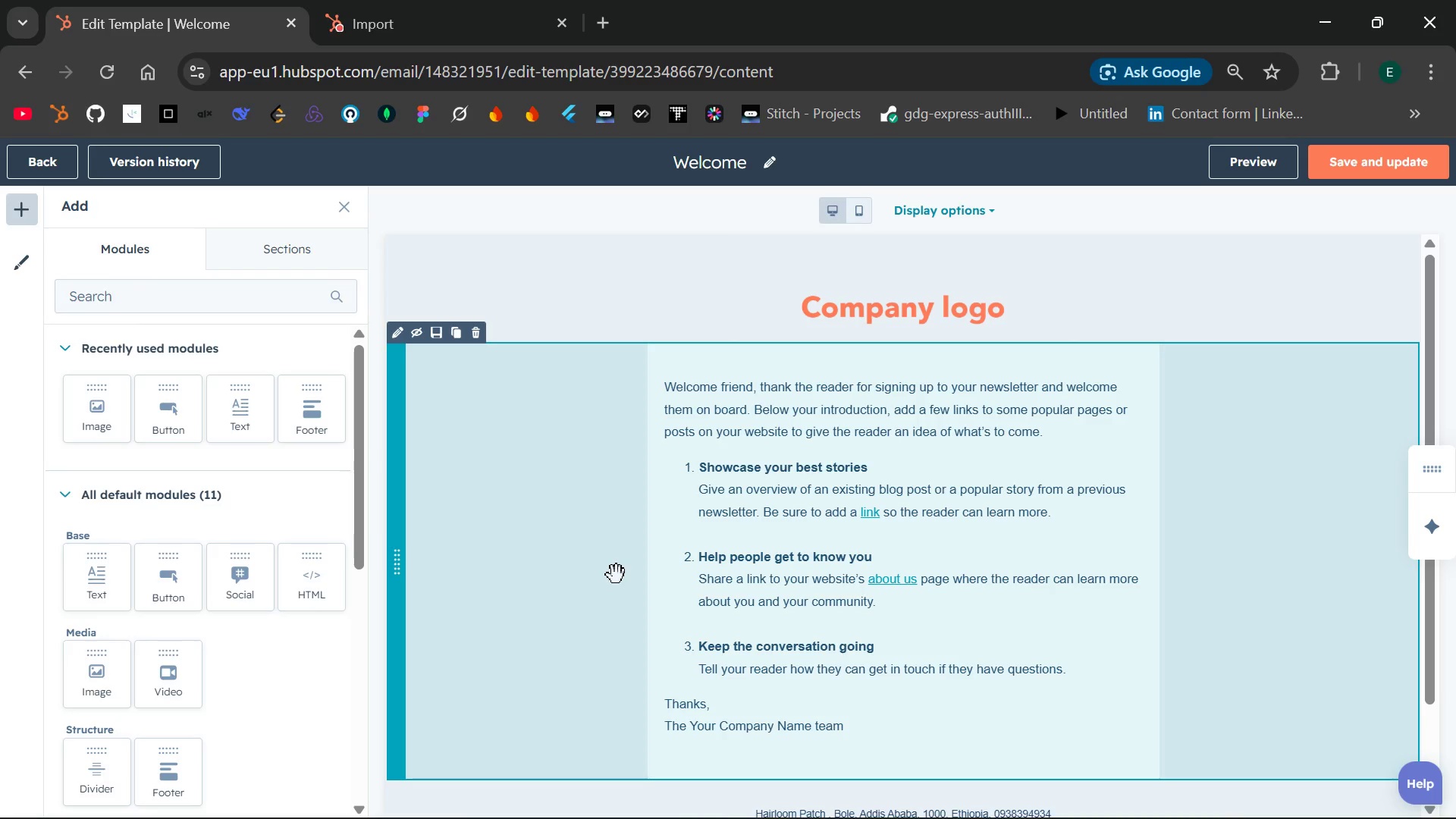 
wait(26.55)
 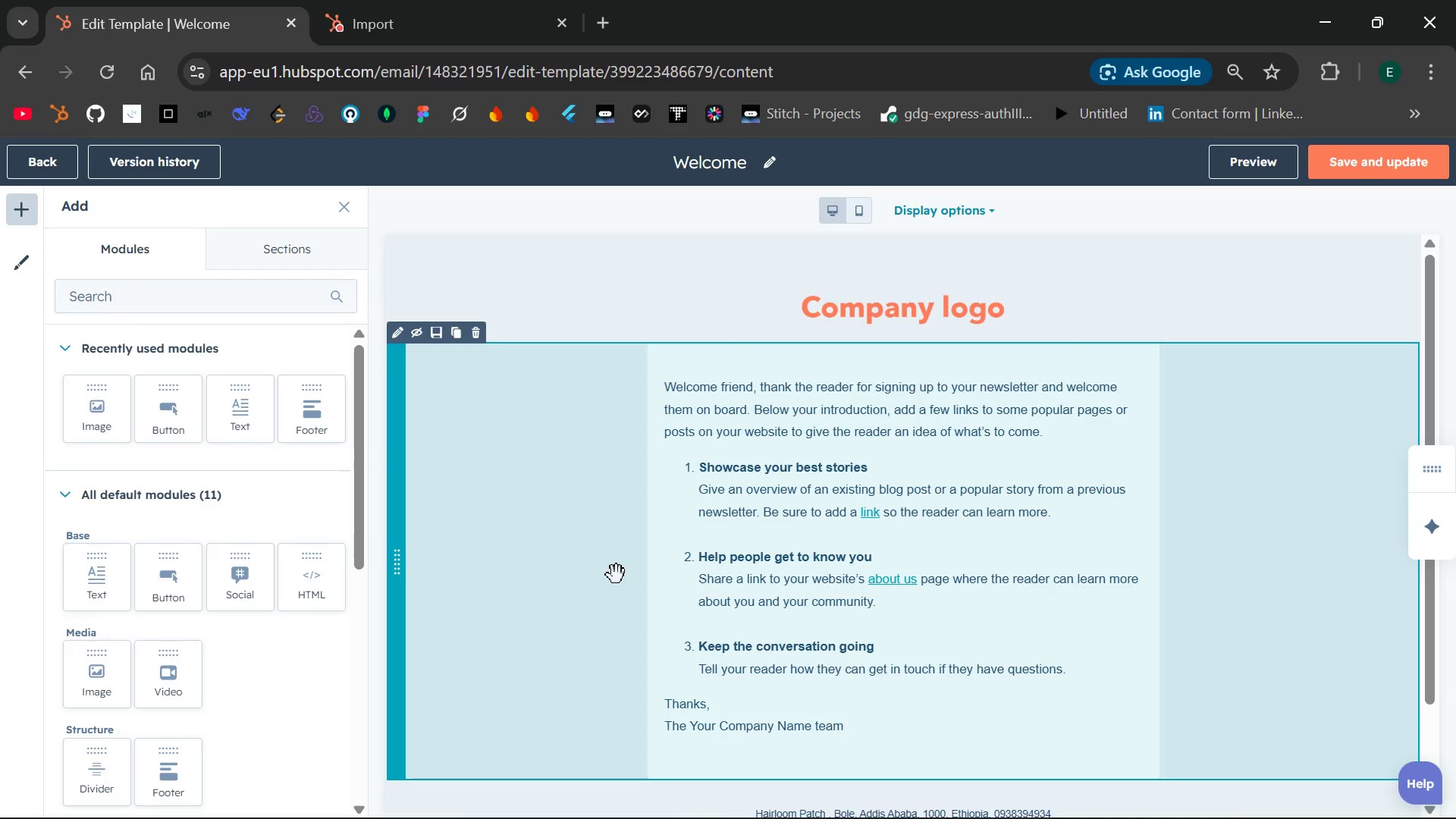 
double_click([761, 575])
 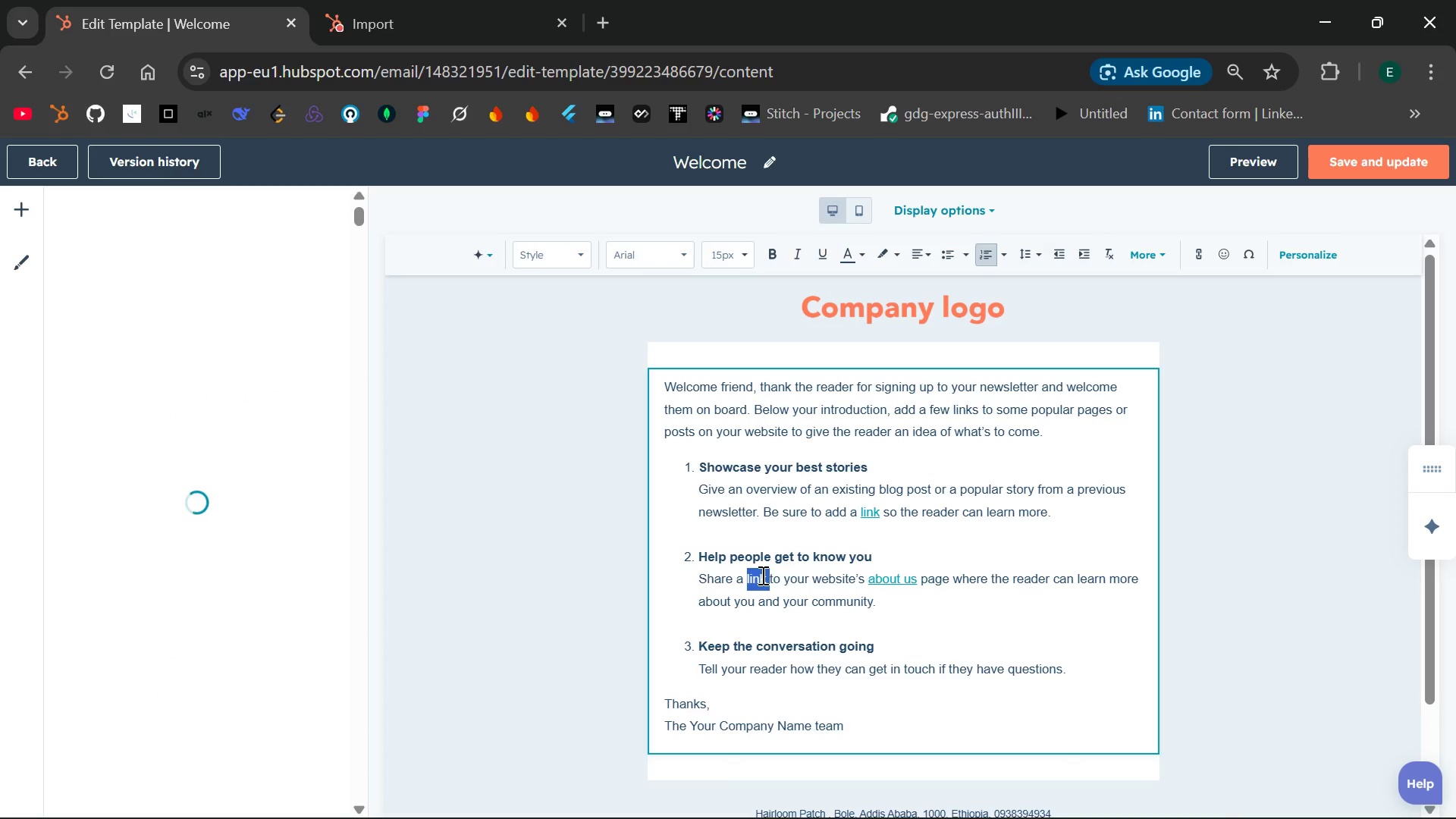 
key(Control+A)
 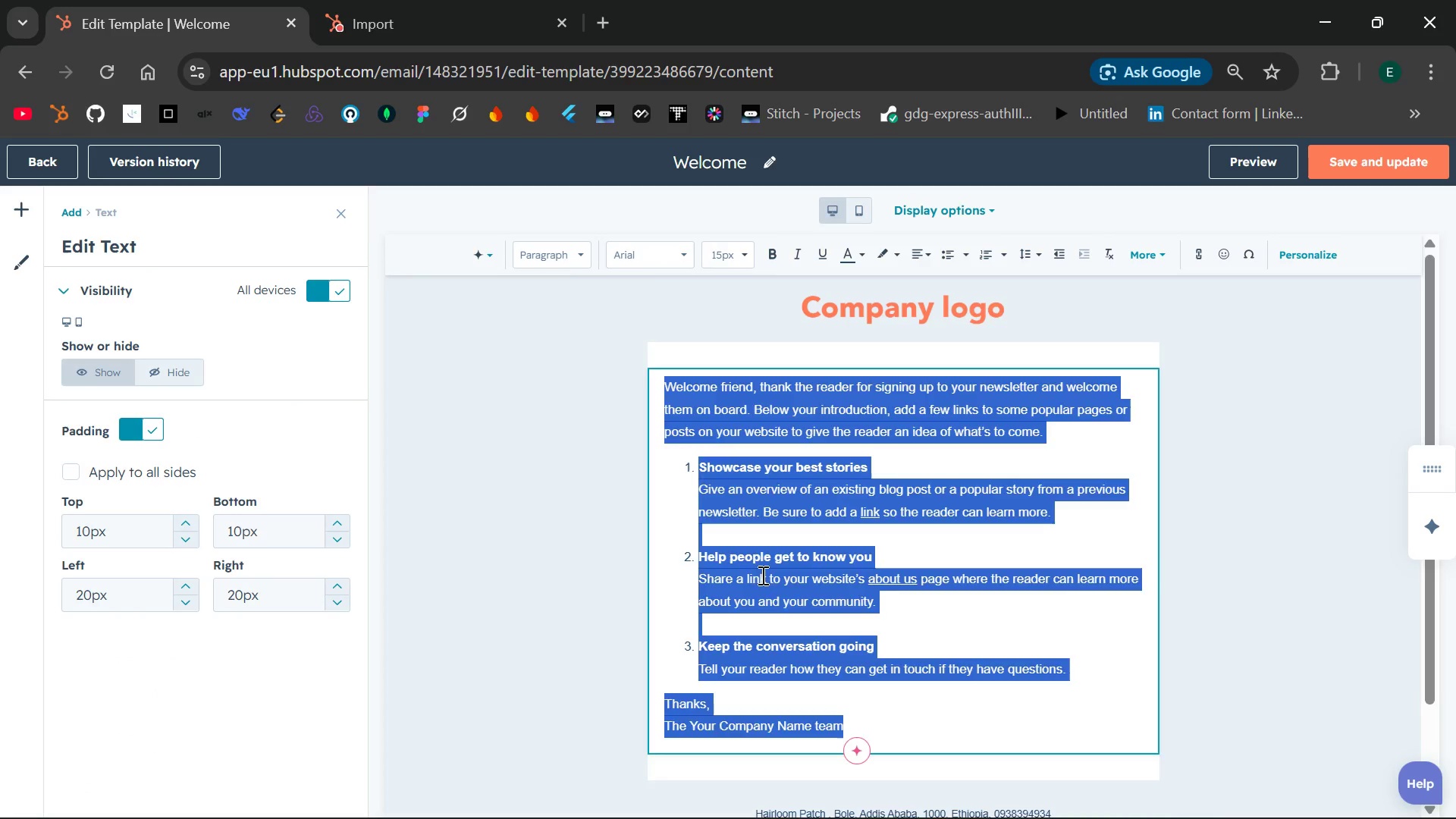 
key(Backspace)
 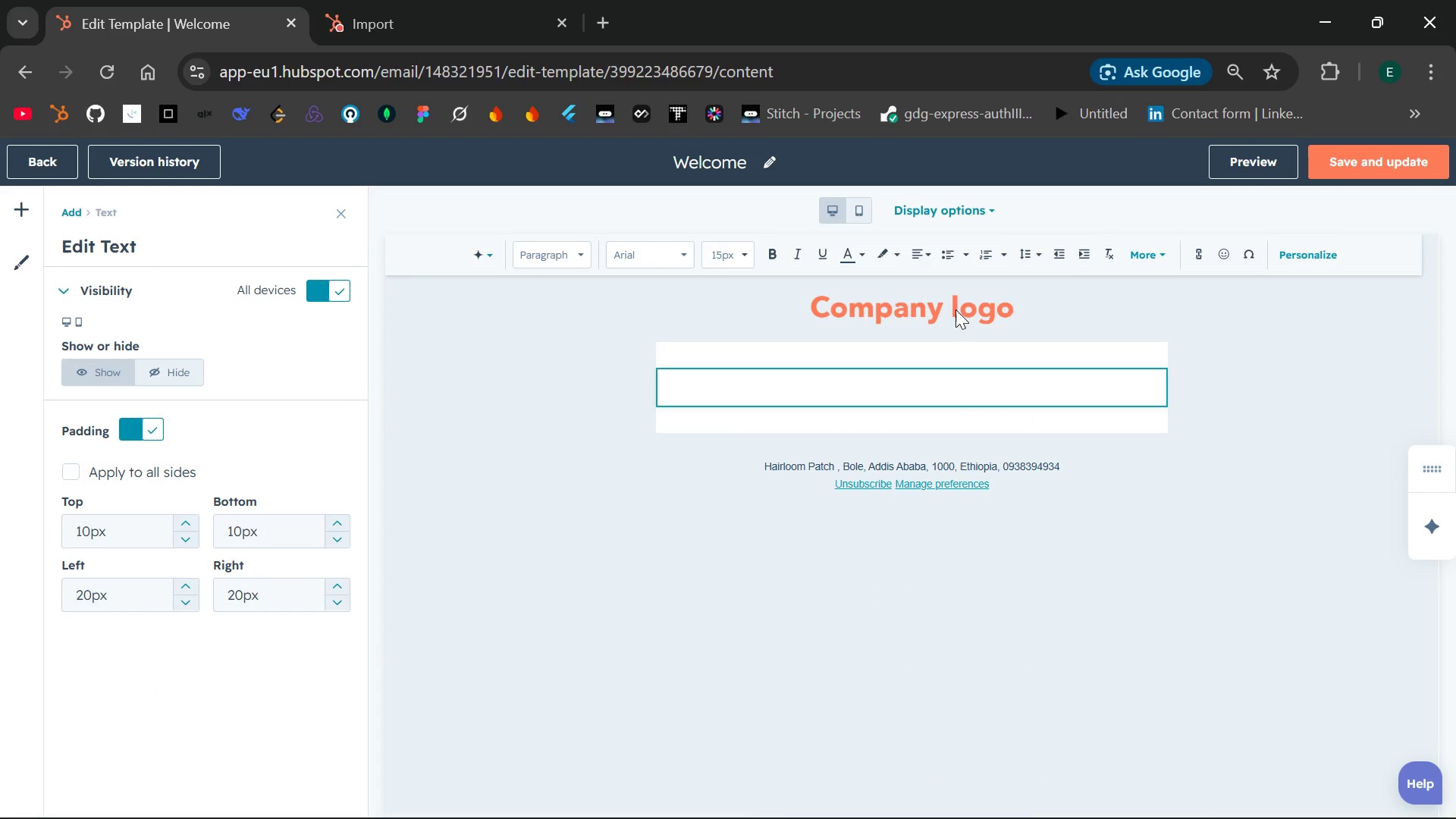 
left_click([990, 307])
 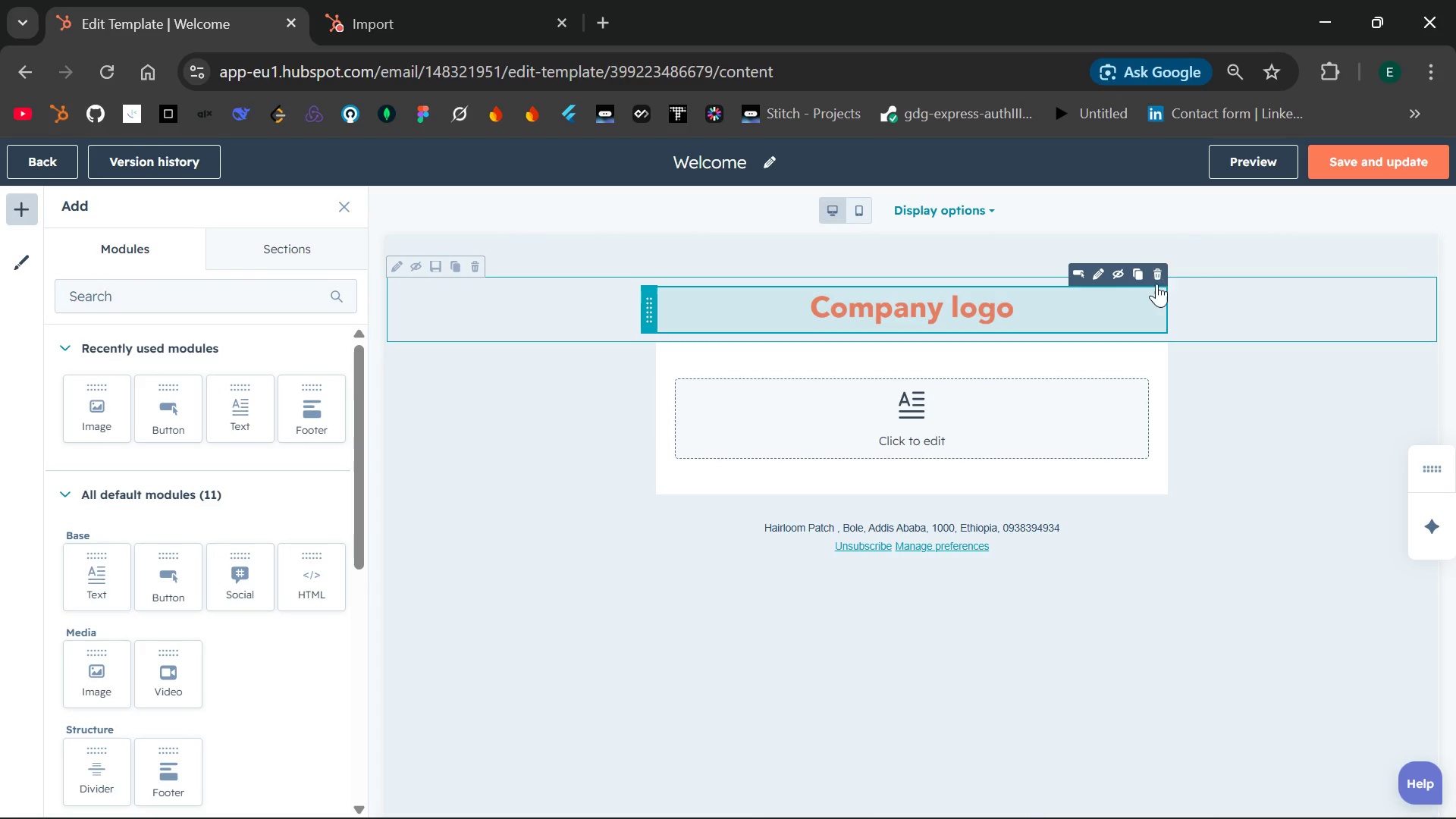 
left_click([1162, 283])
 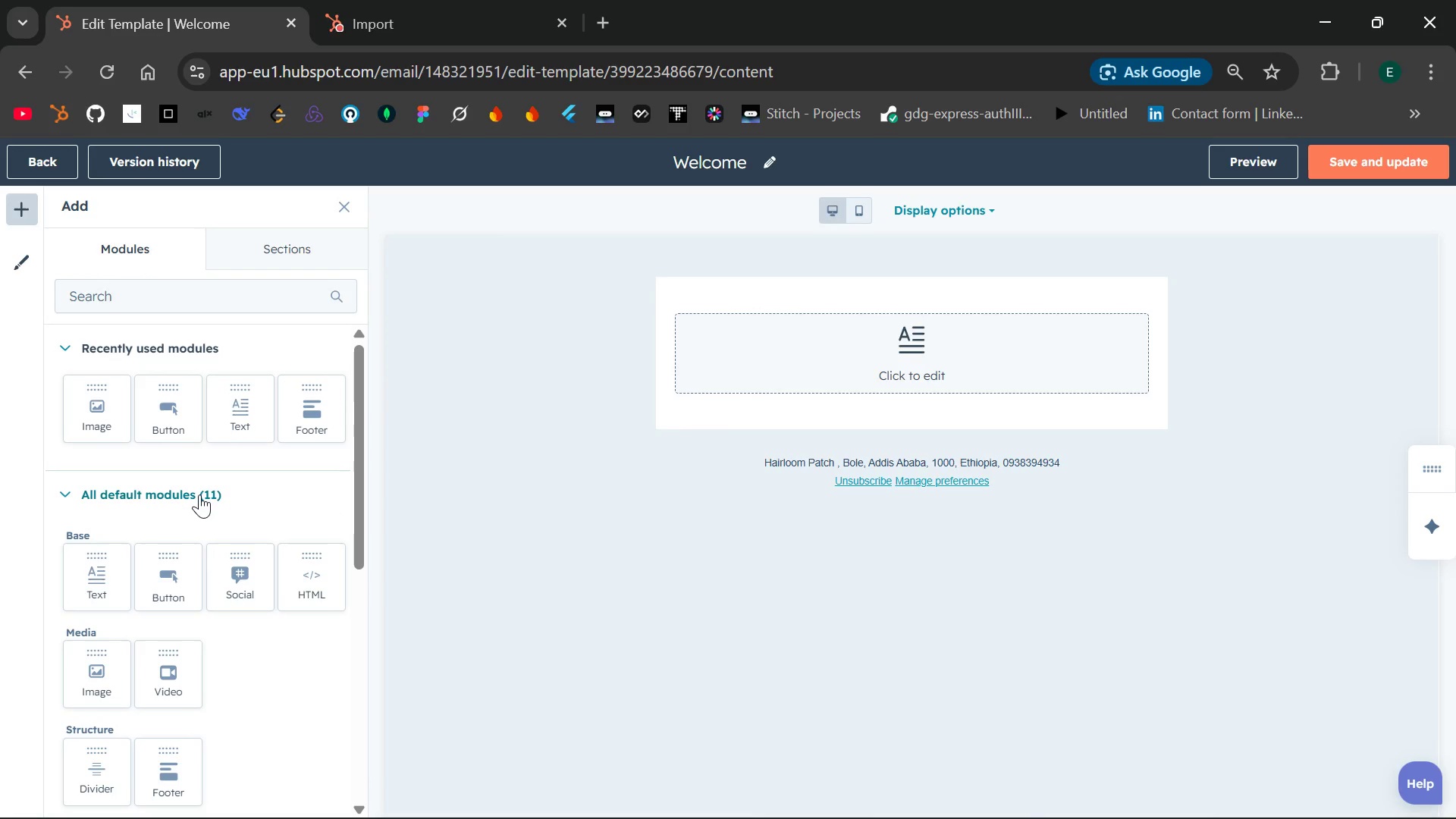 
wait(9.31)
 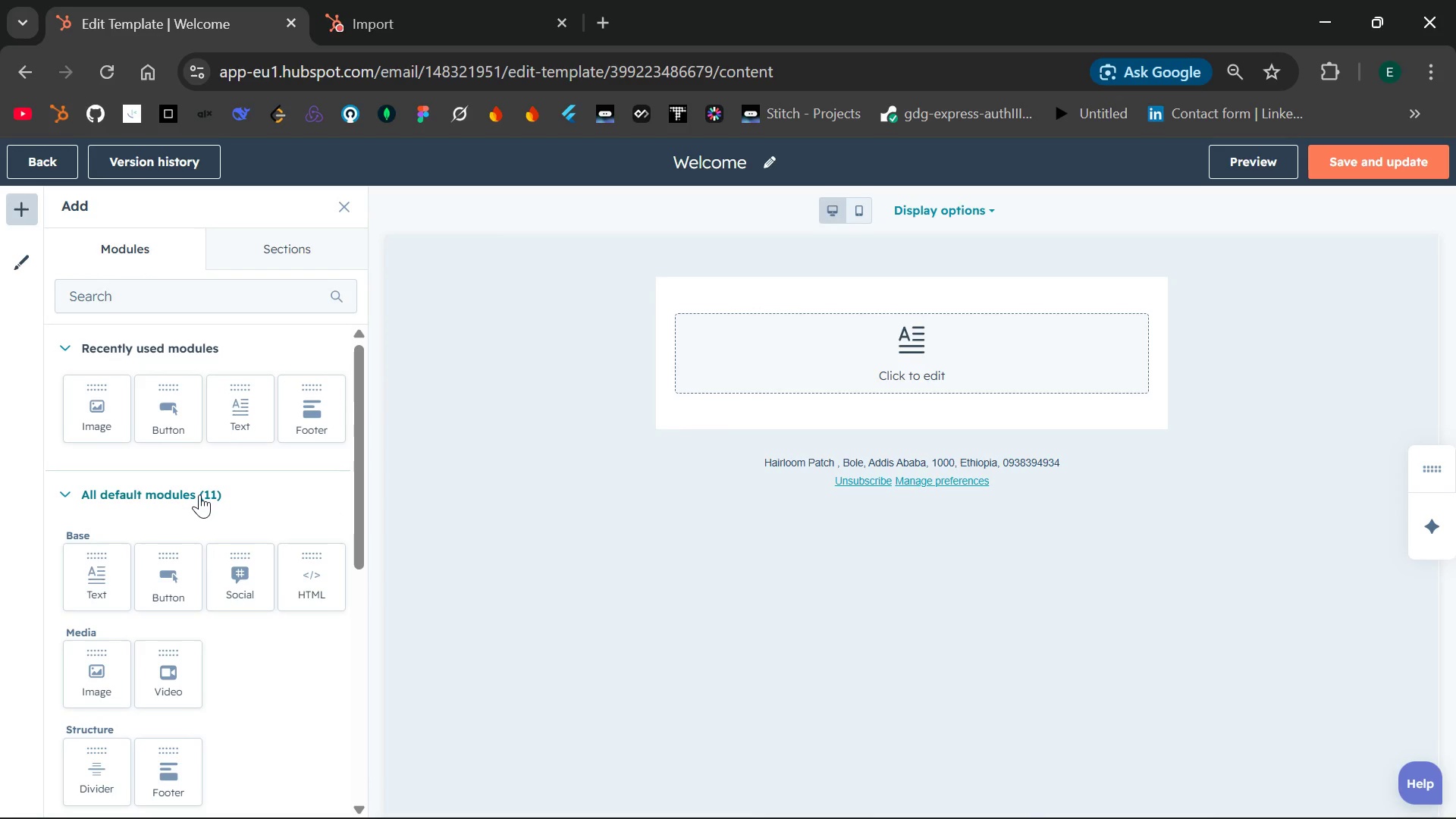 
left_click_drag(start_coordinate=[237, 422], to_coordinate=[908, 358])
 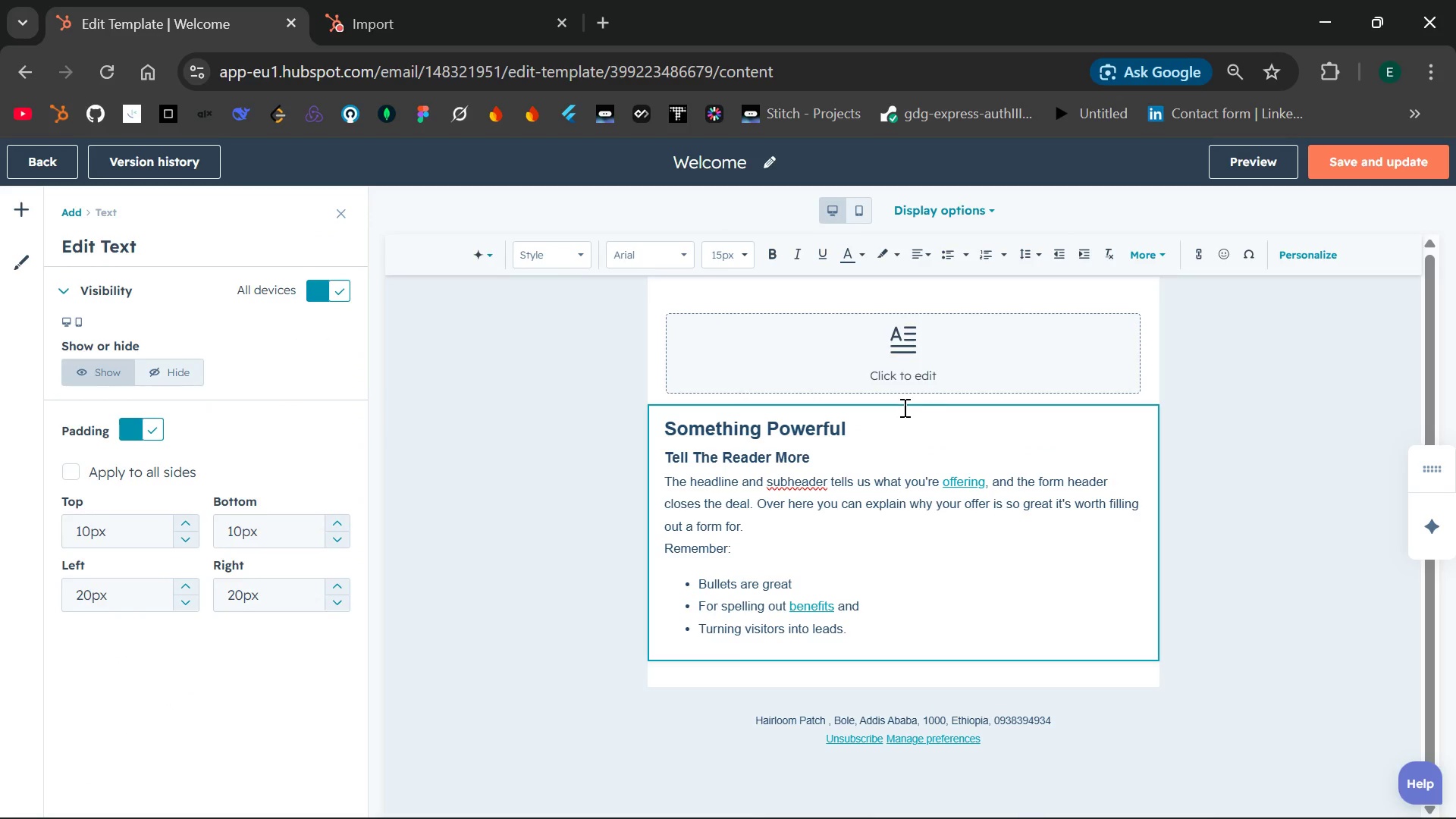 
double_click([890, 366])
 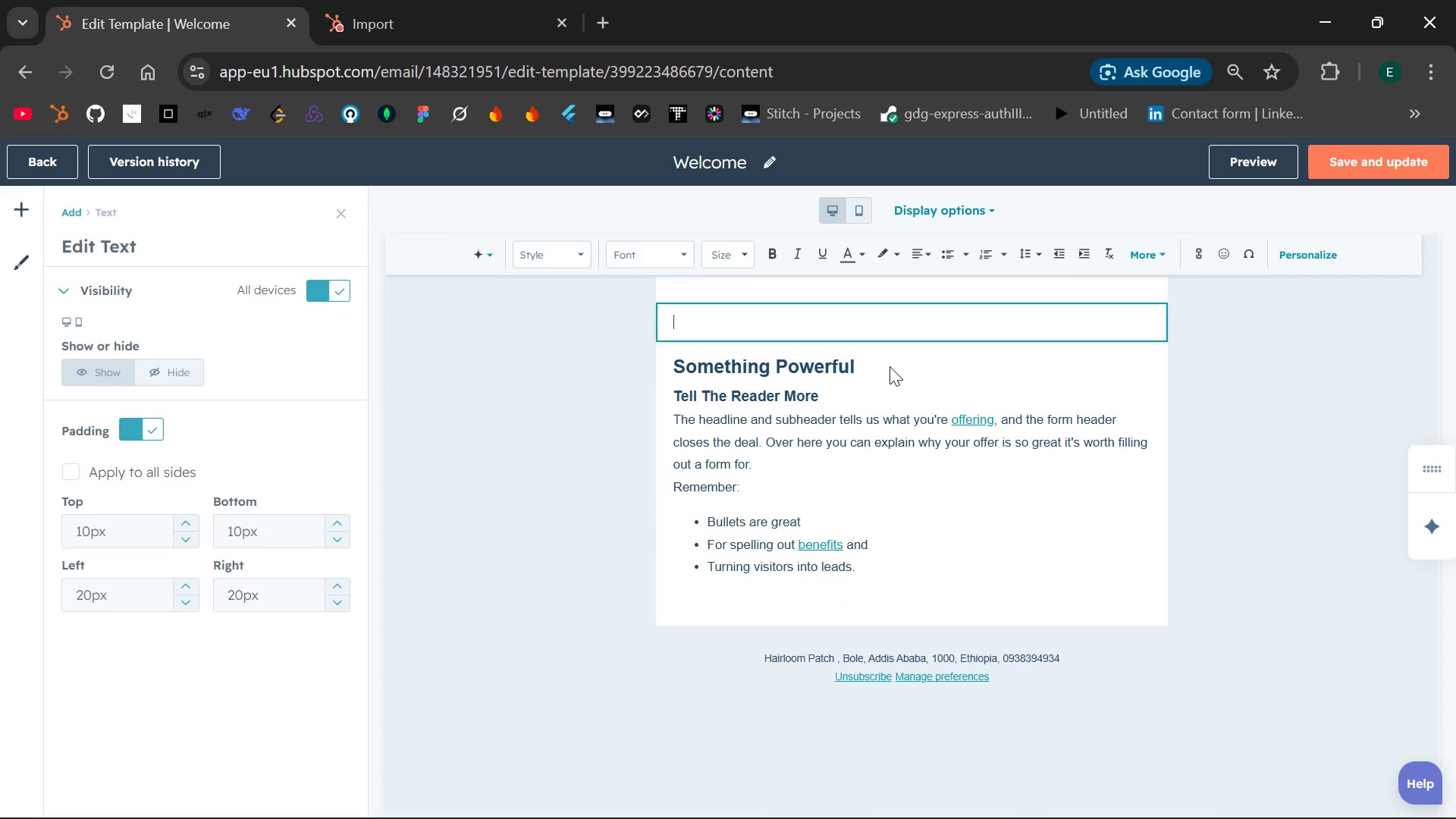 
left_click([890, 366])
 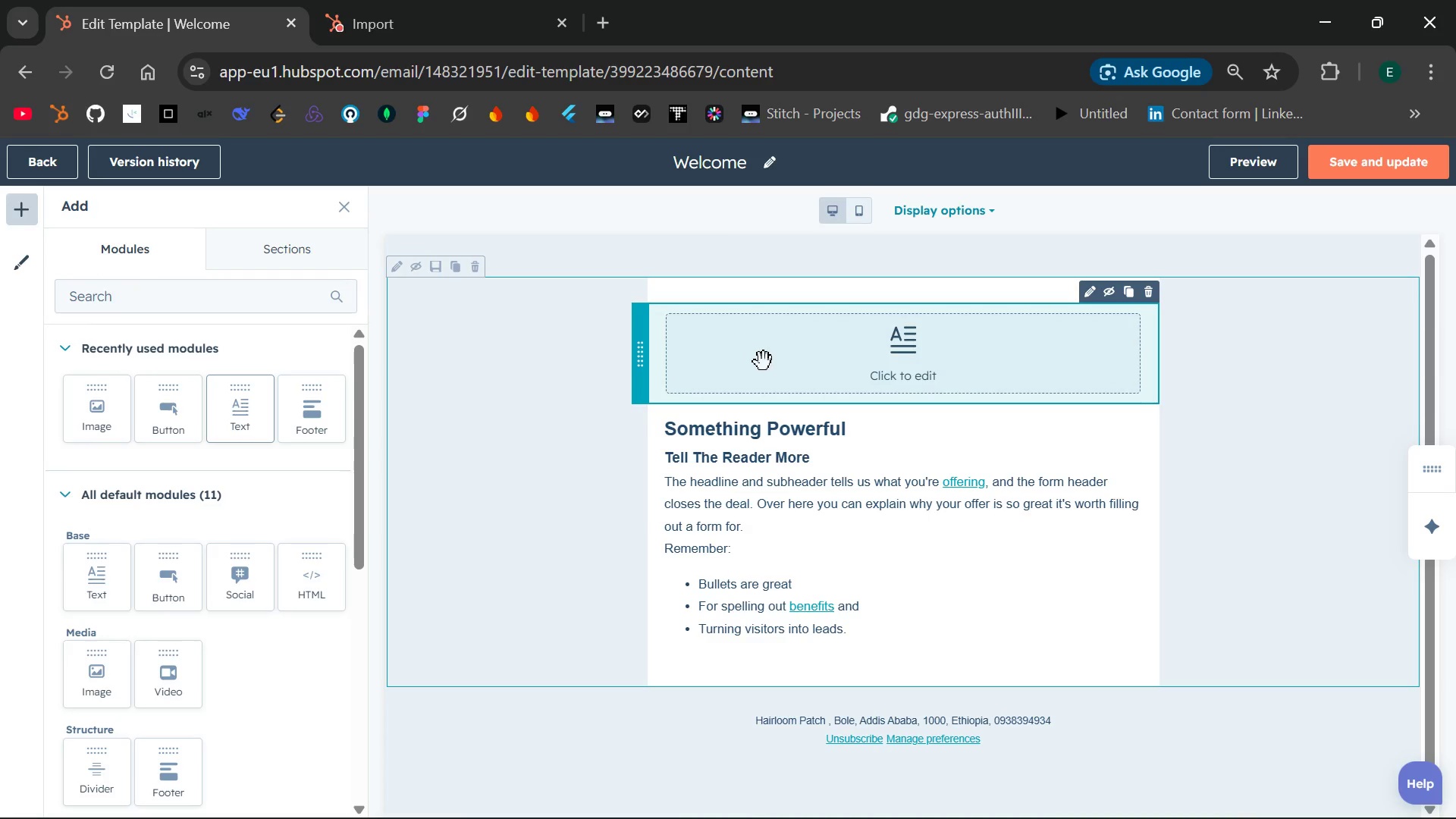 
double_click([745, 342])
 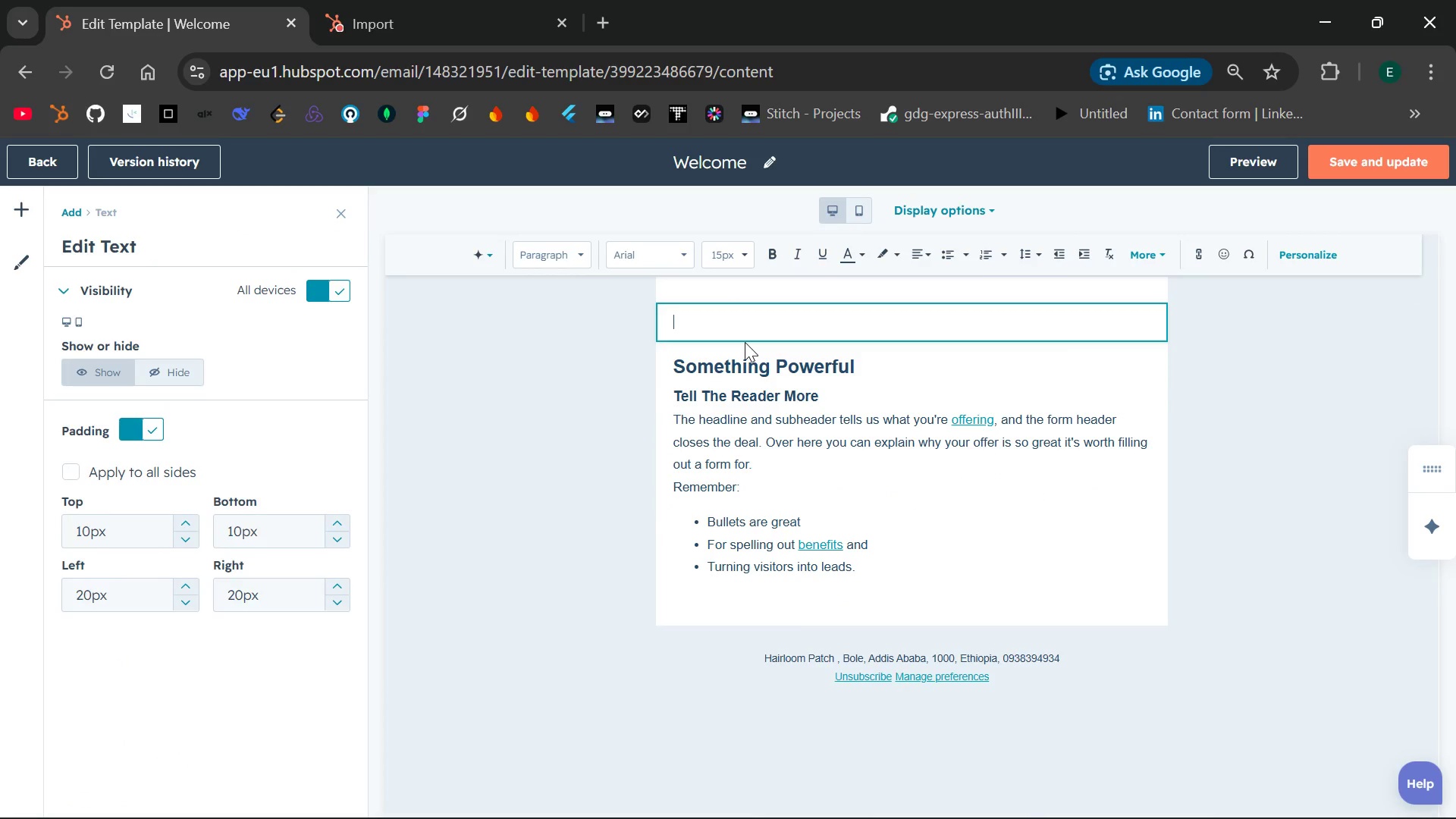 
type(Hello  {{ contact.firstname }})
 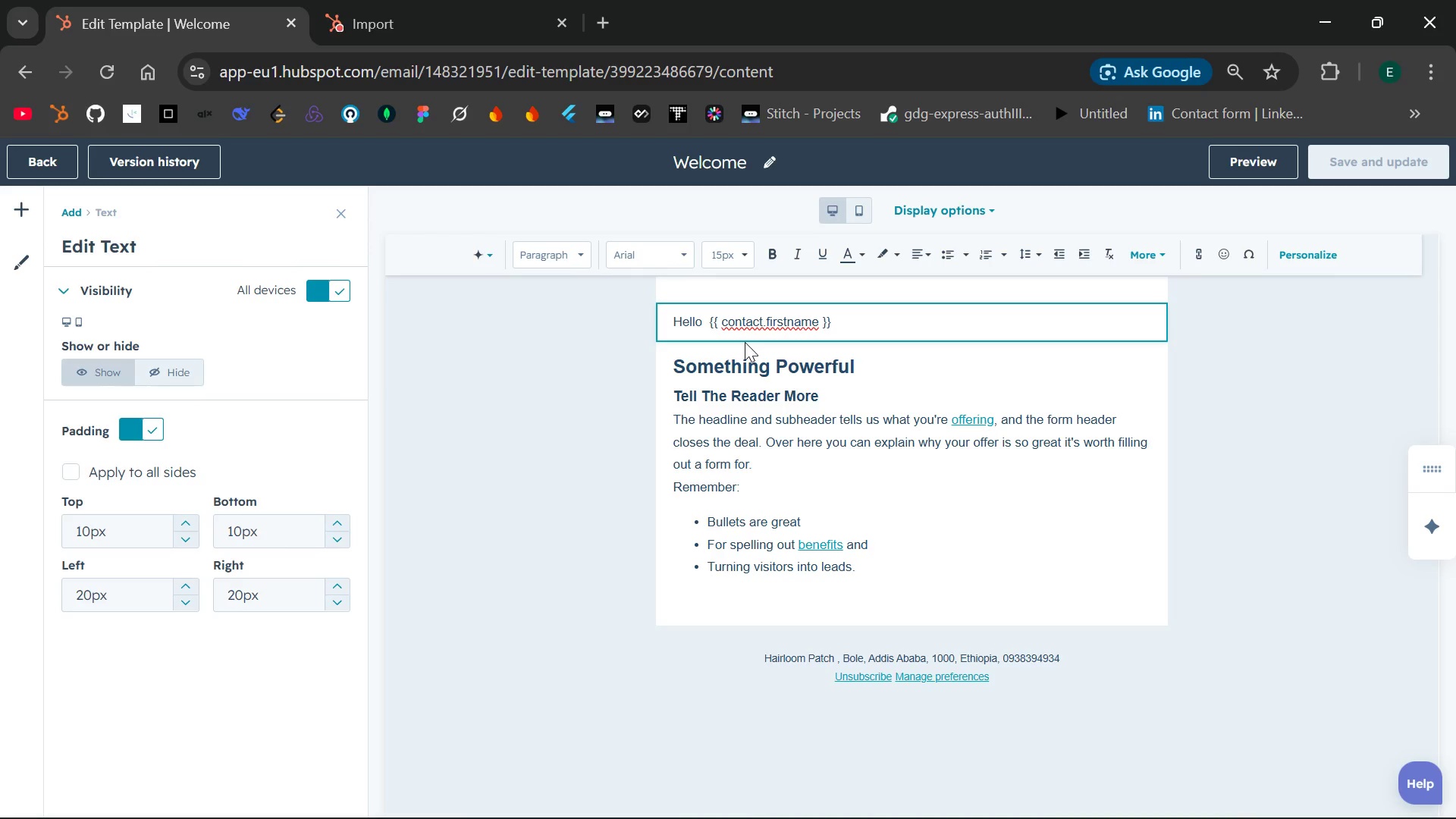 
wait(5.45)
 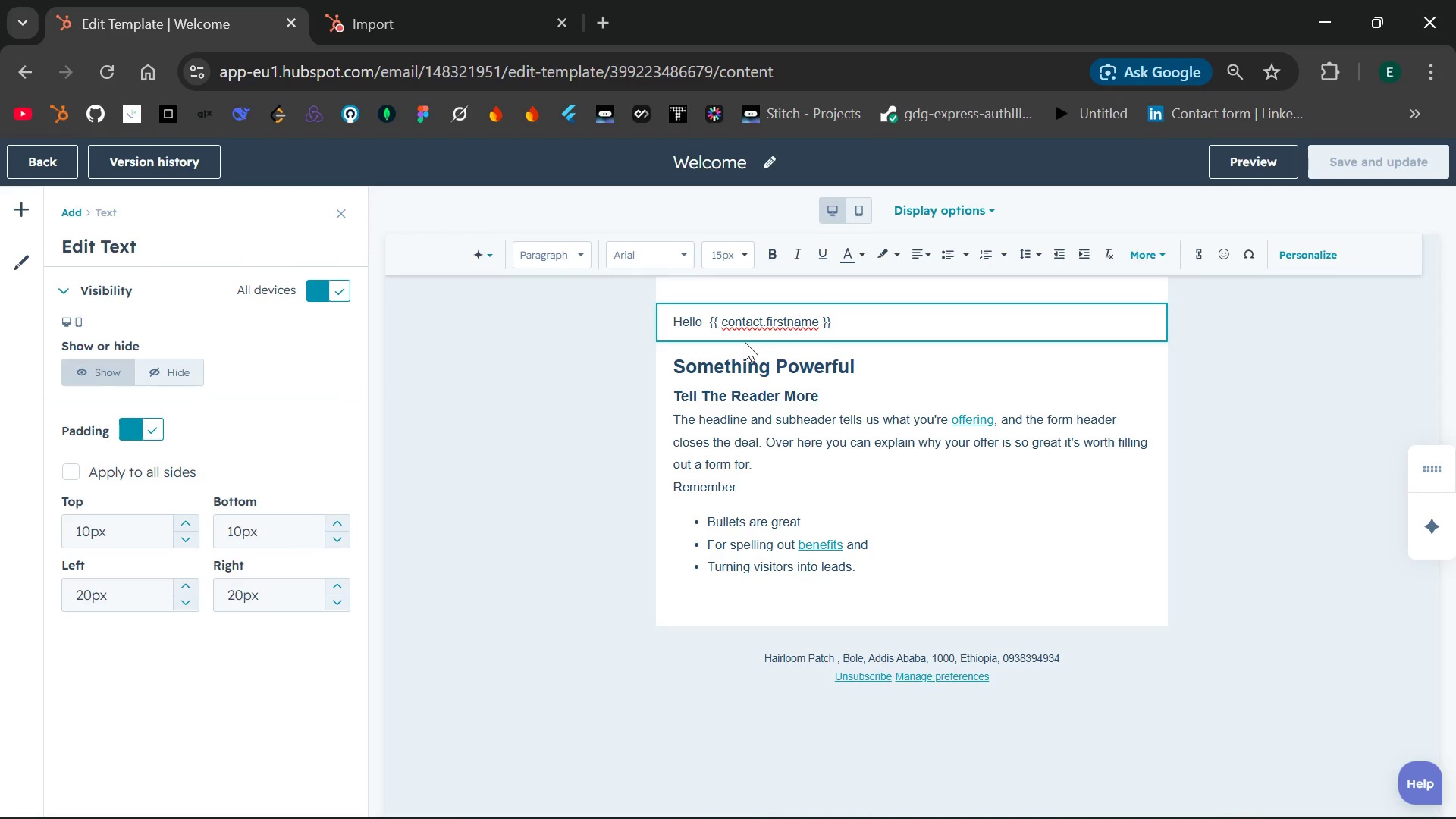 
key(Comma)
 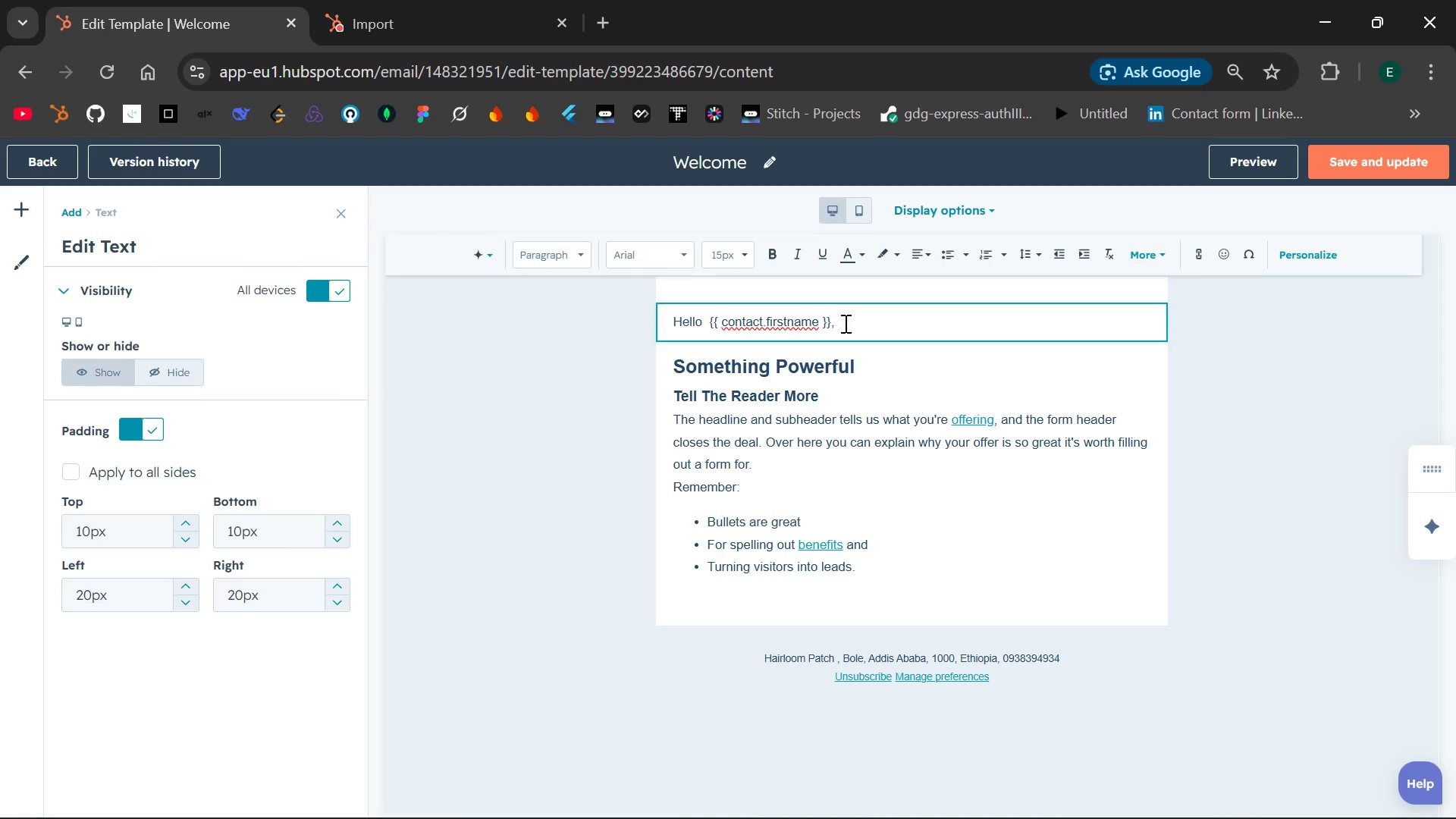 
key(Backspace)
 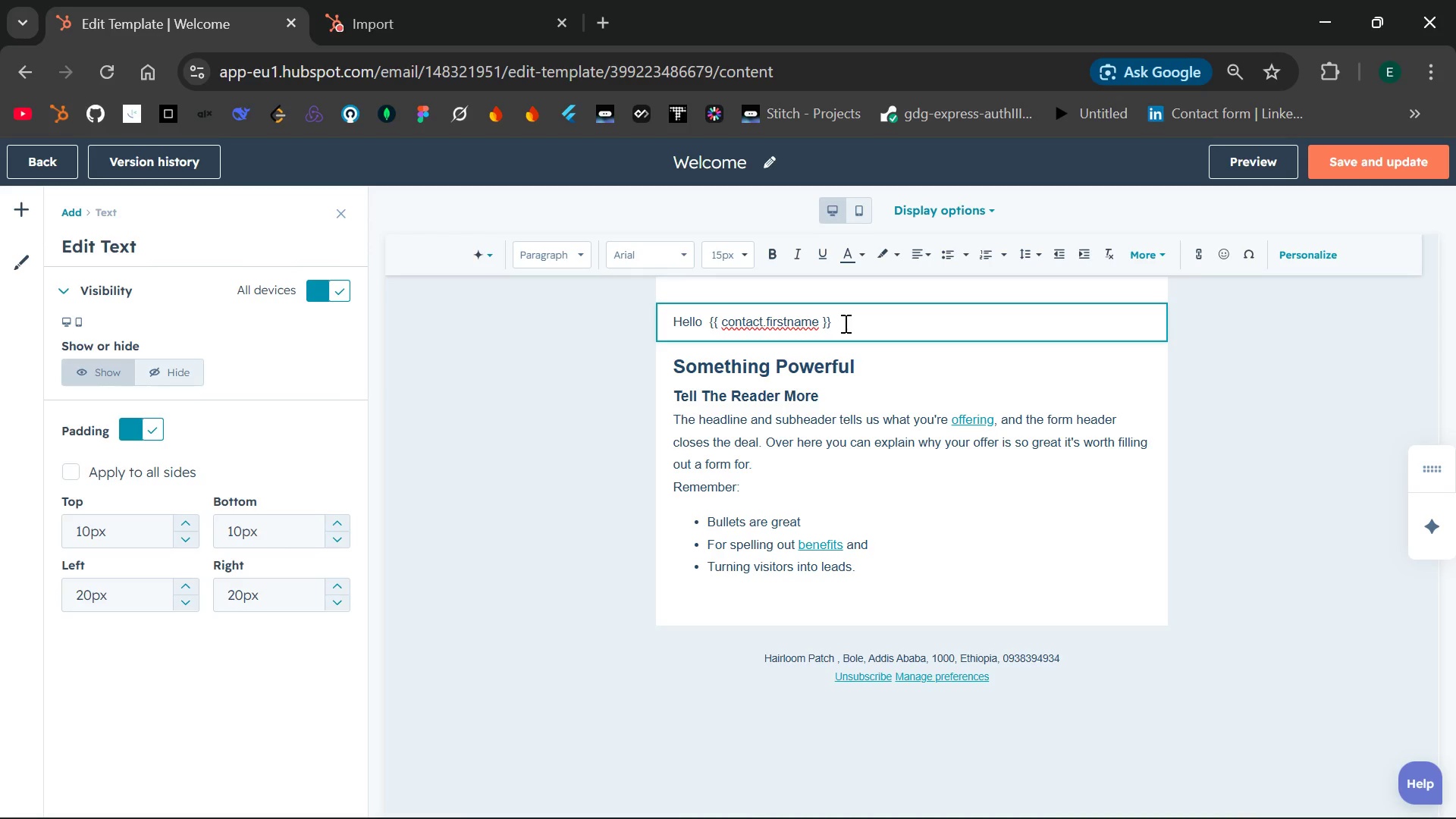 
key(Space)
 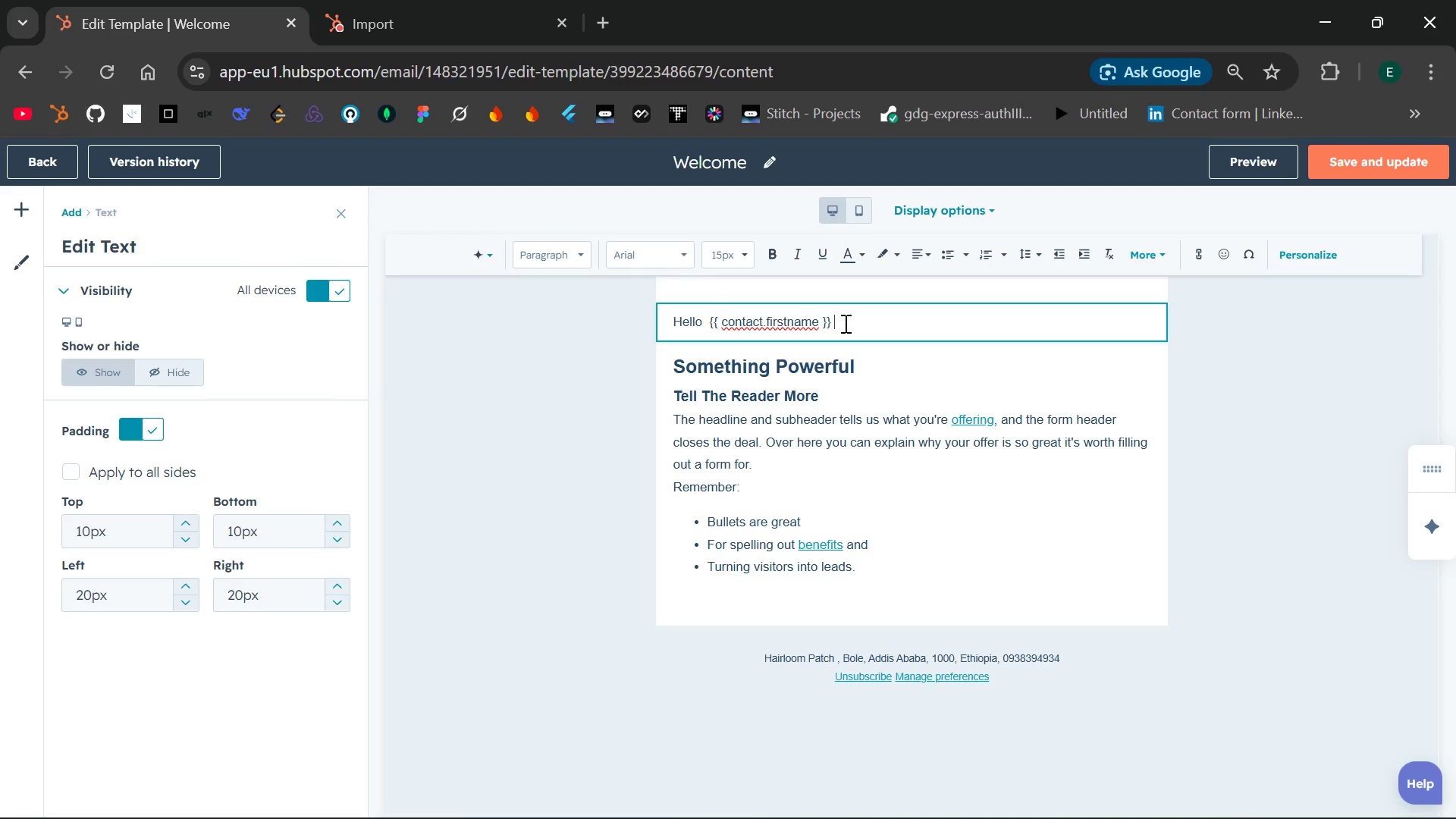 
key(Comma)
 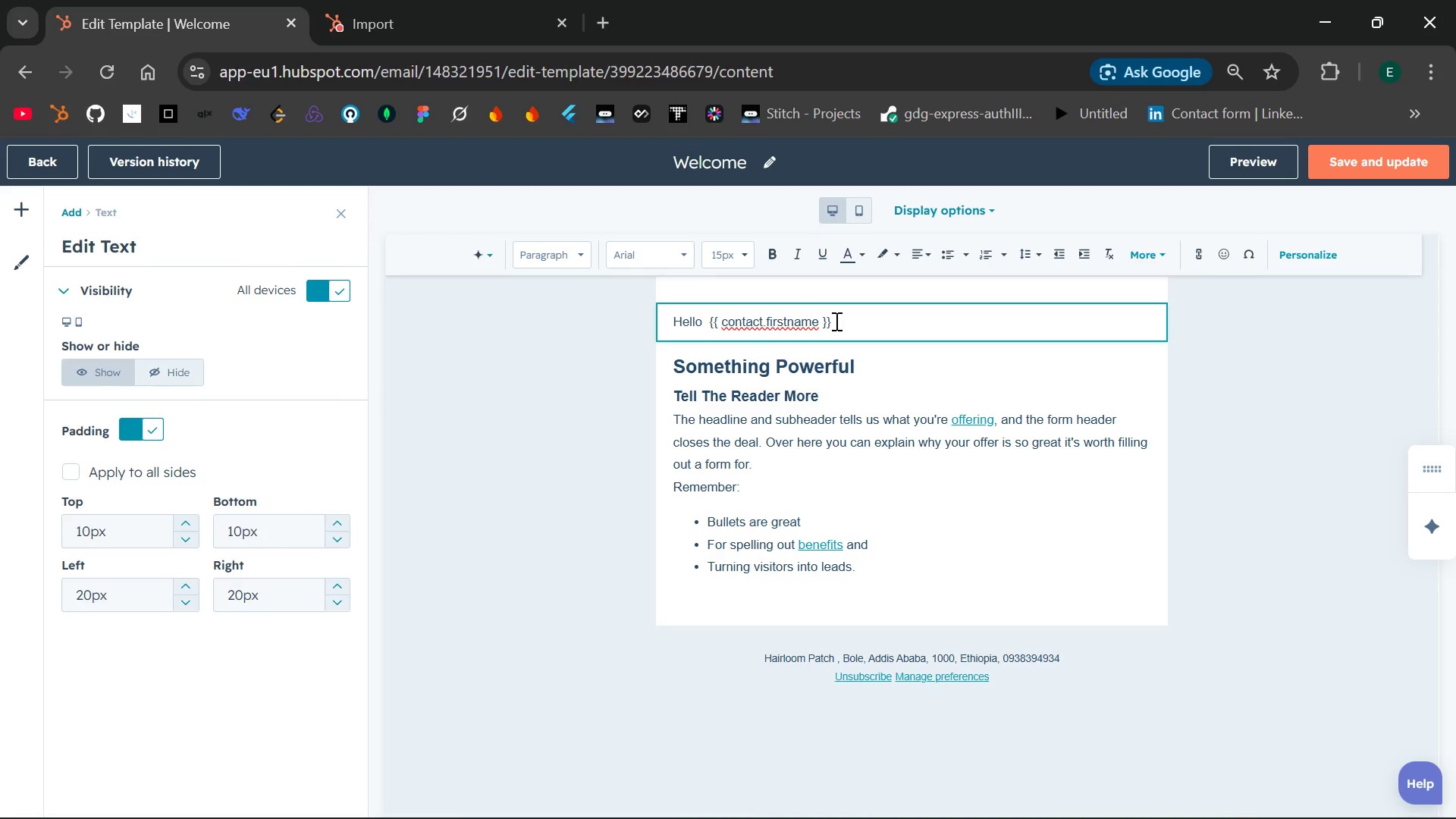 
left_click_drag(start_coordinate=[835, 321], to_coordinate=[711, 325])
 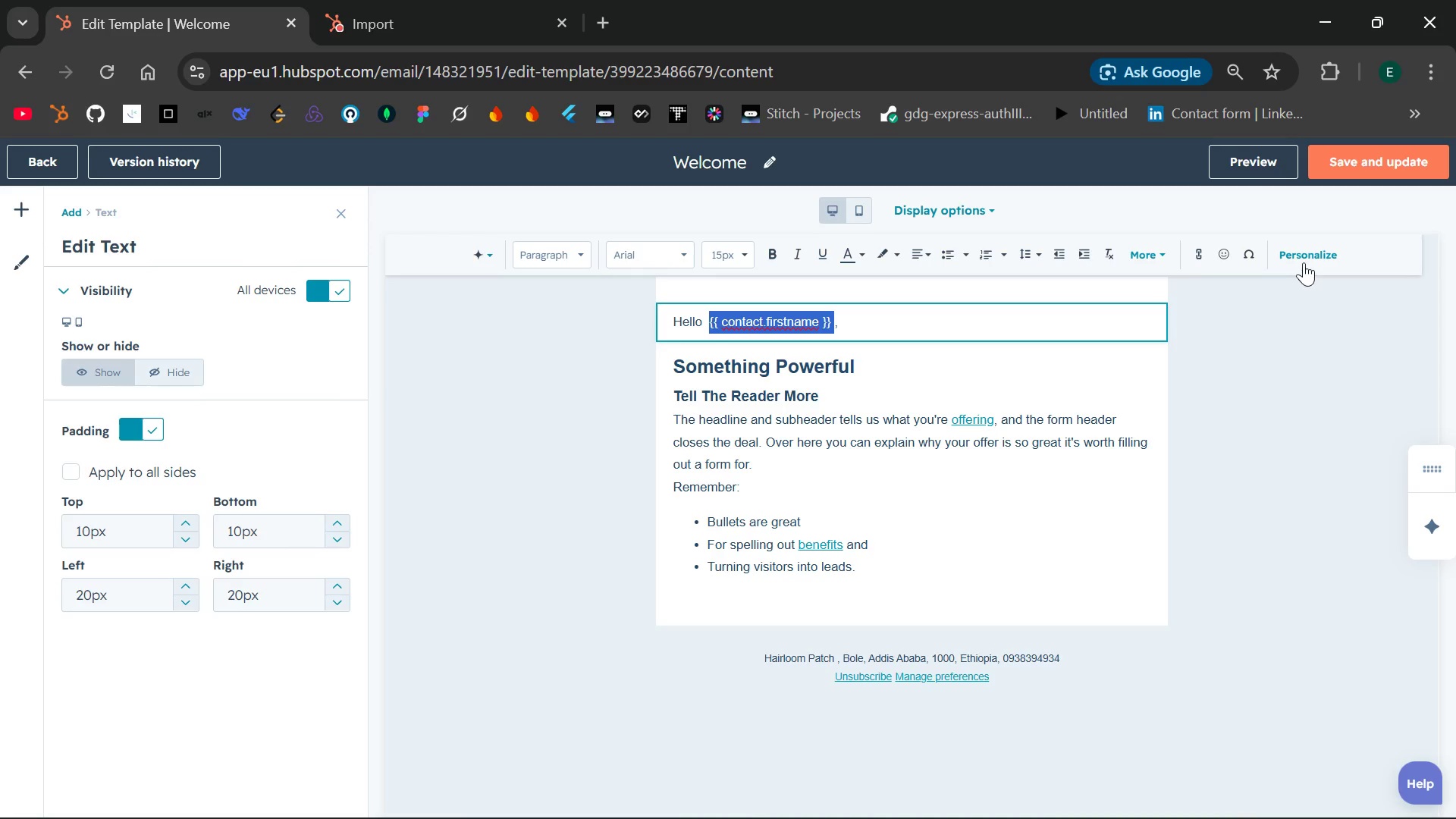 
left_click([1308, 256])
 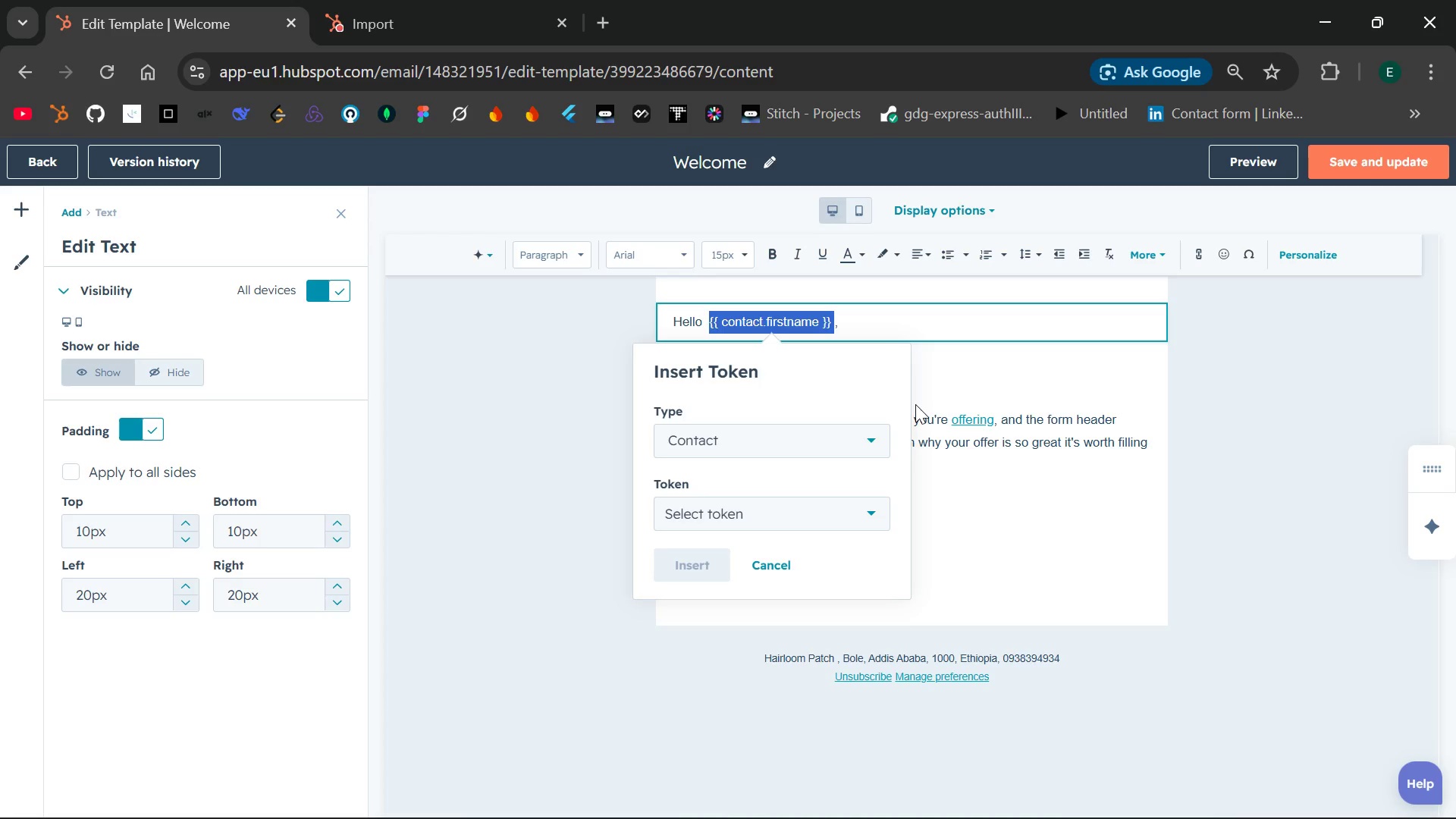 
left_click([809, 513])
 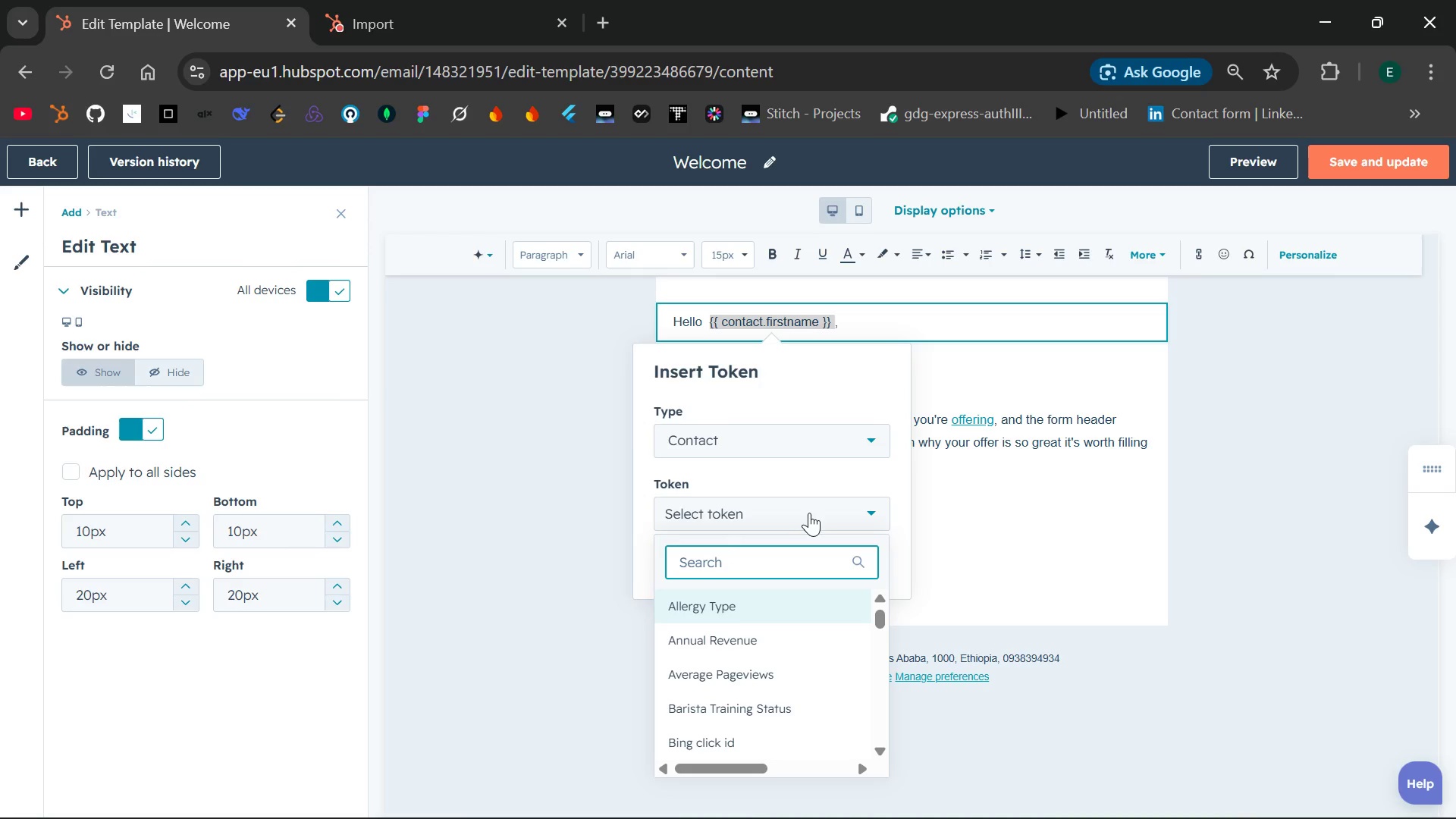 
type(first name)
 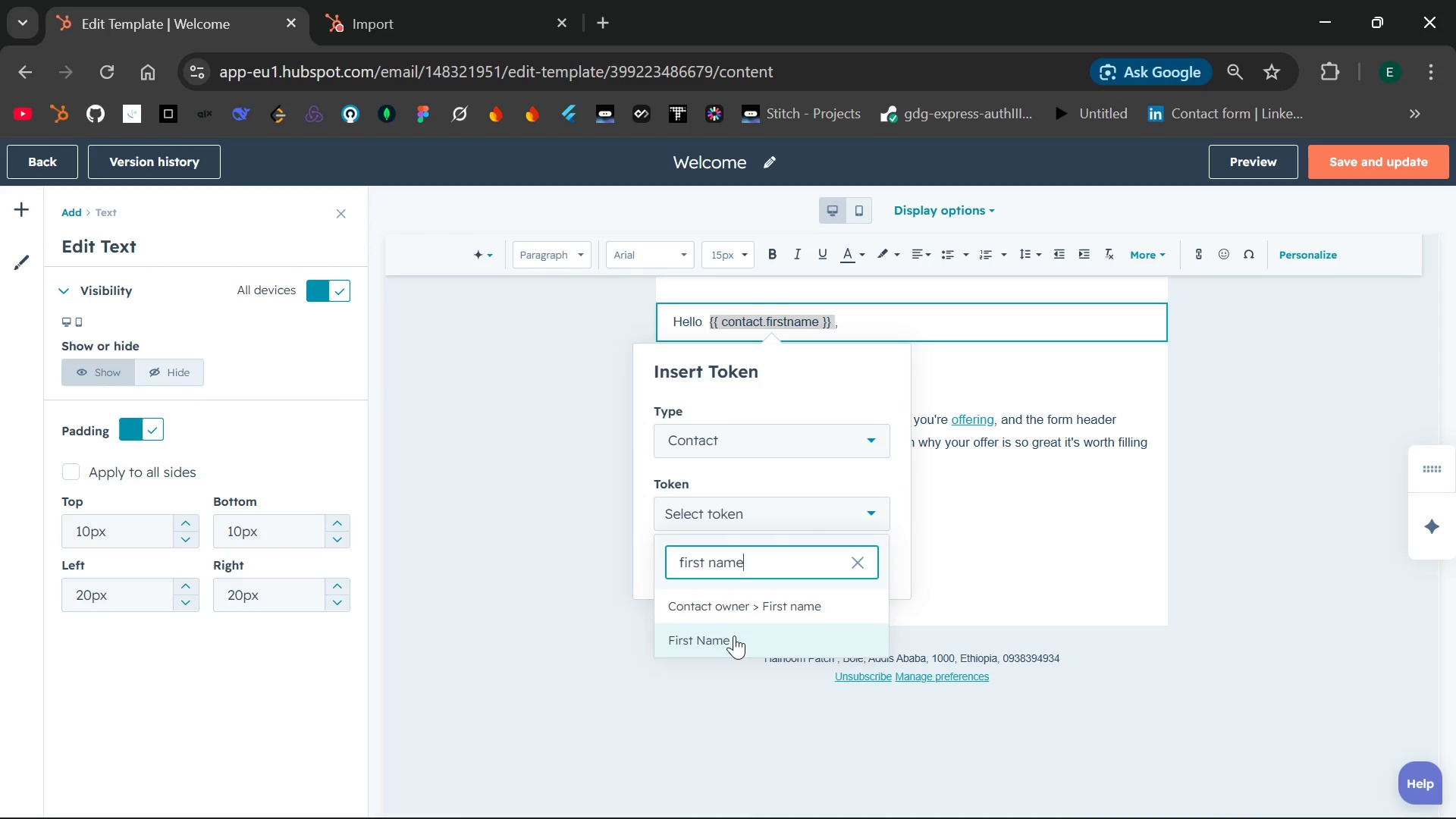 
left_click([730, 637])
 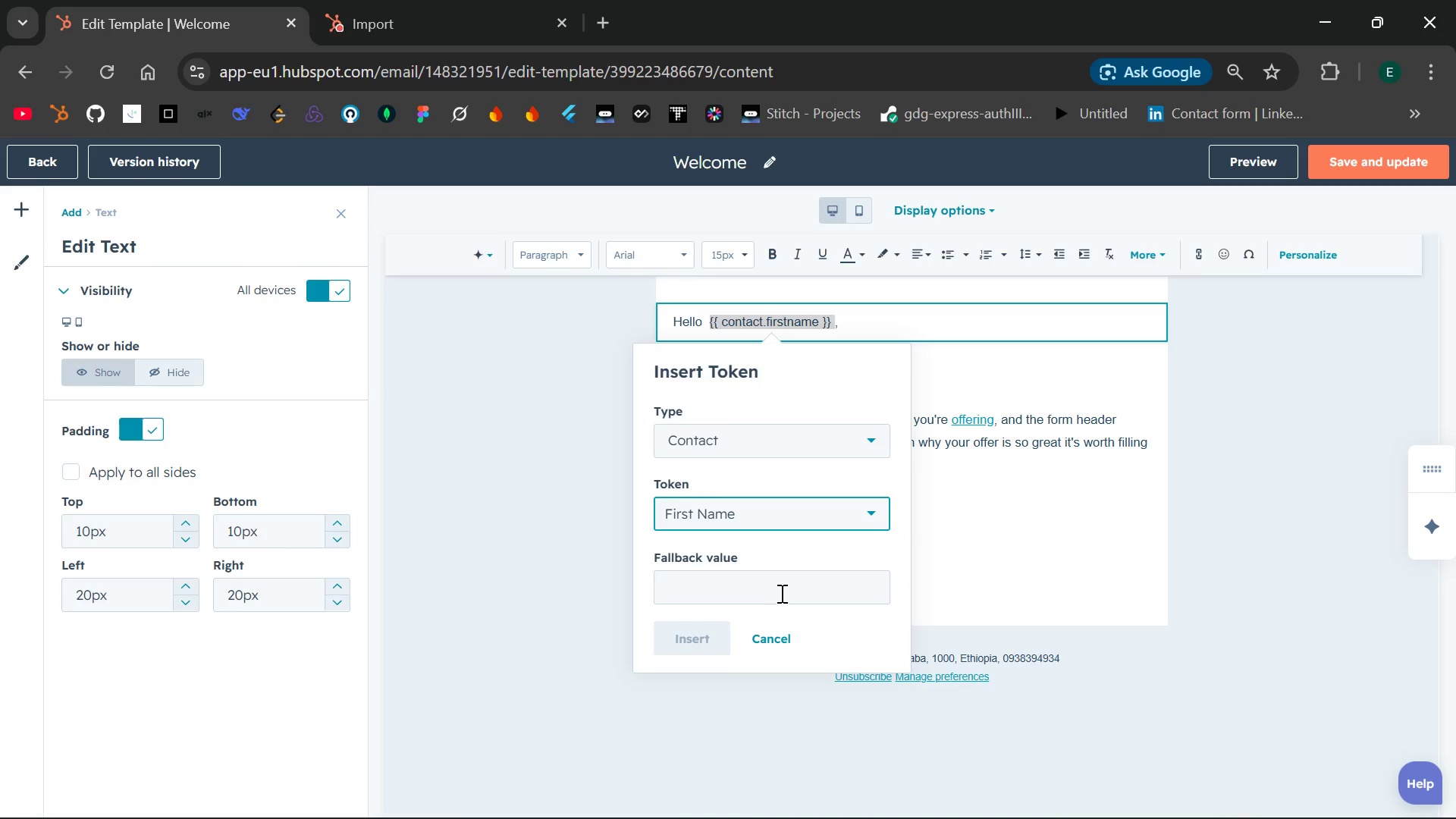 
left_click([782, 592])
 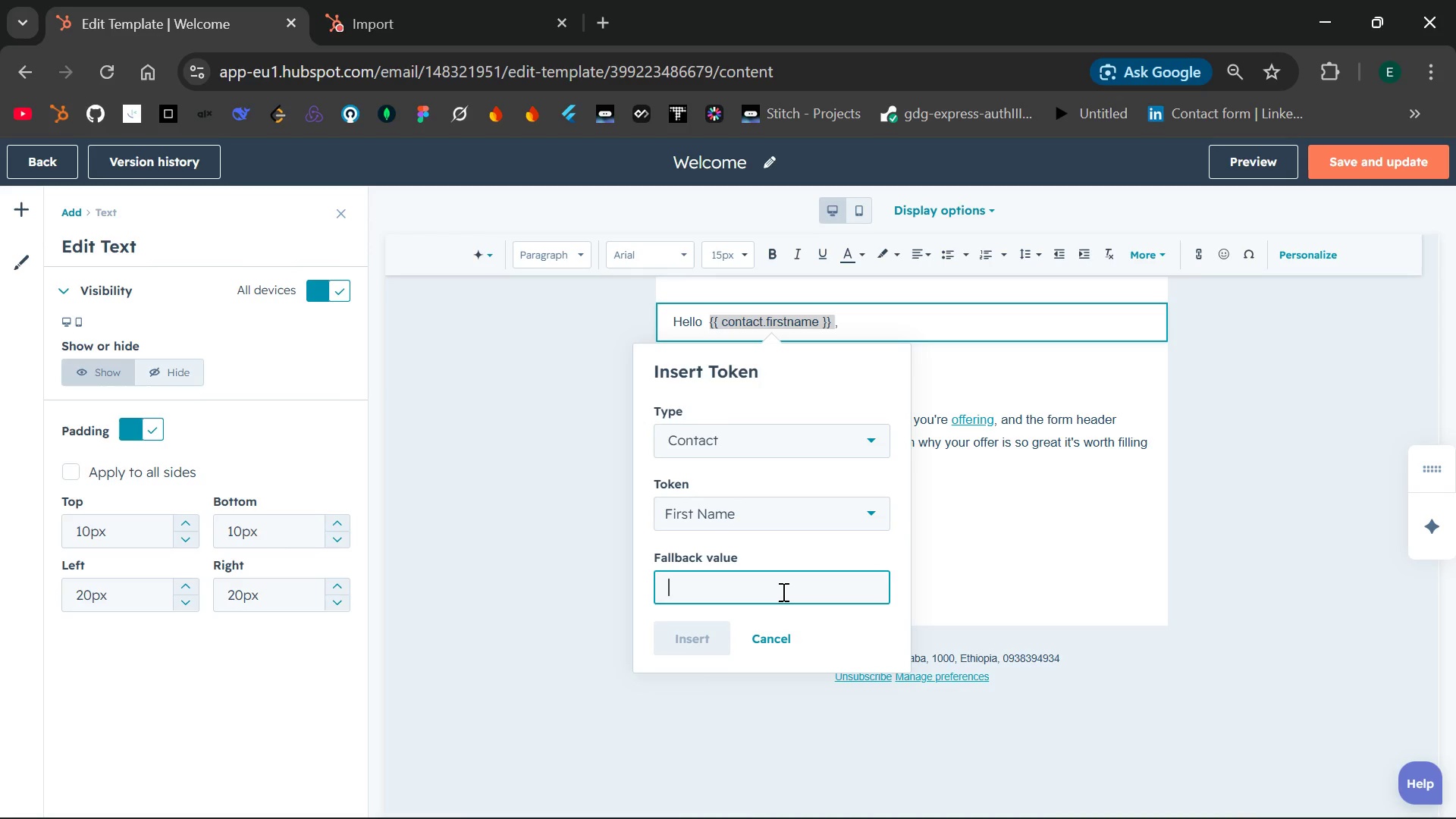 
type(there)
 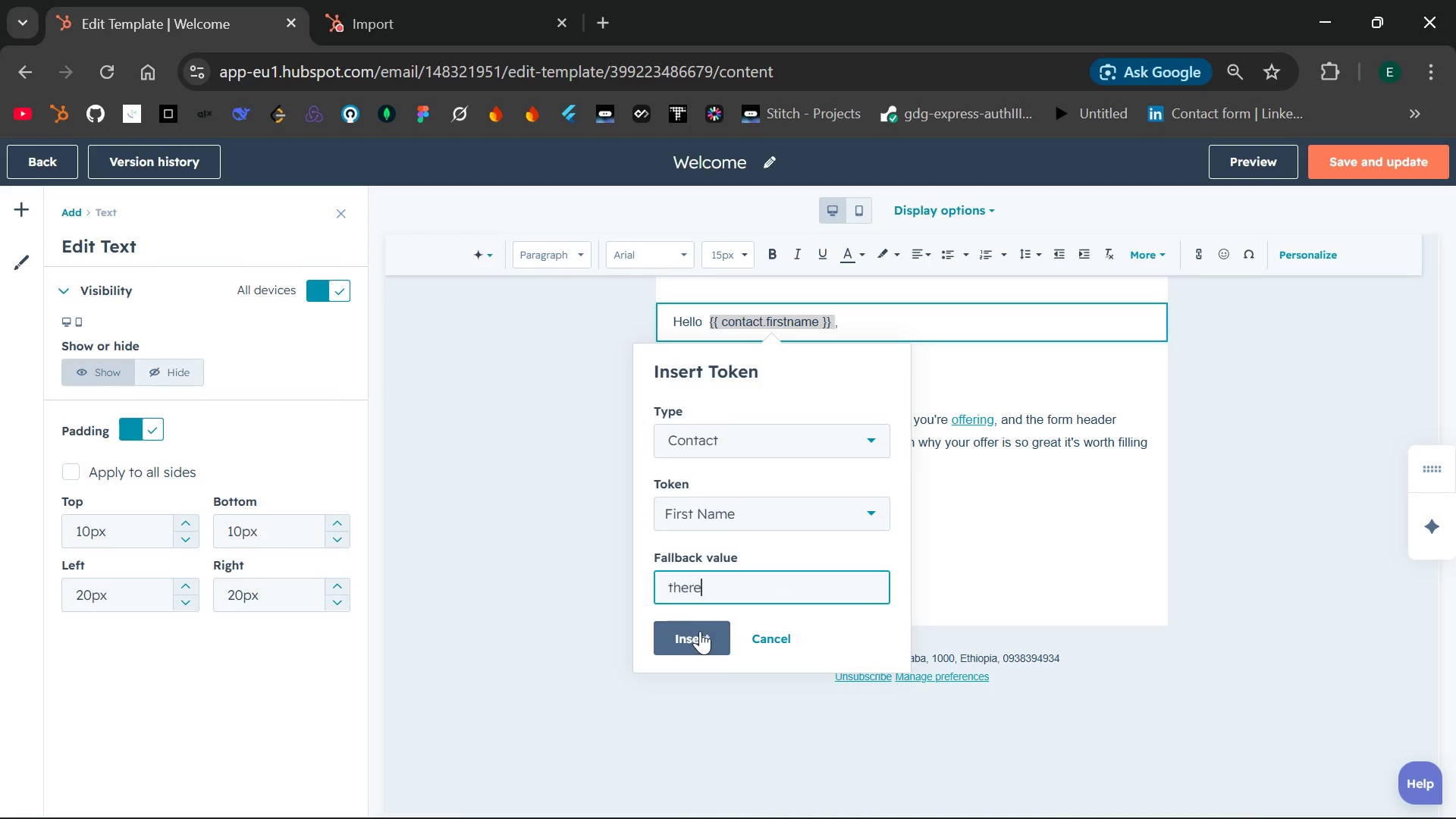 
left_click([695, 634])
 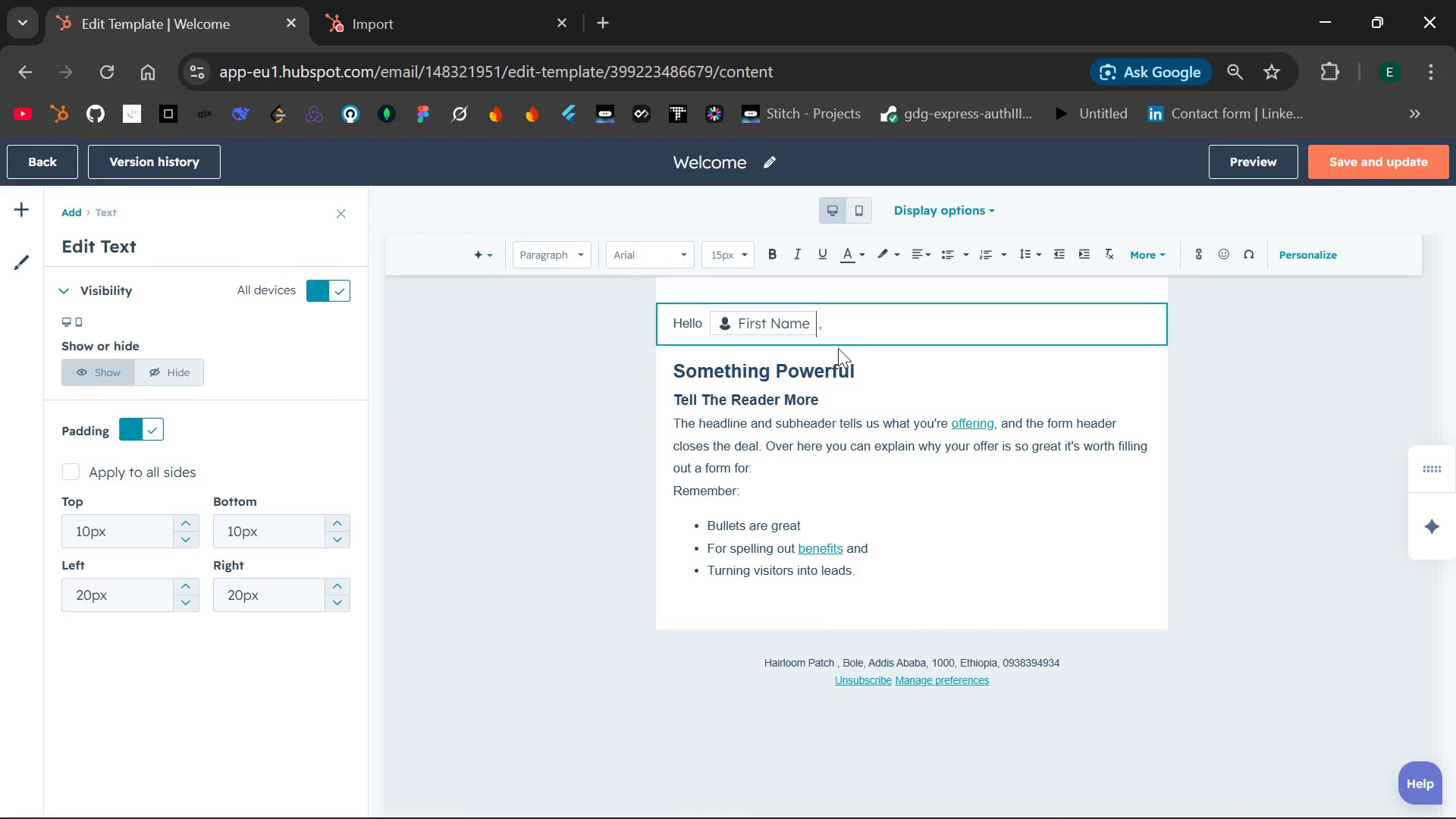 
left_click([861, 328])
 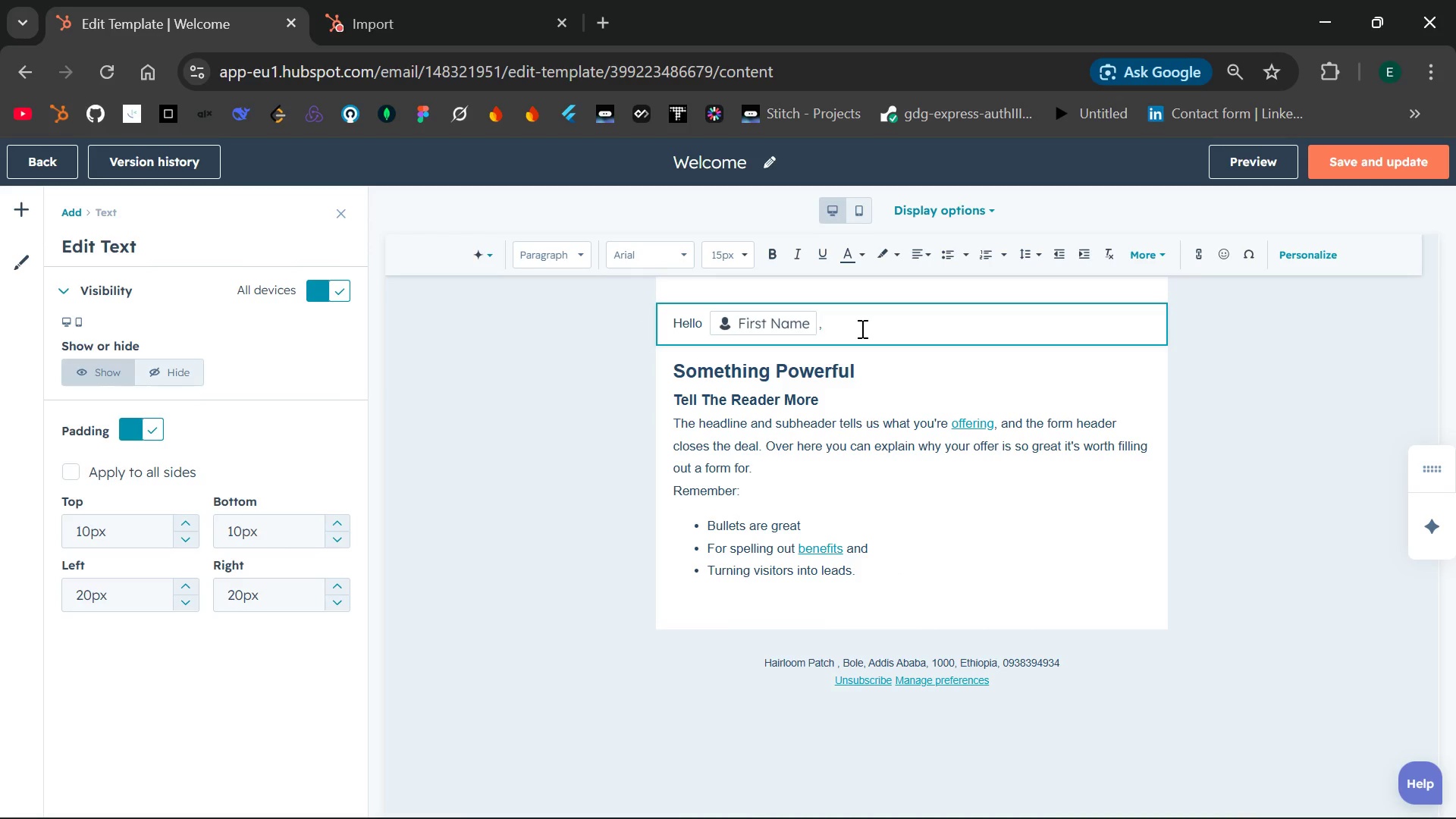 
key(Enter)
 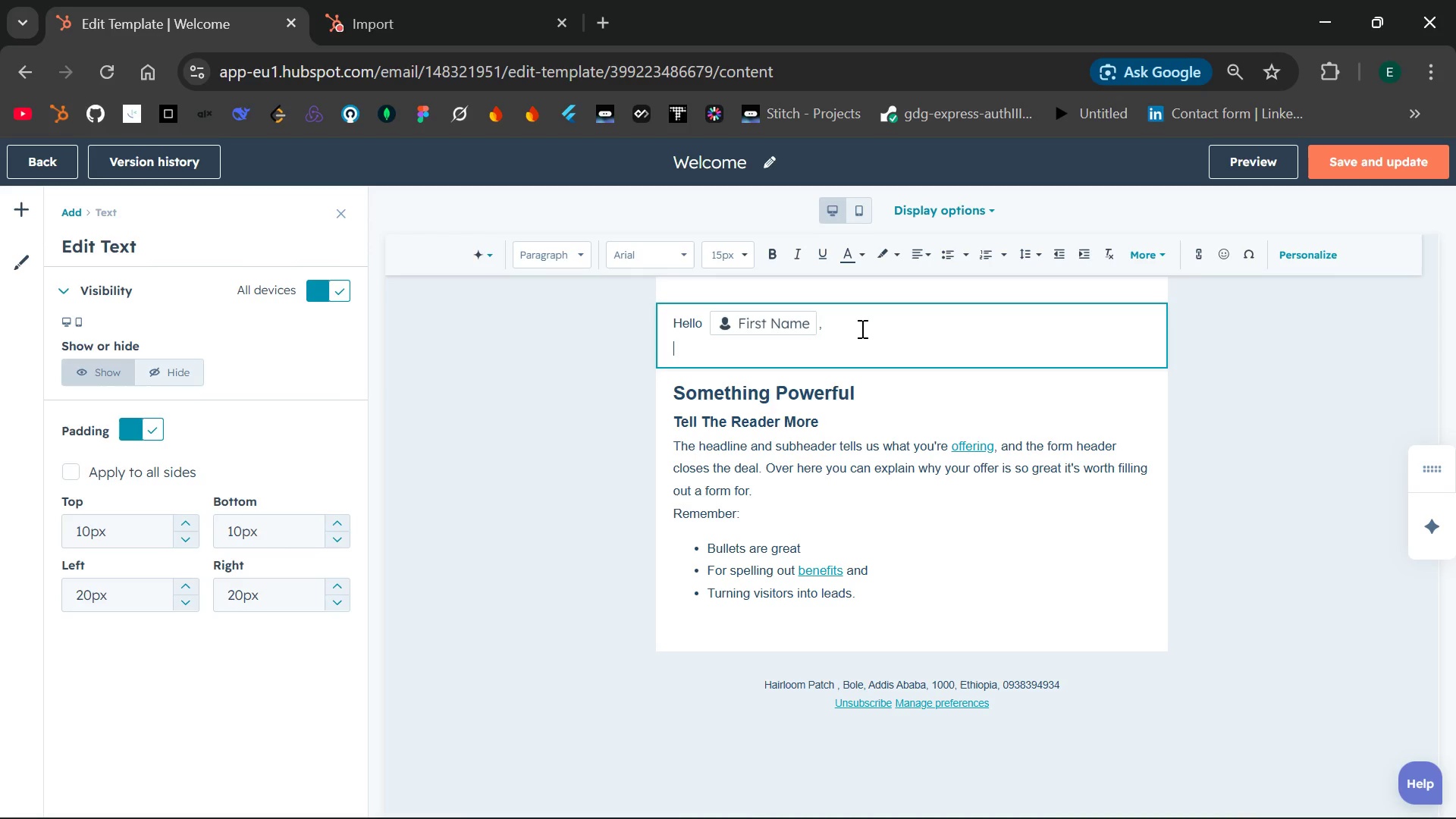 
type(We)
key(Backspace)
key(Backspace)
 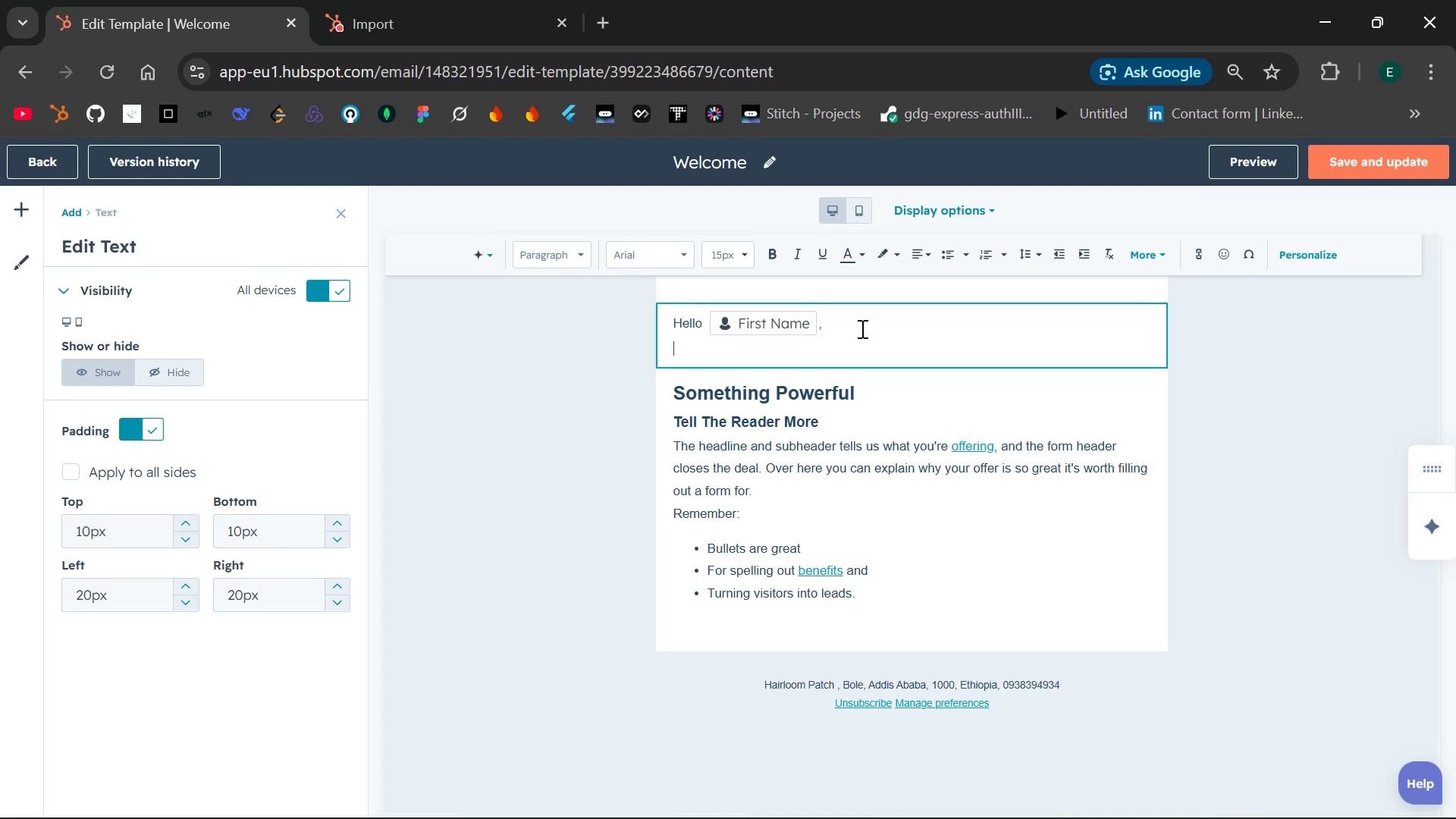 
key(Enter)
 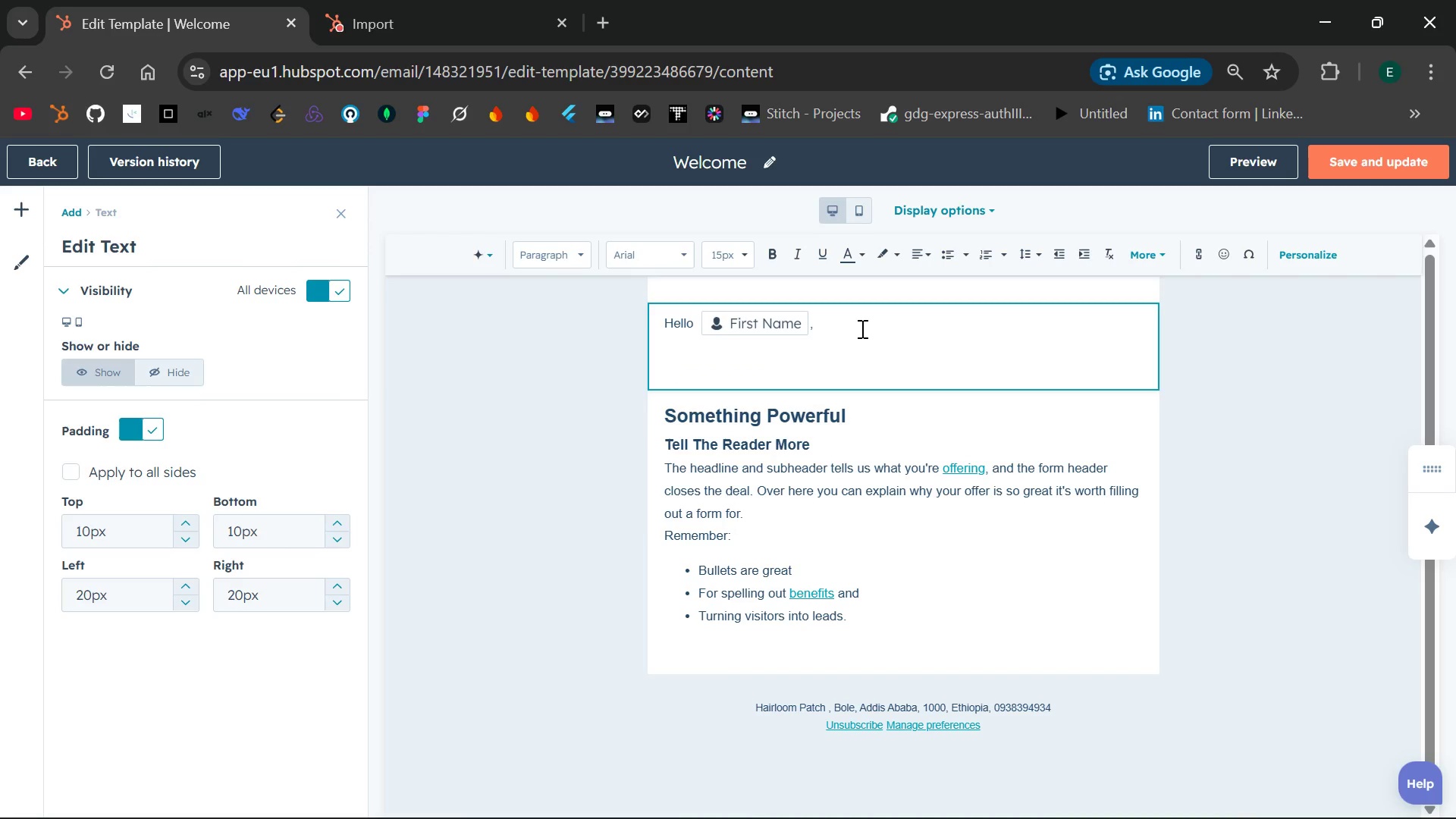 
type(Welcome to the Bloom Pediatric Allergy )
 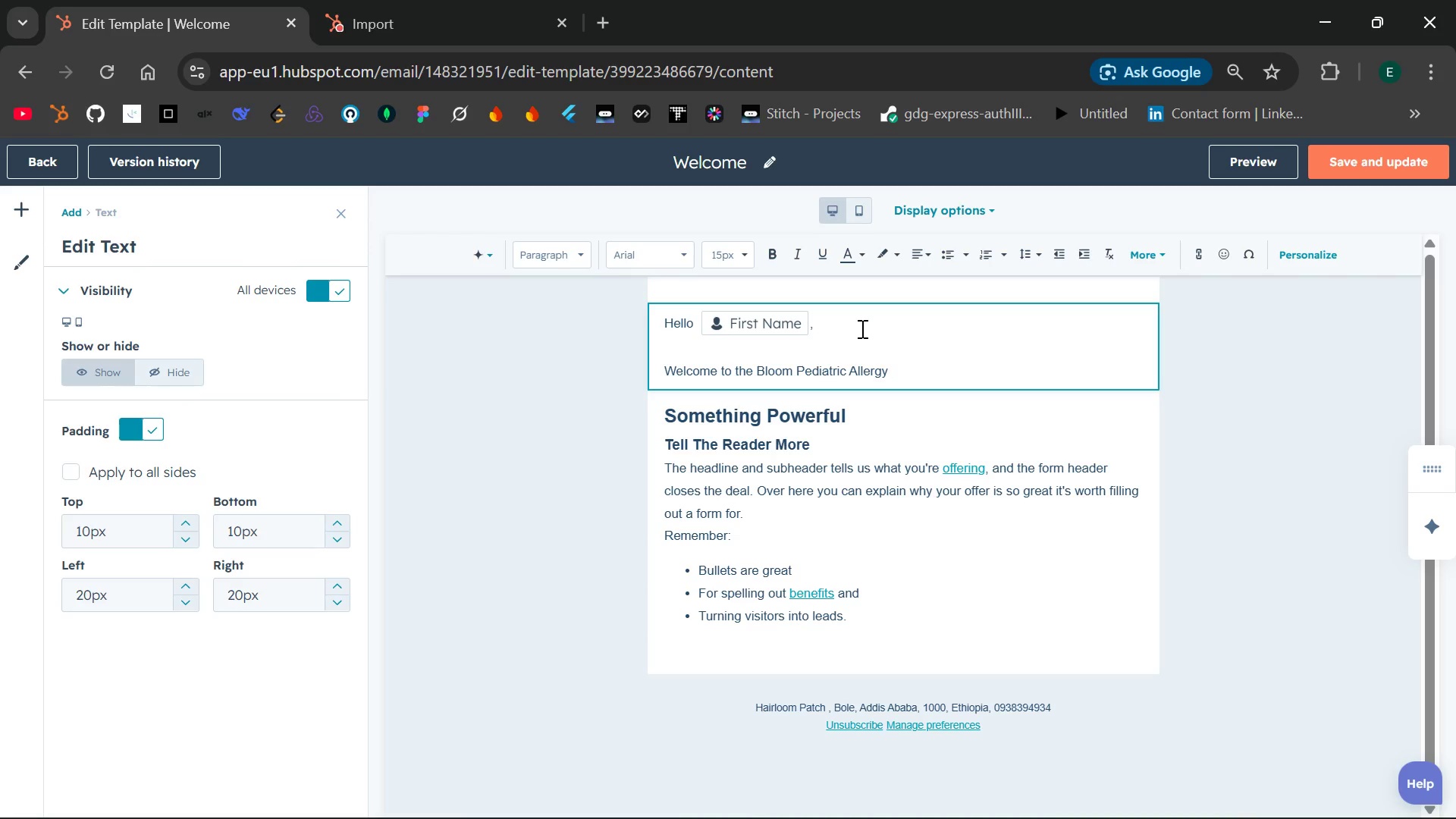 
hold_key(key=ShiftLeft, duration=0.42)
 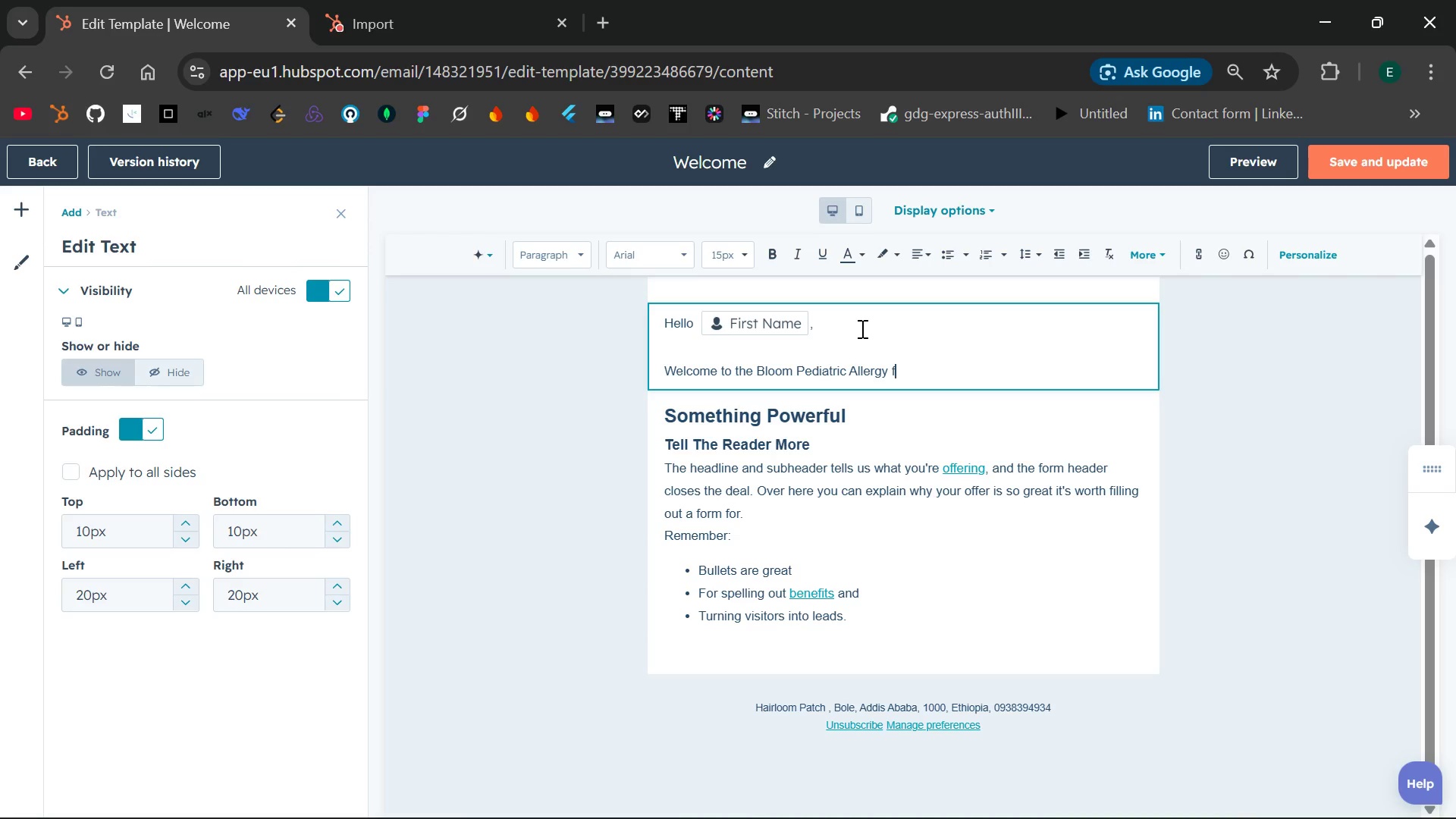 
type(family!)
 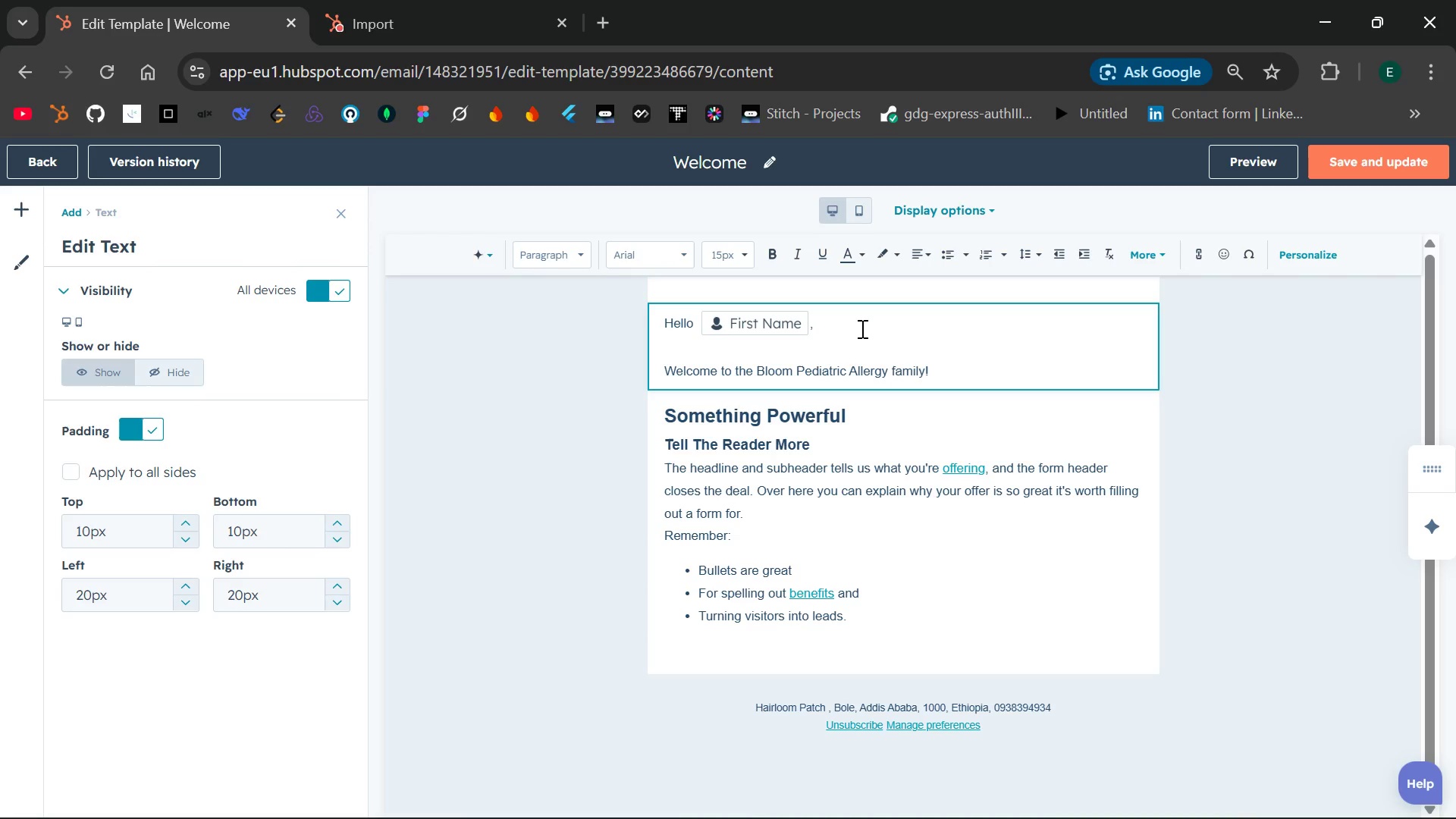 
key(Shift+Enter)
 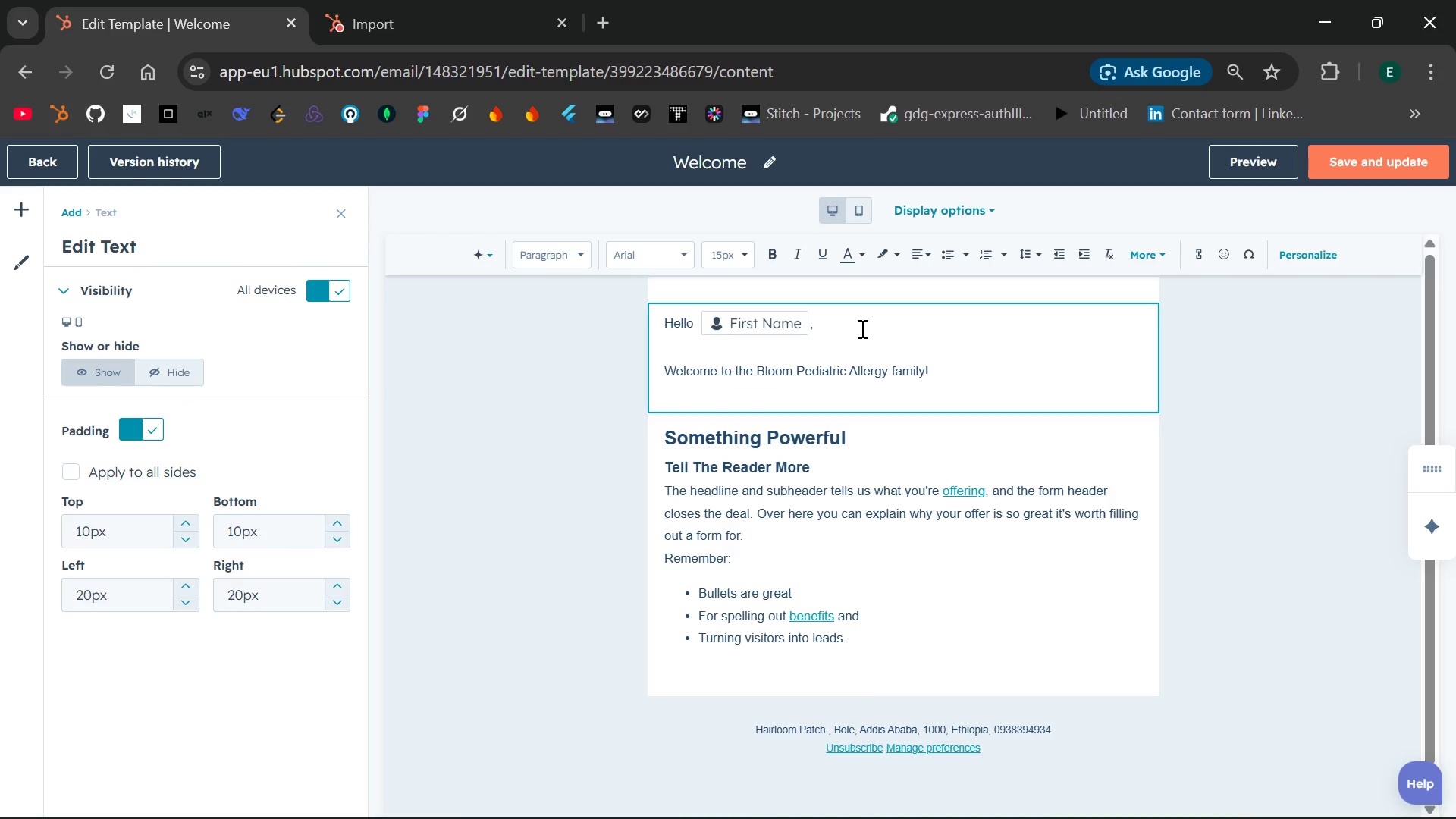 
key(Backspace)
type( We are honored that you ha=)
key(Backspace)
key(Backspace)
key(Backspace)
key(Backspace)
 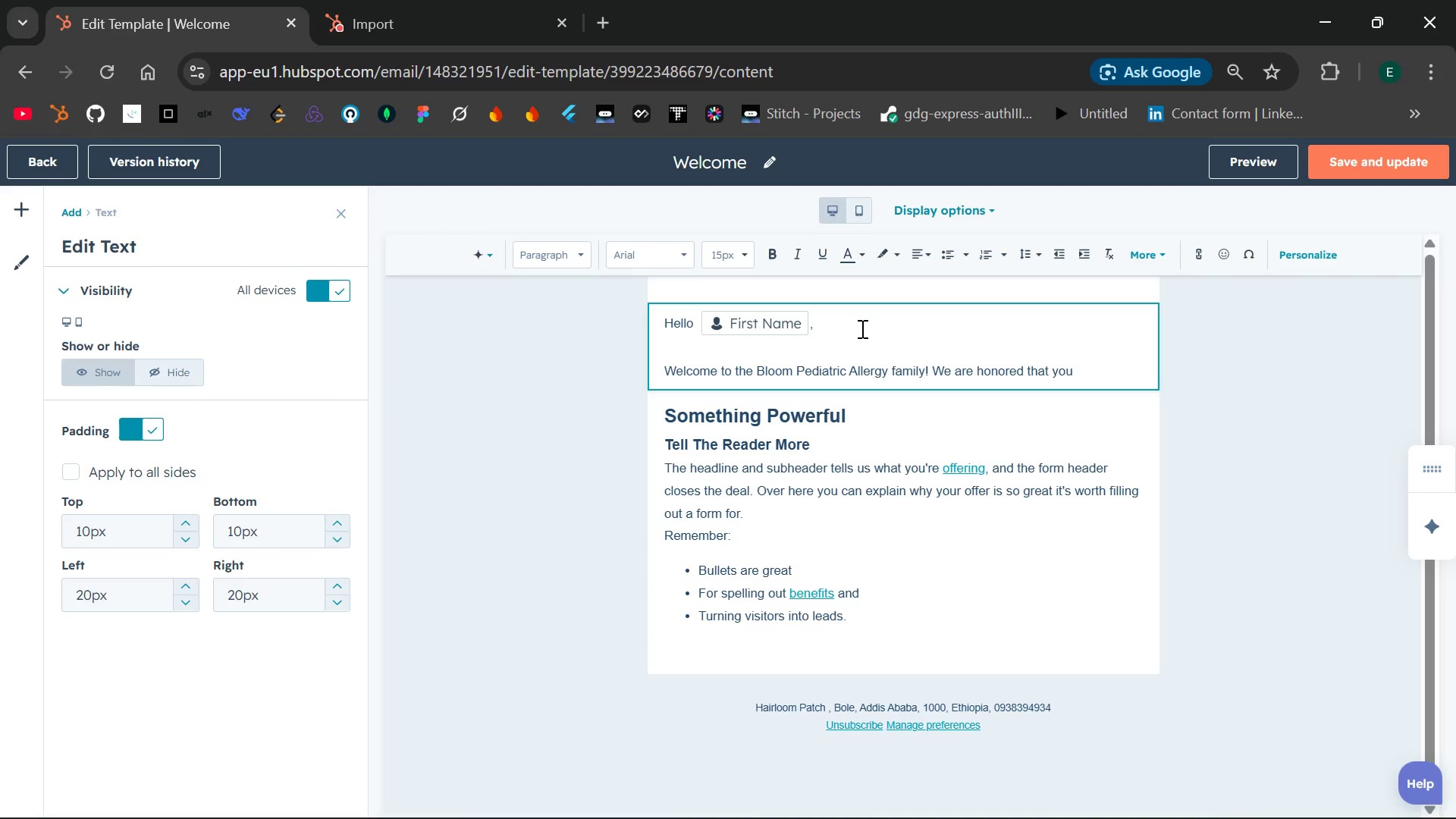 
type('ve chosed)
key(Backspace)
type(n)
key(Backspace)
key(Backspace)
key(Backspace)
key(Backspace)
key(Backspace)
key(Backspace)
type( chose)
key(Backspace)
key(Backspace)
key(Backspace)
key(Backspace)
key(Backspace)
type(  chos)
key(Backspace)
type(osed)
key(Backspace)
type(n )
 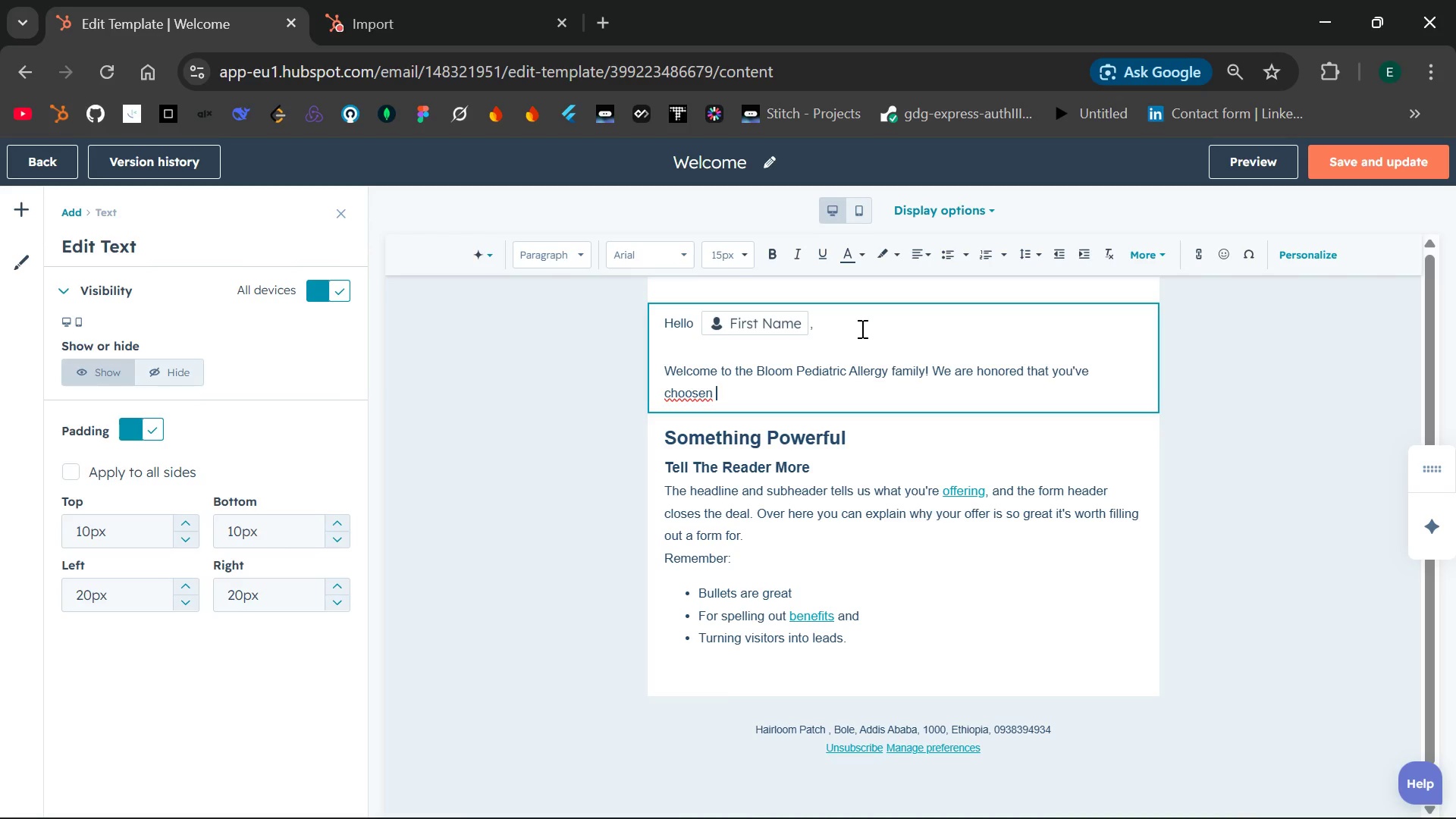 
wait(7.53)
 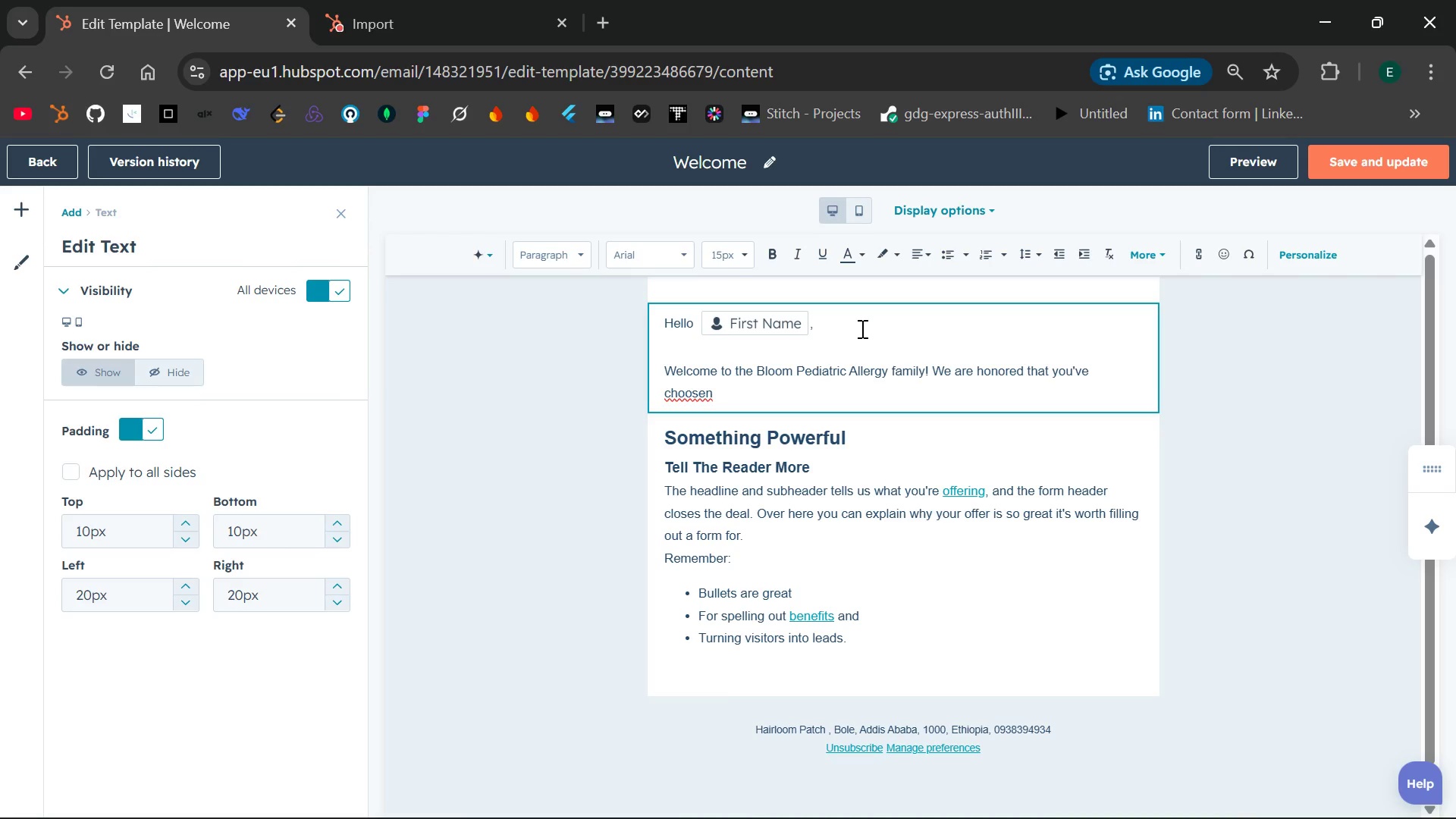 
key(Backspace)
key(Backspace)
key(Backspace)
key(Backspace)
key(Backspace)
type(sen )
 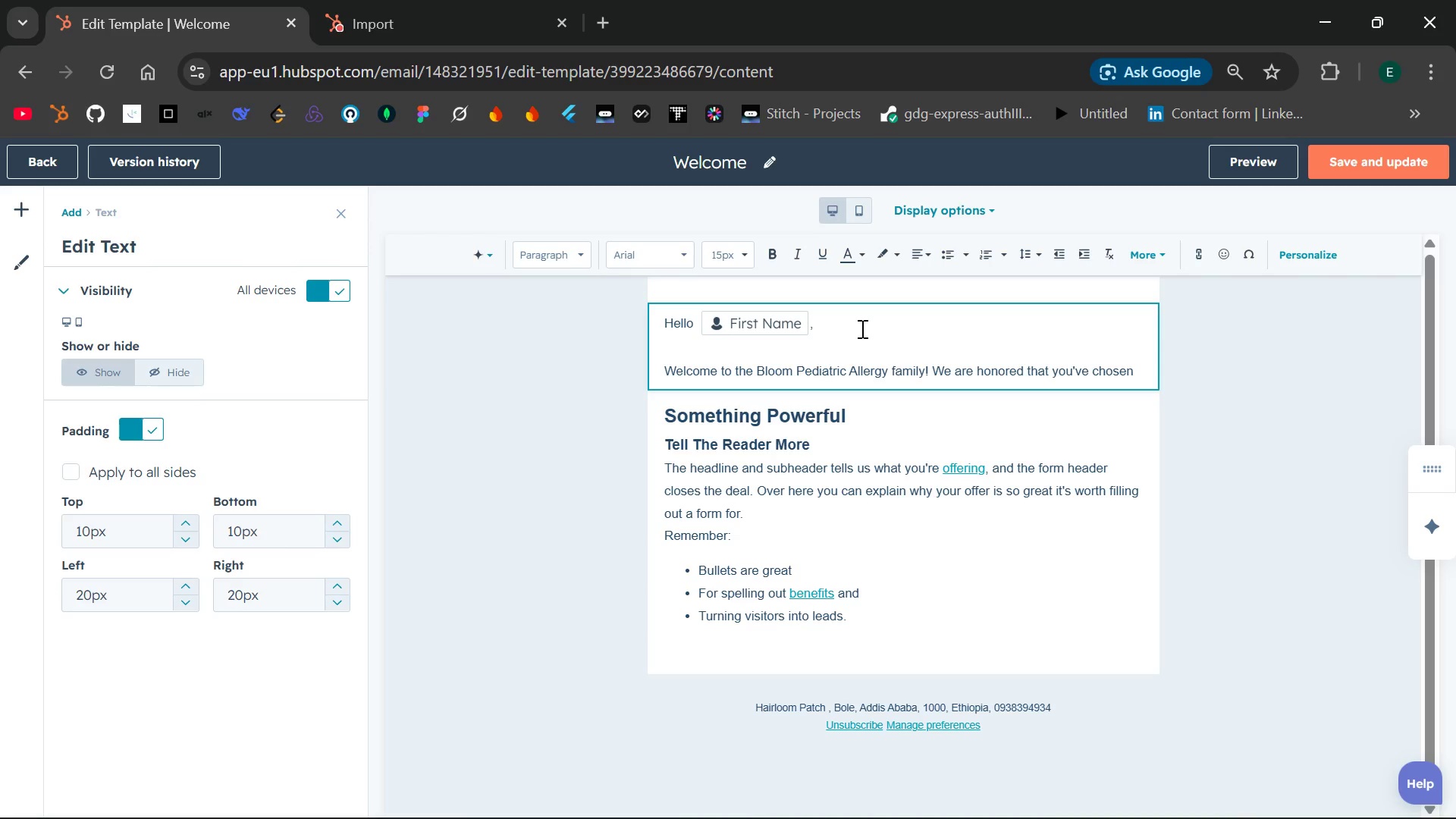 
wait(6.61)
 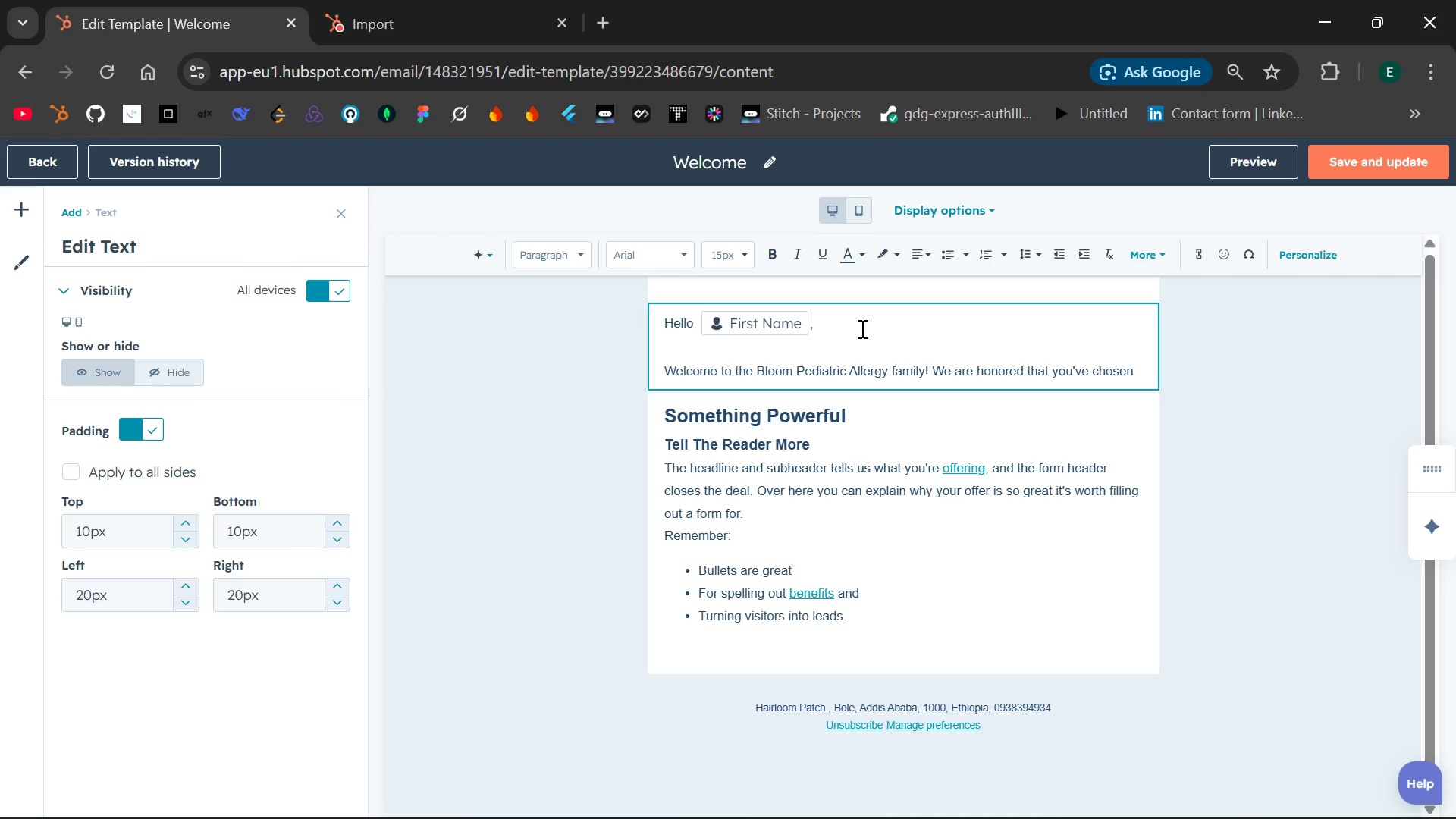 
type(us to guide {{ contact.child)
 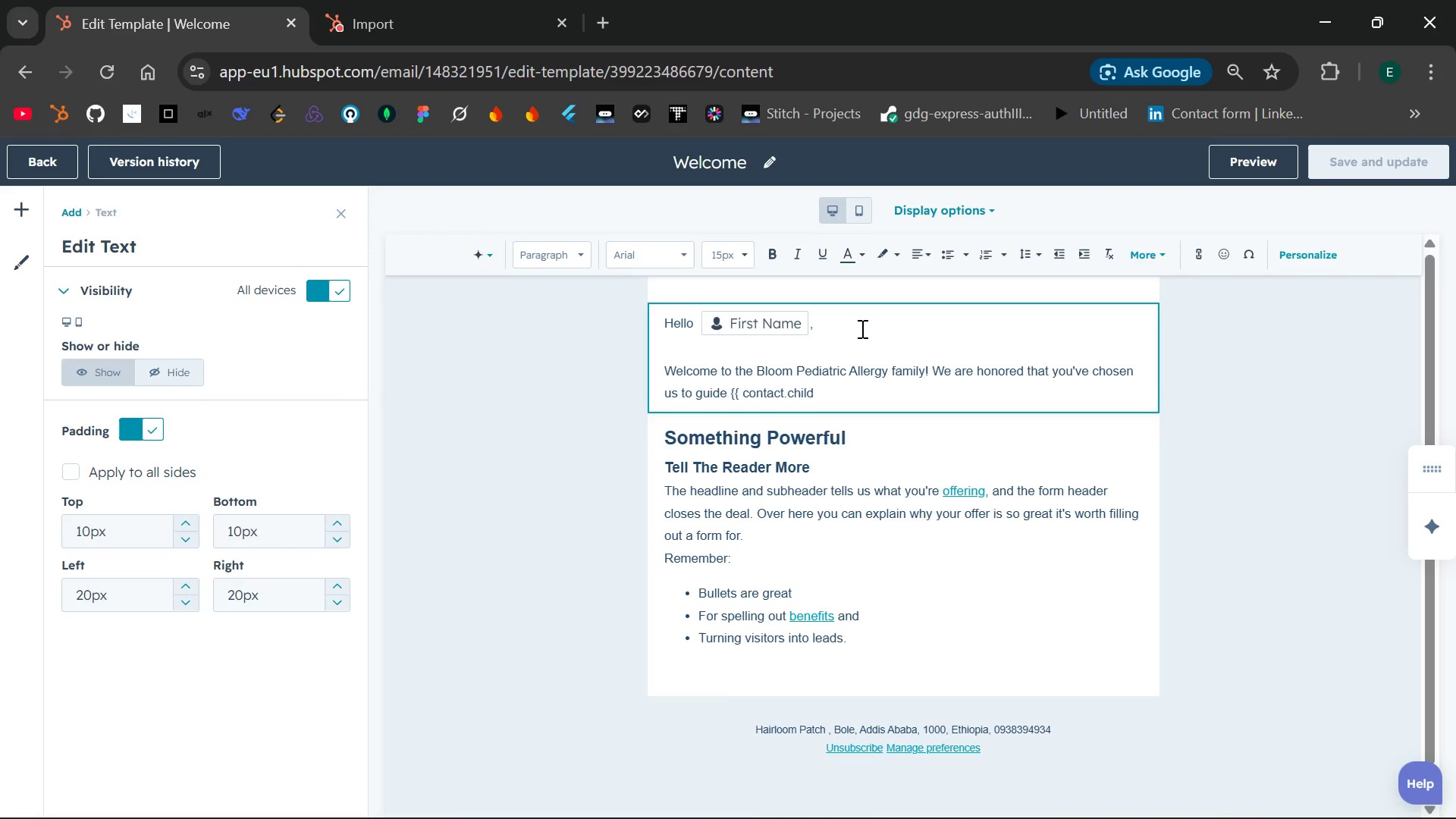 
wait(5.19)
 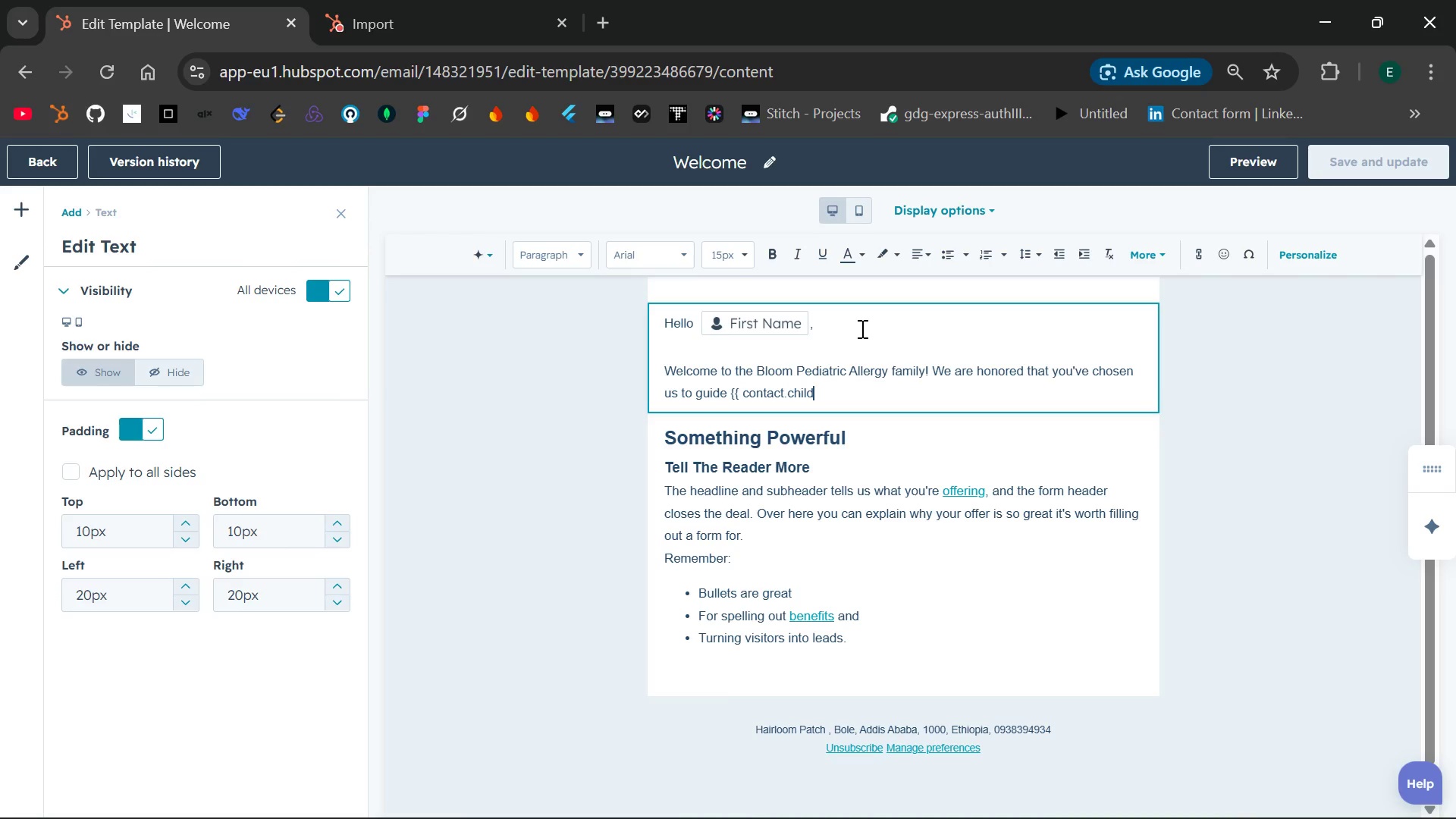 
type(_firstname }})
 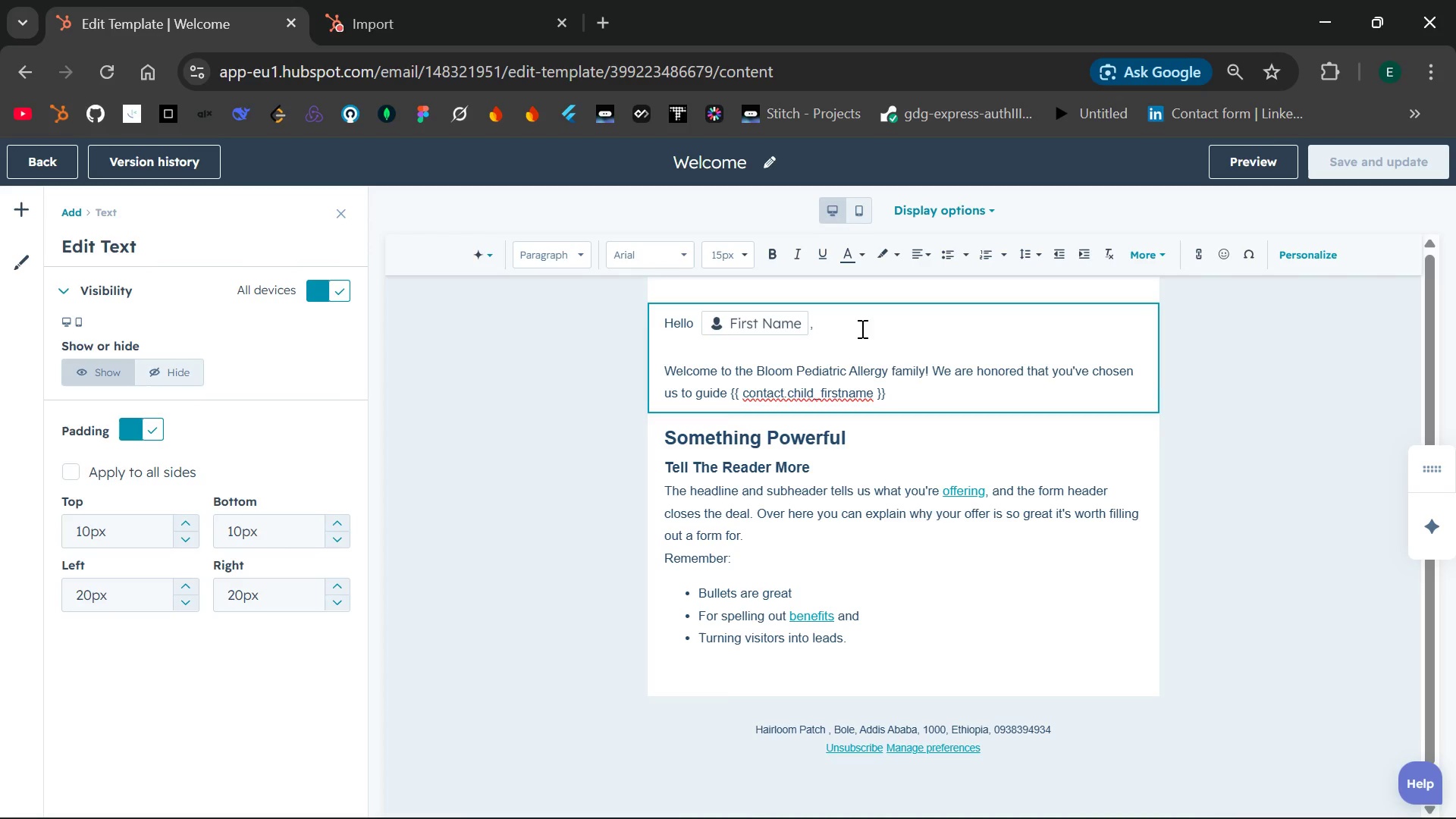 
left_click_drag(start_coordinate=[889, 392], to_coordinate=[728, 394])
 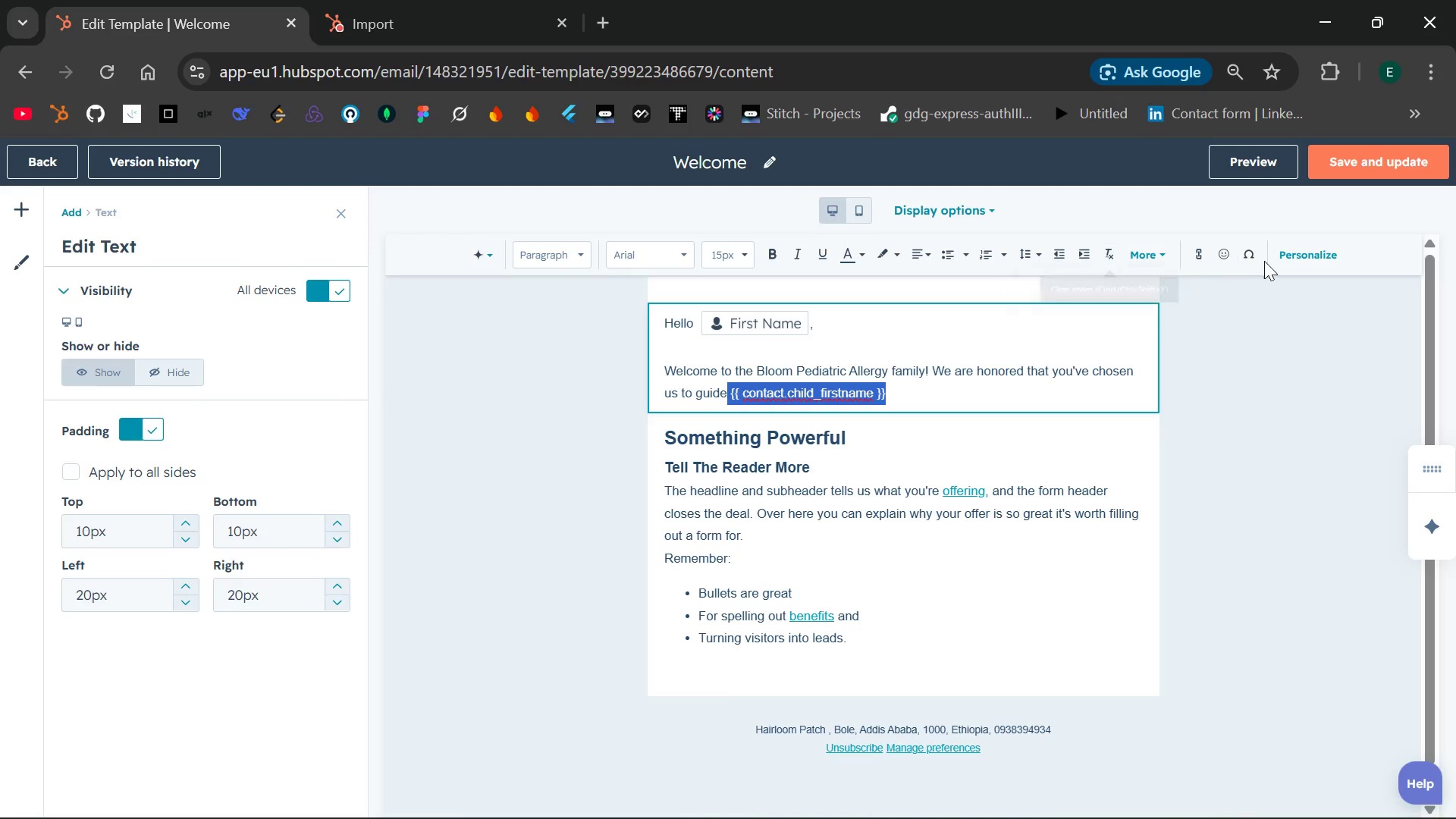 
left_click([1307, 246])
 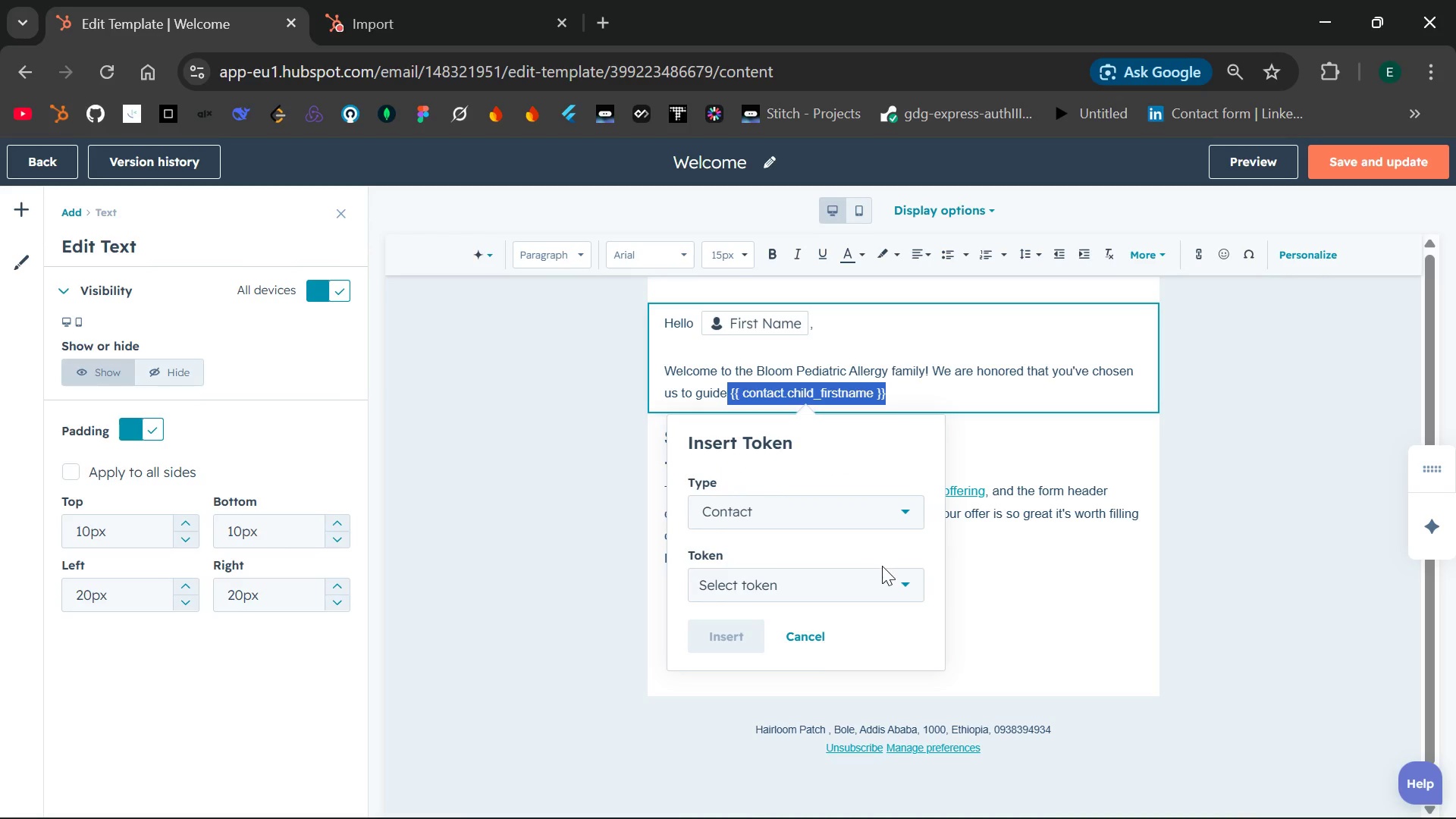 
left_click([862, 582])
 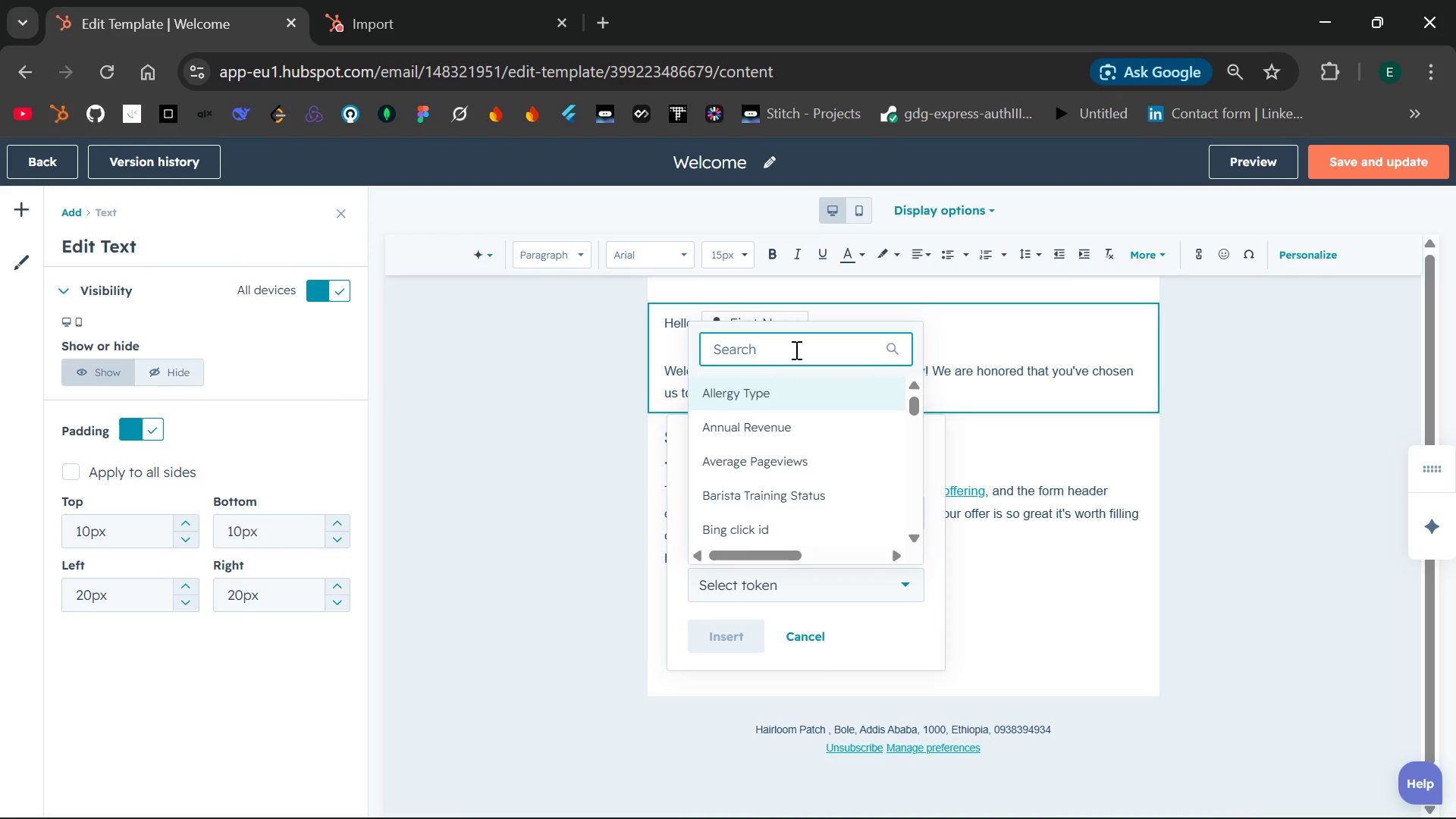 
type(chil)
 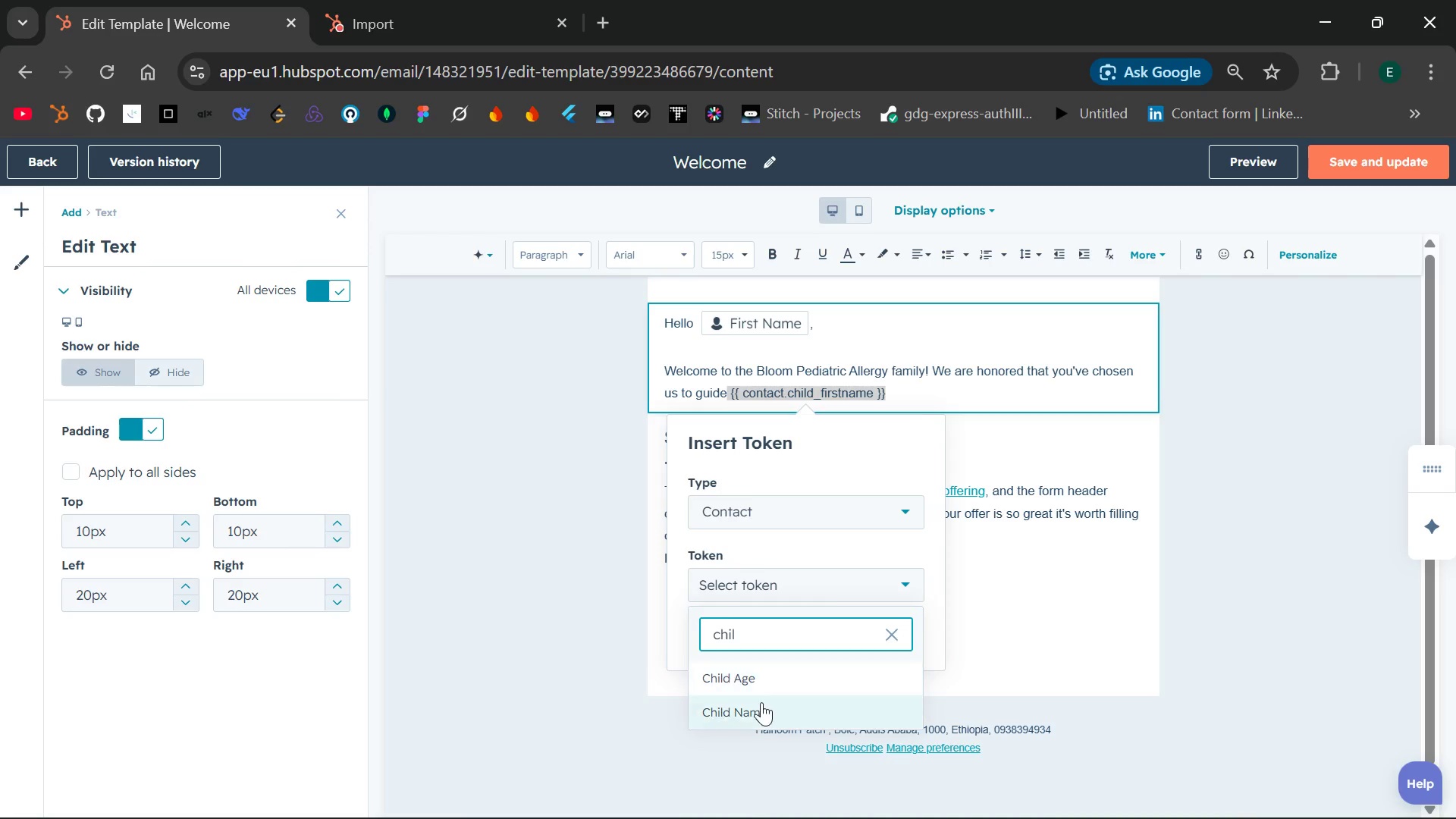 
left_click([752, 713])
 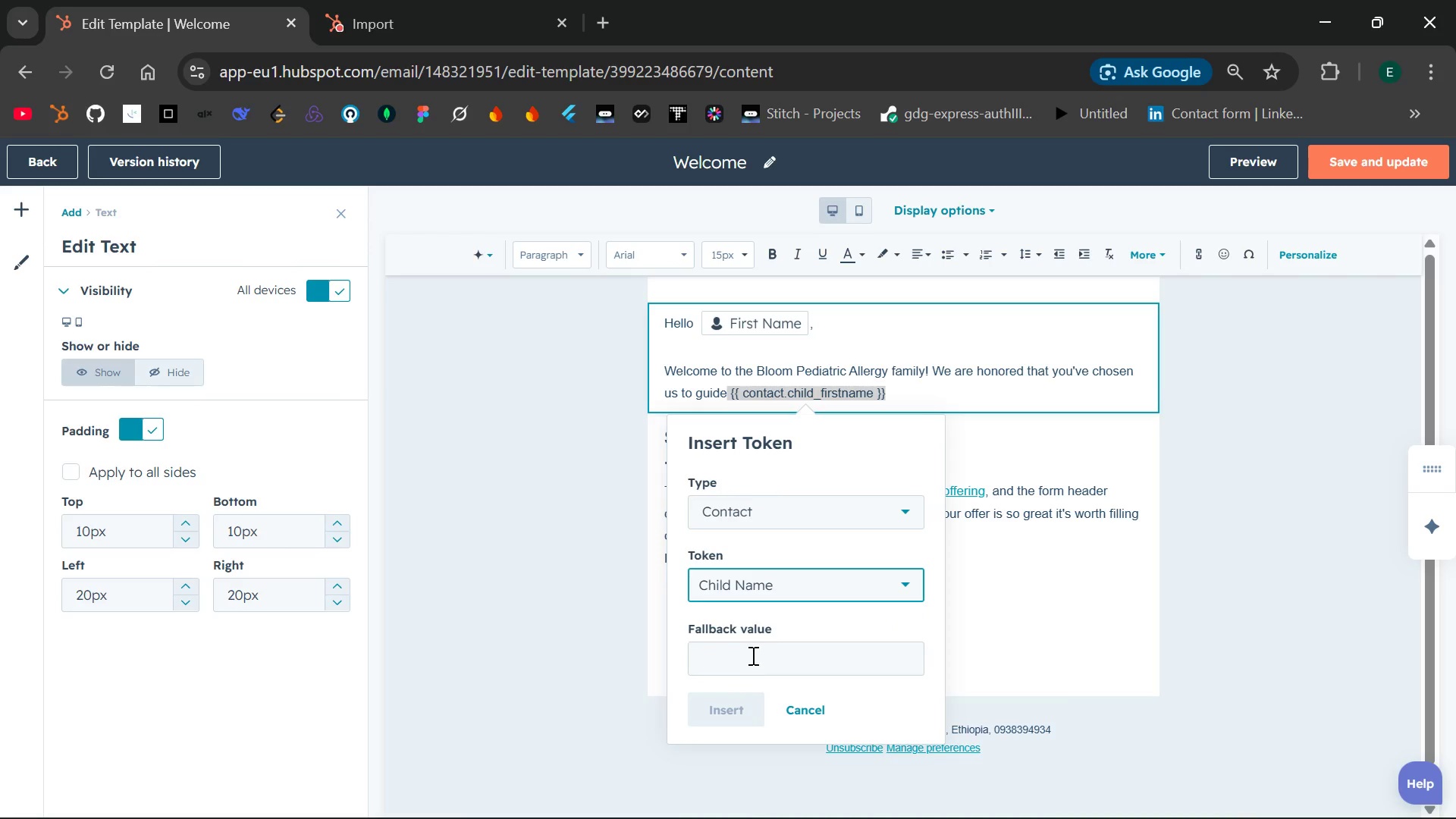 
left_click([752, 654])
 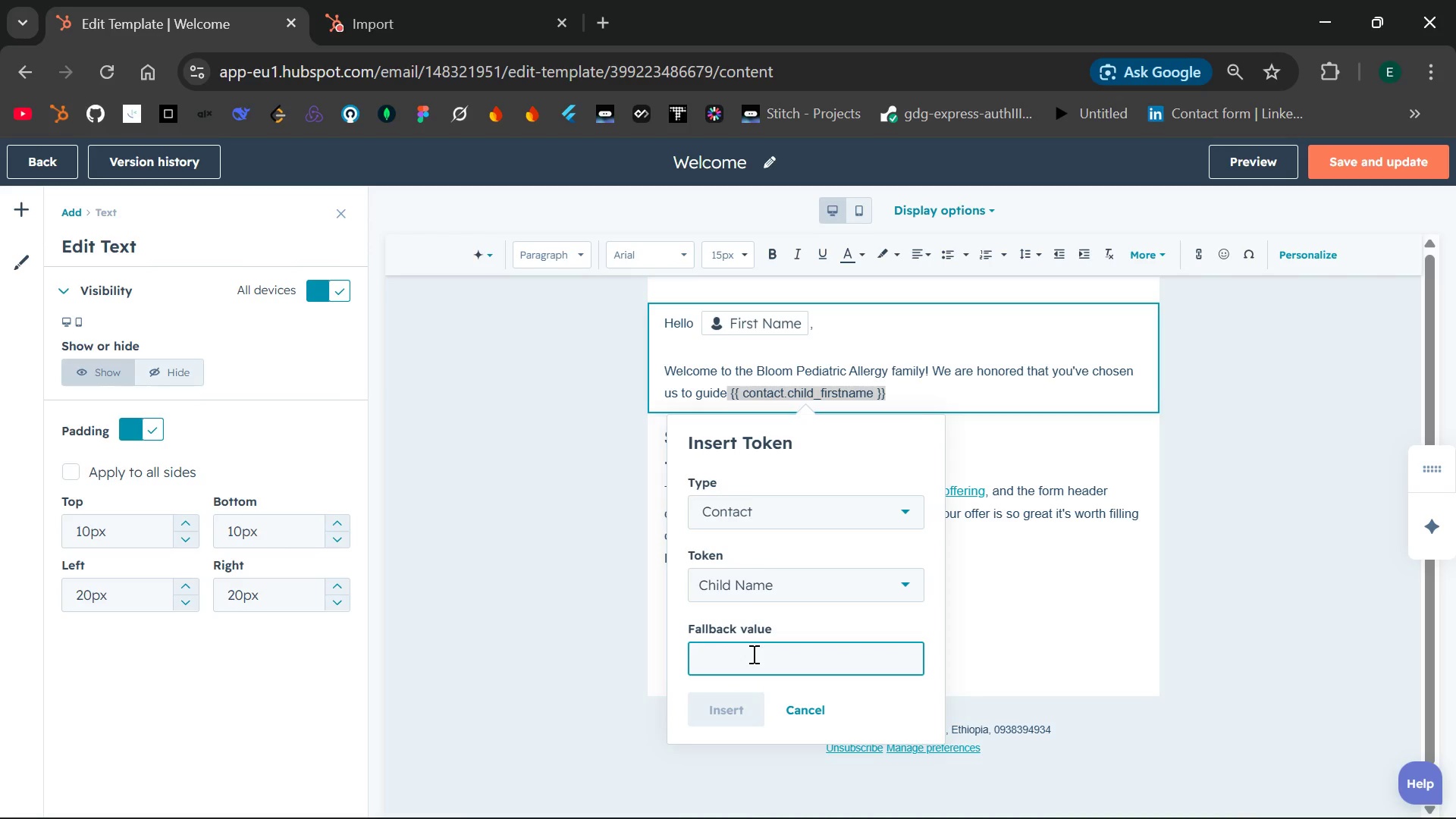 
wait(19.22)
 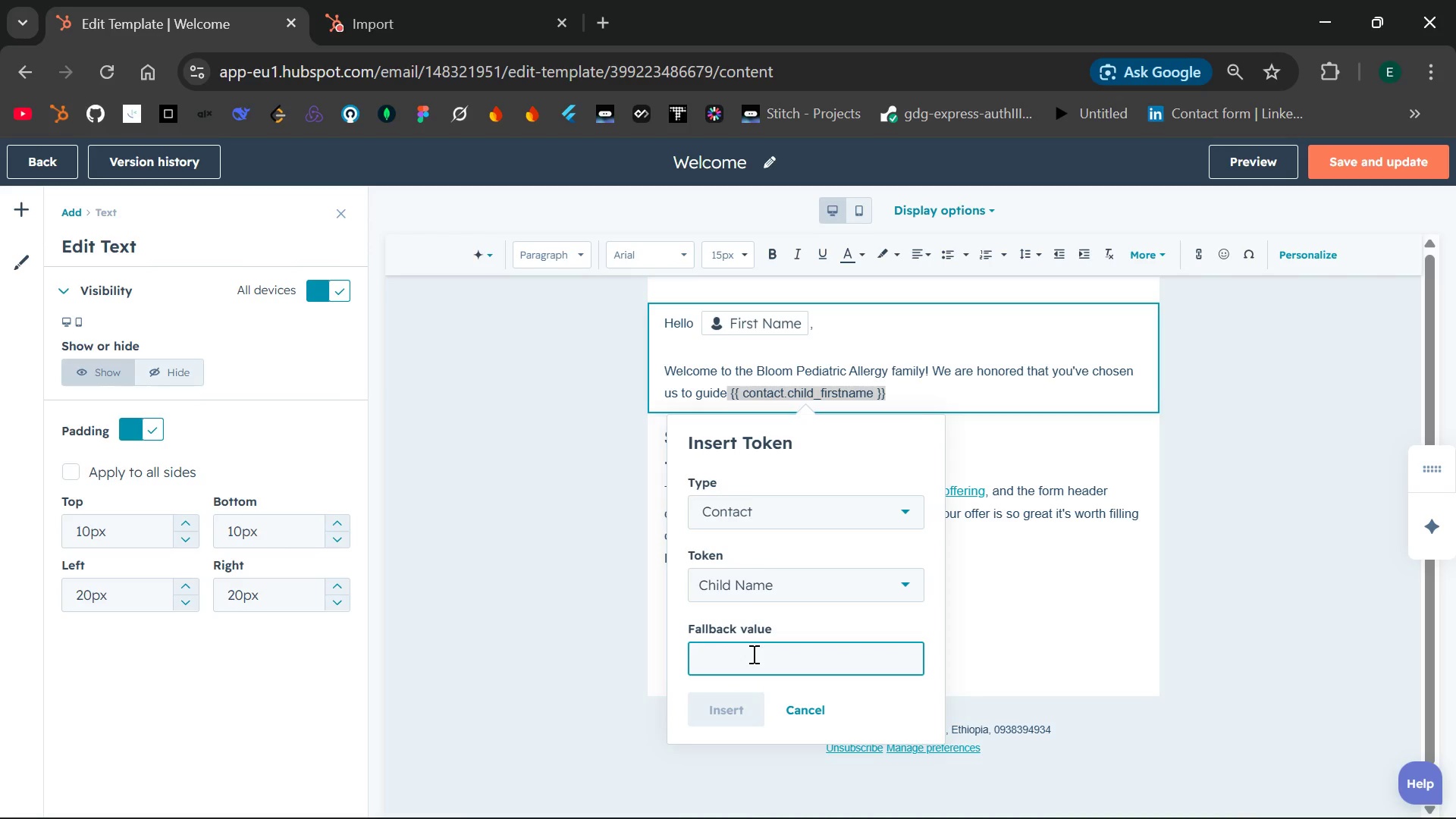 
type(client)
 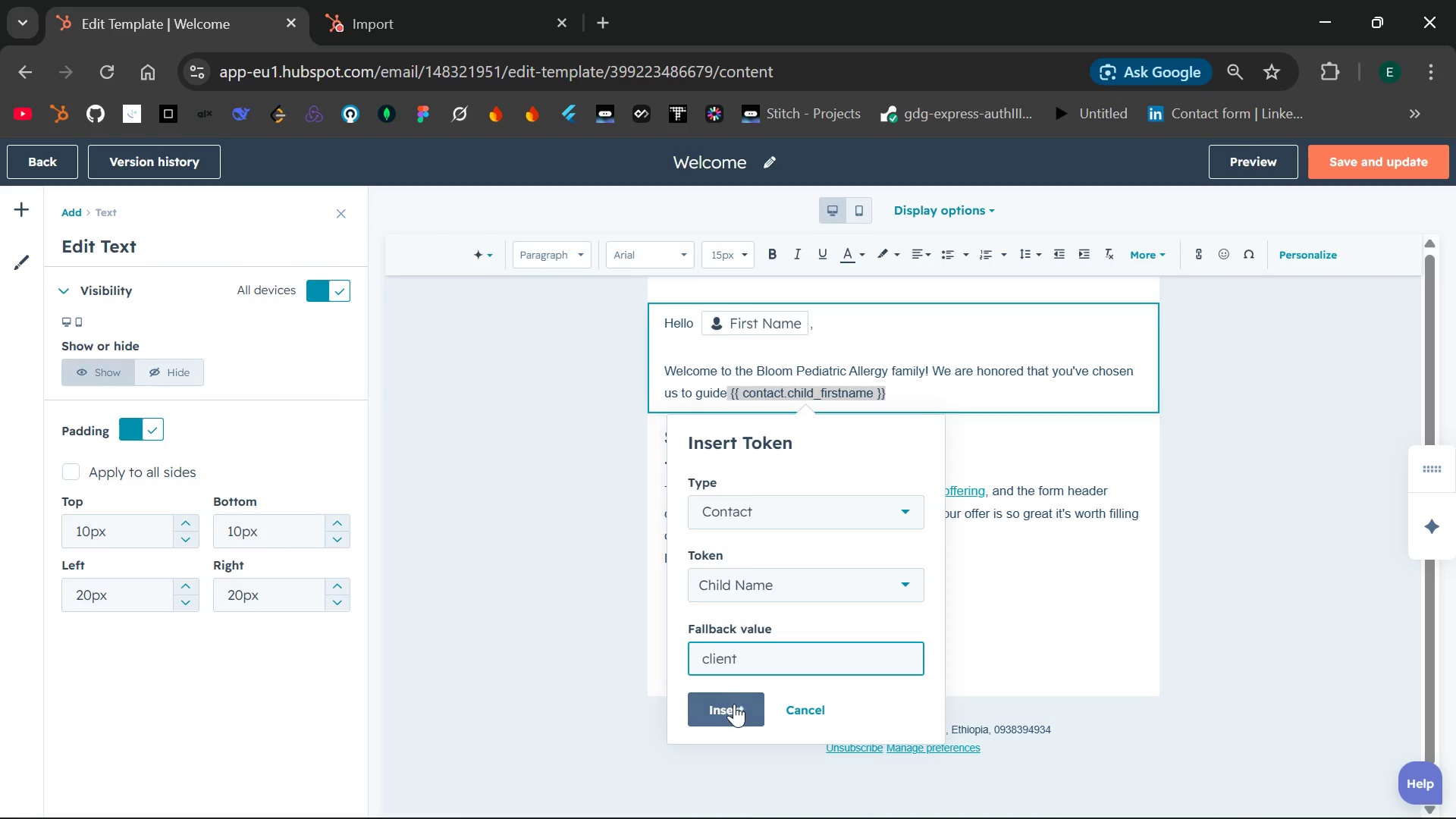 
left_click([734, 704])
 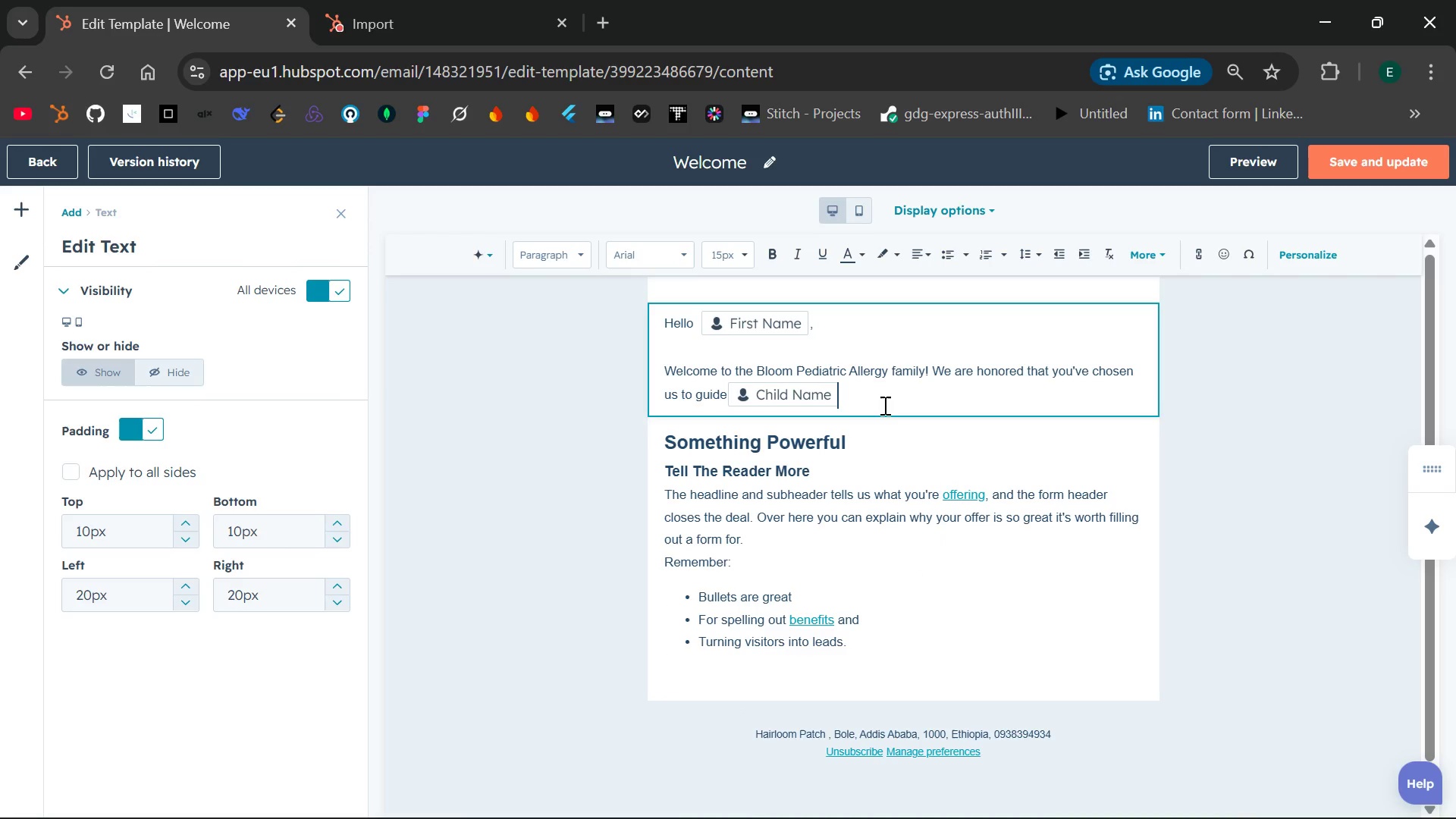 
key(Comma)
 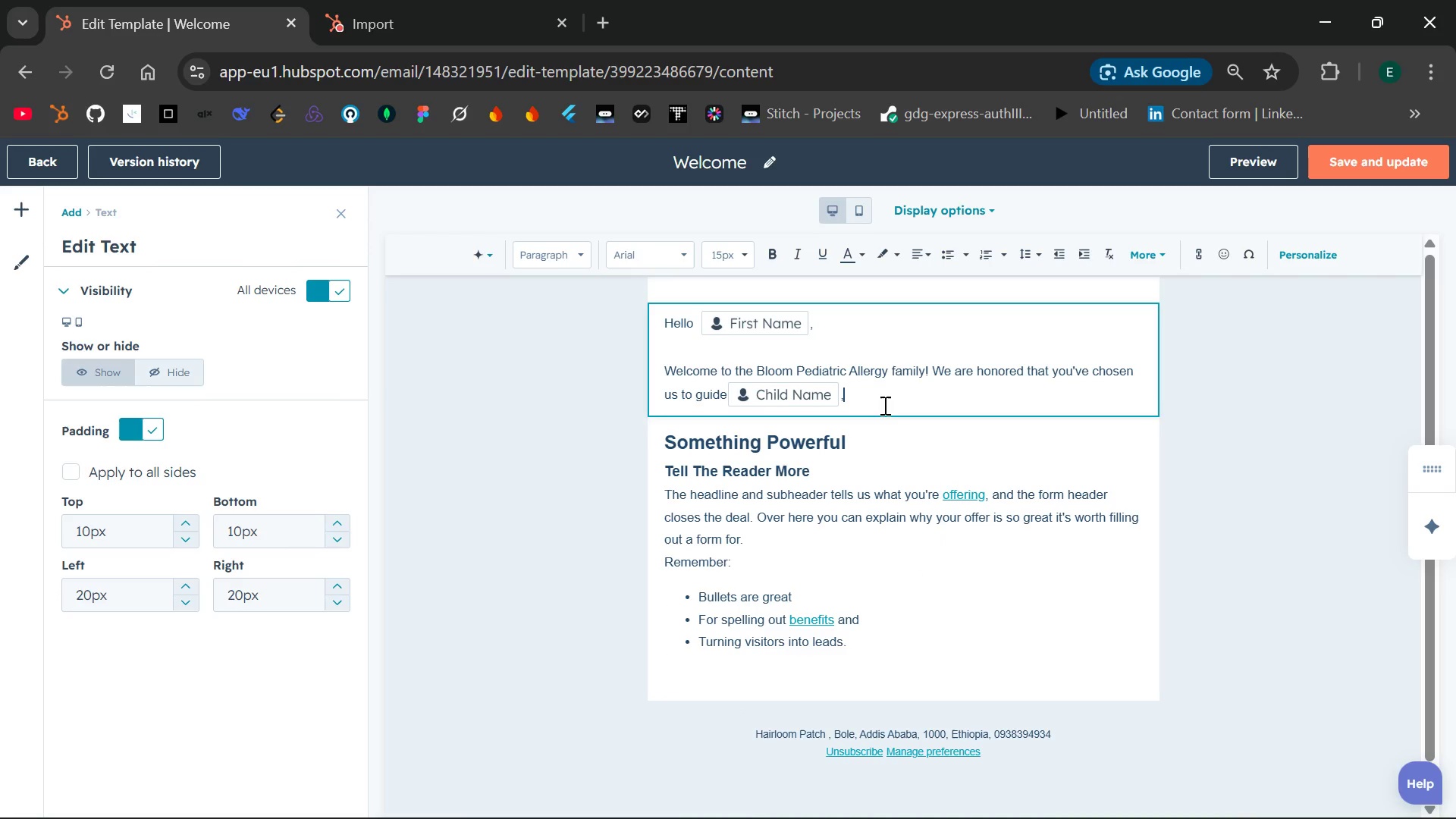 
key(Backspace)
type( through their allergy journey.)
 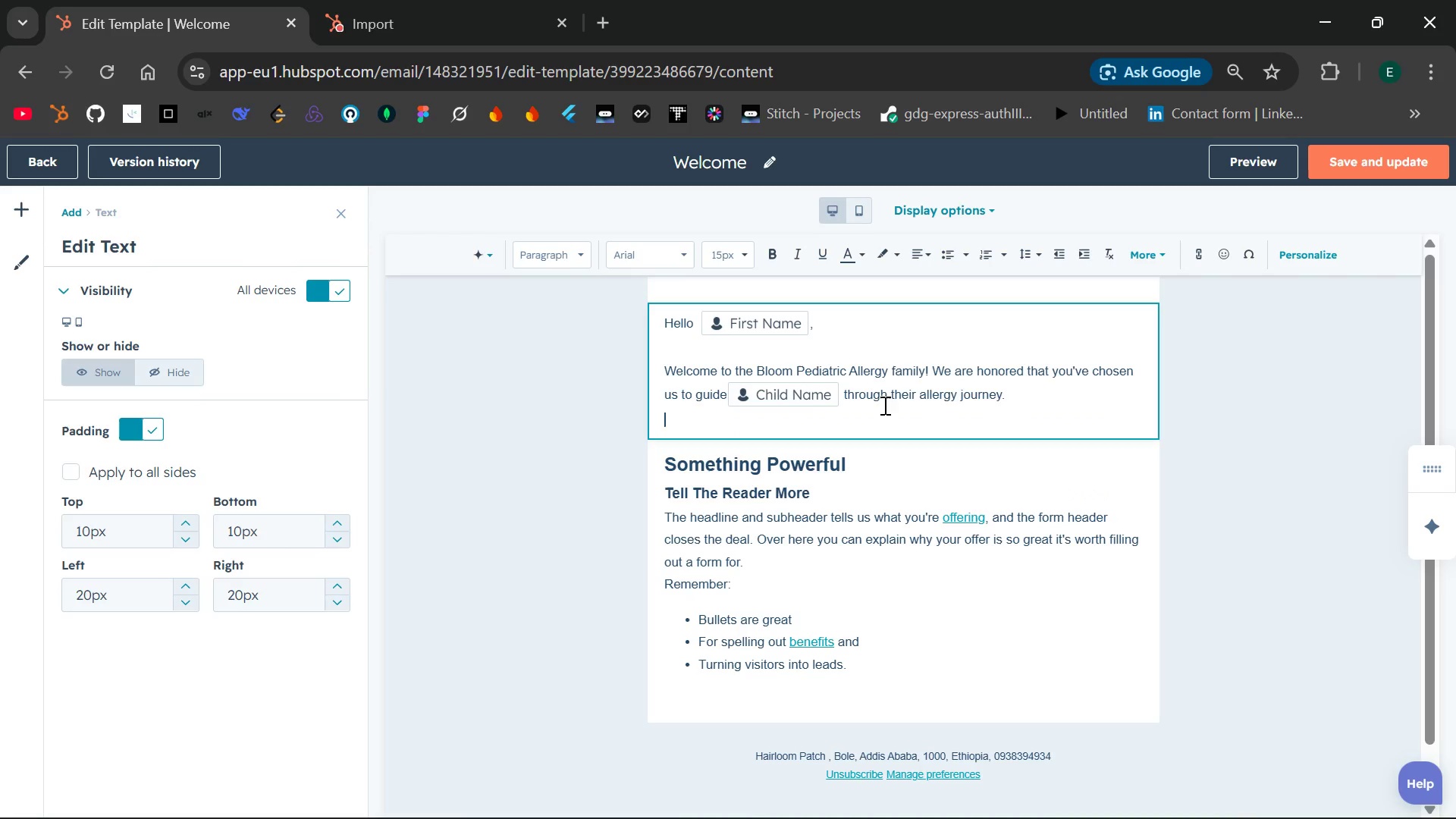 
key(Enter)
 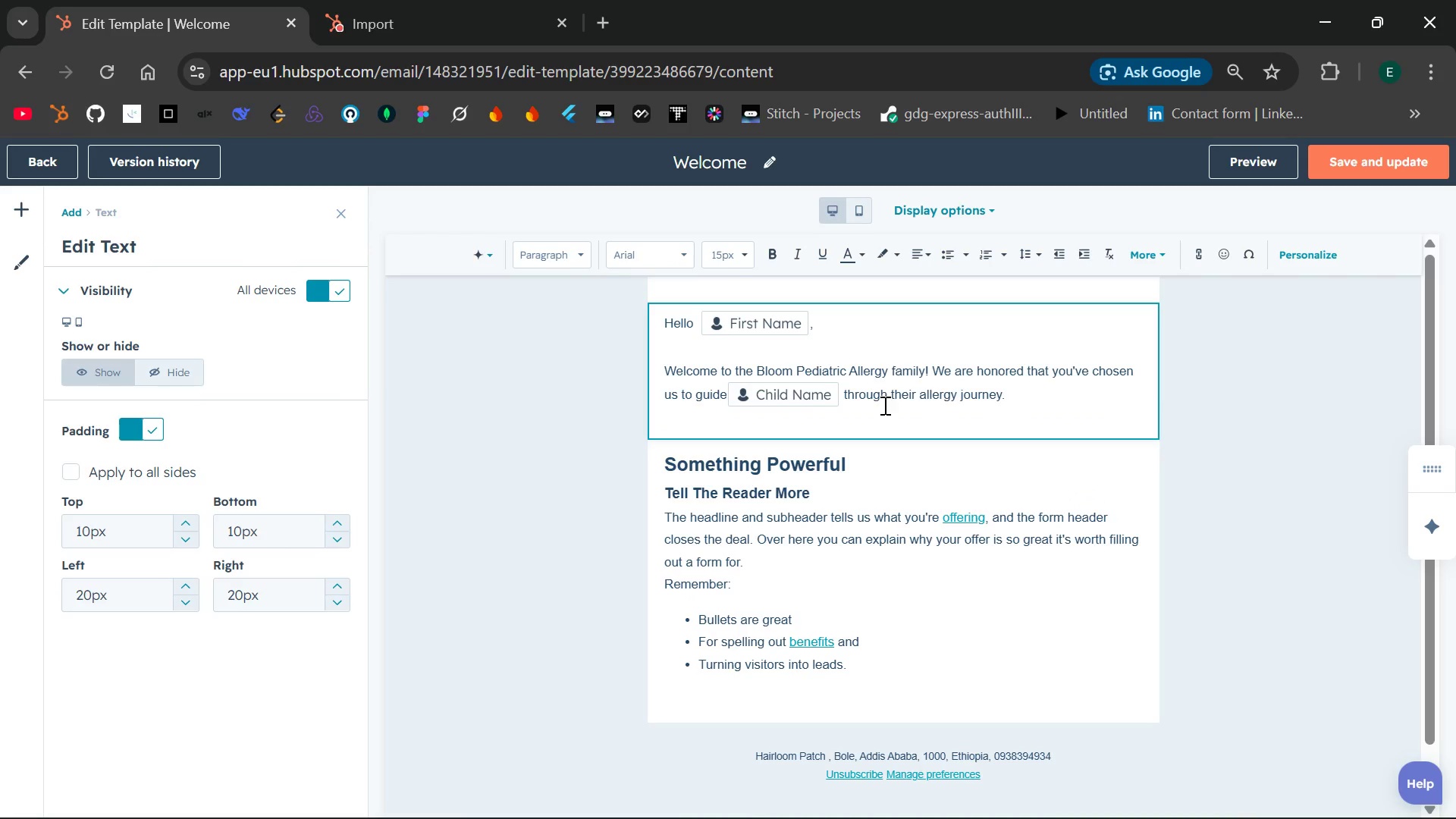 
type(You)
 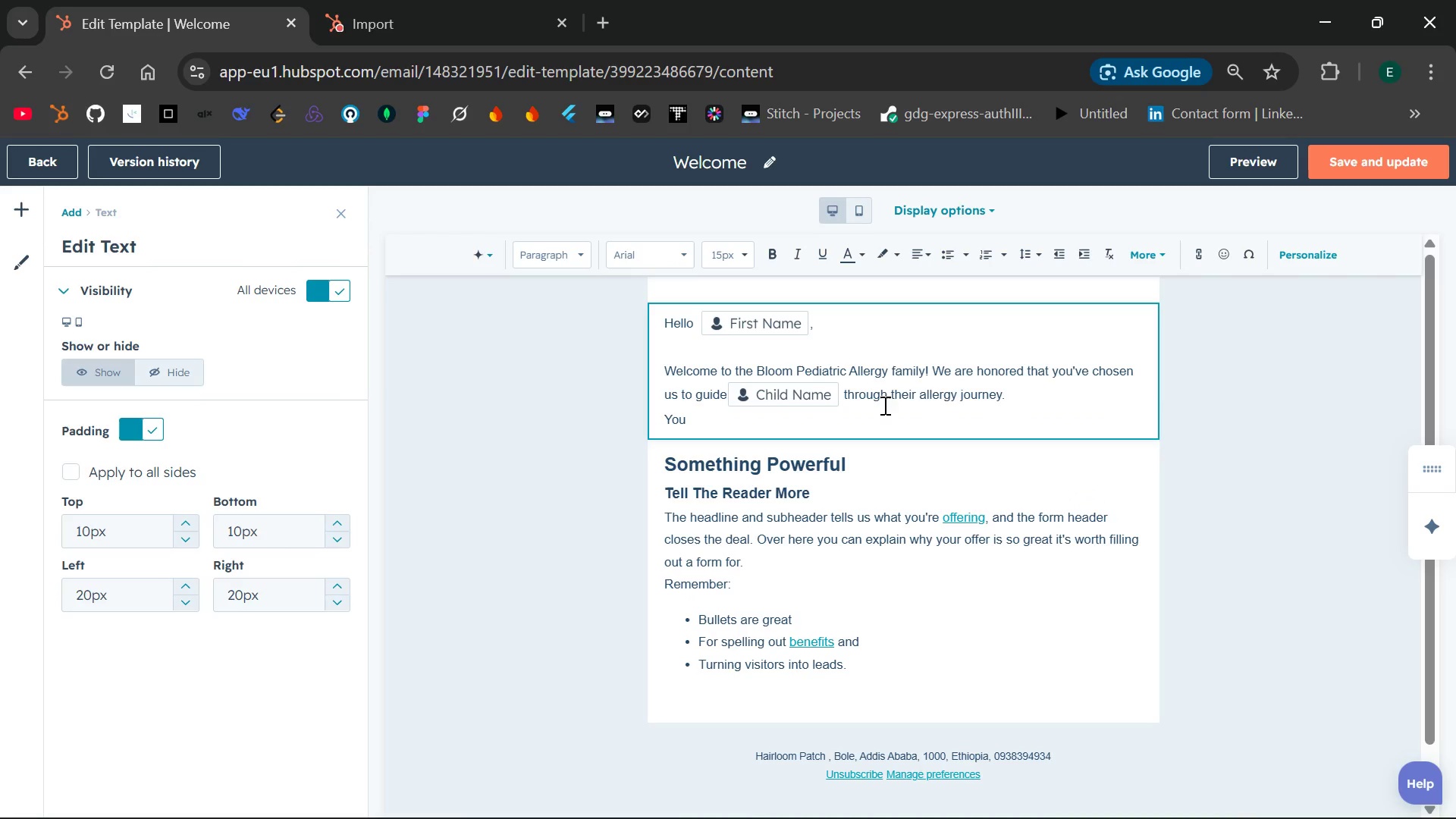 
type('ve taken the first step toward lasting relif)
key(Backspace)
type(ef from {{)
key(Backspace)
 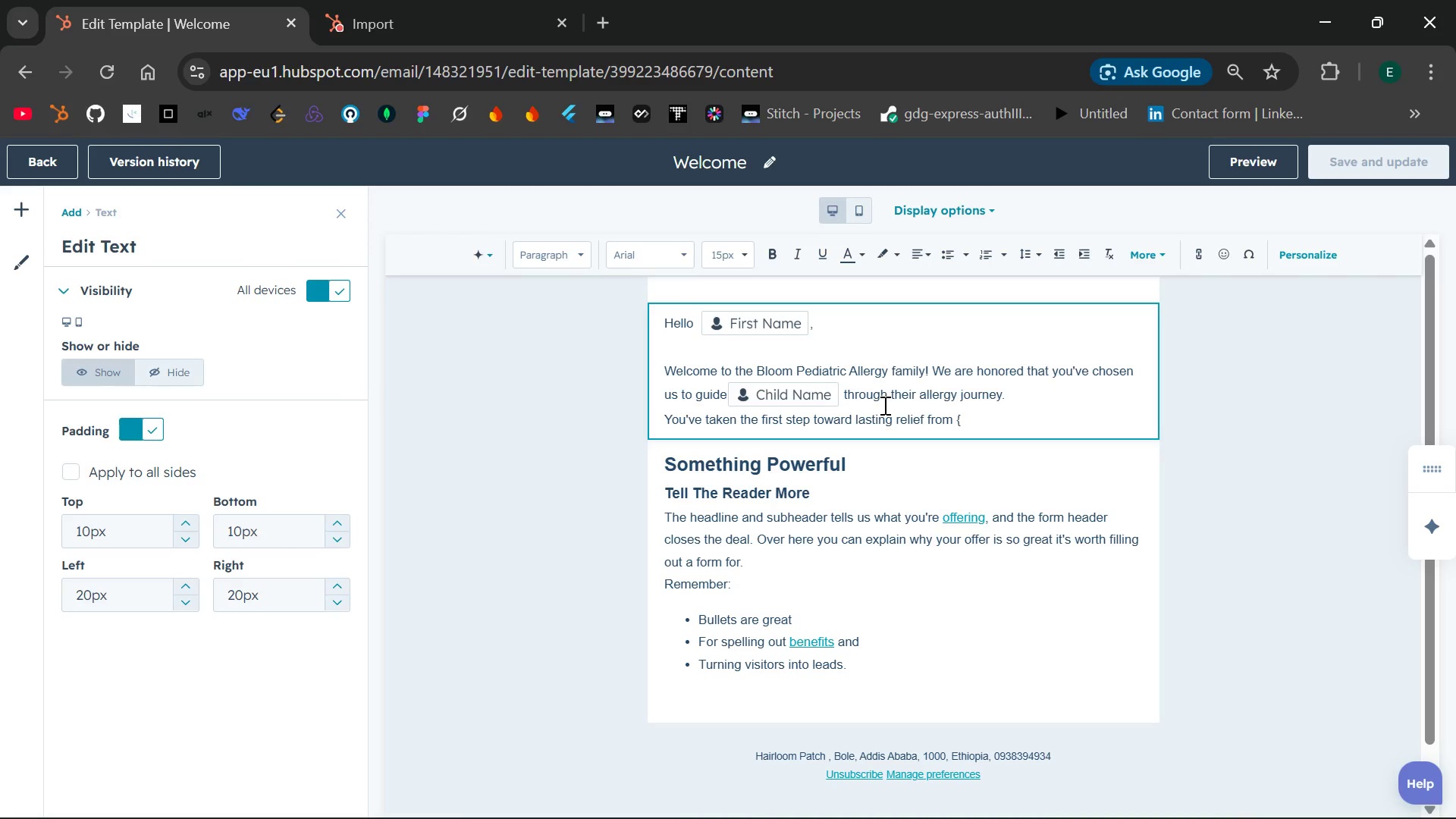 
type({ contact)
 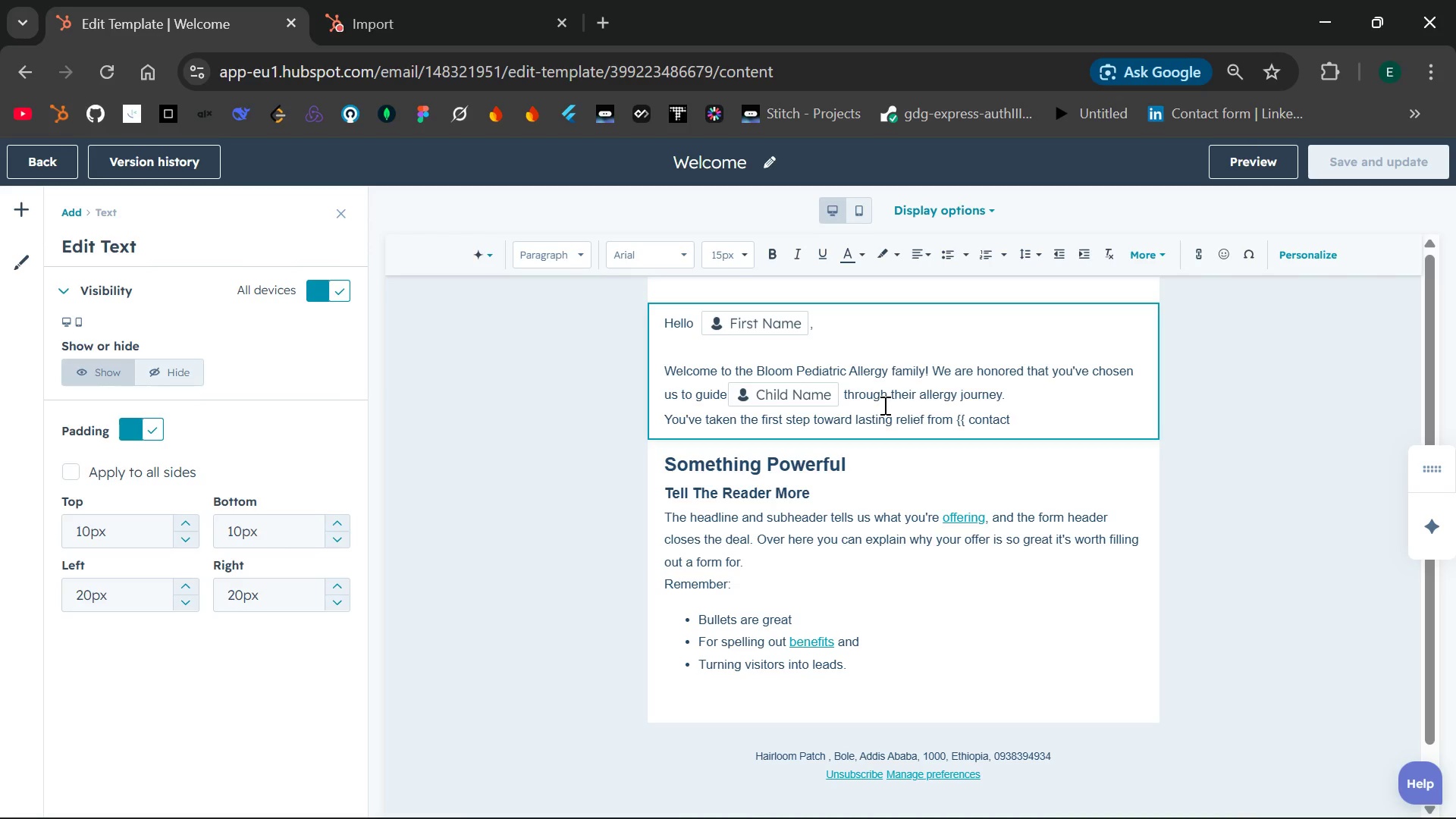 
wait(16.06)
 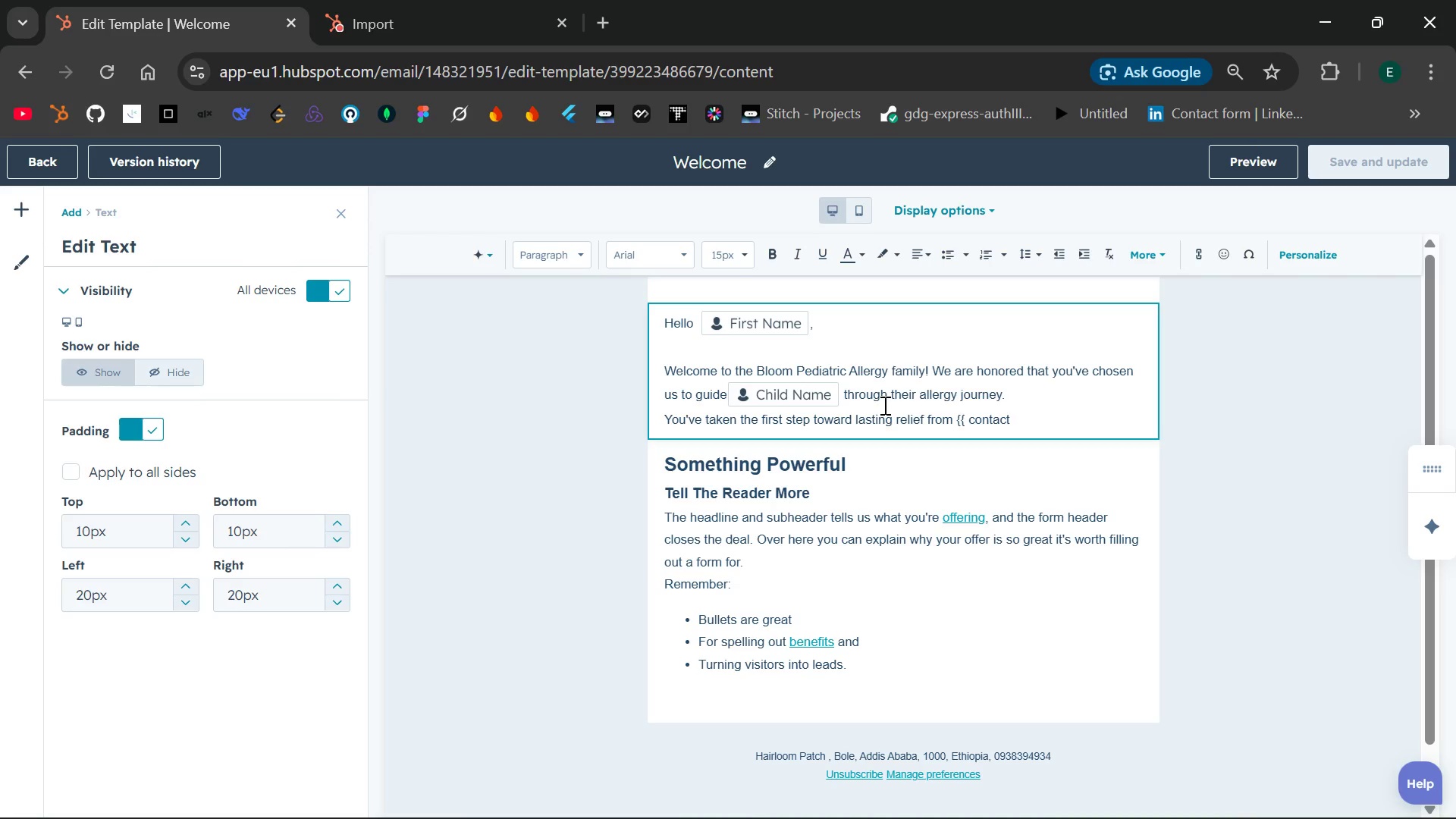 
type(.allergy_type}})
 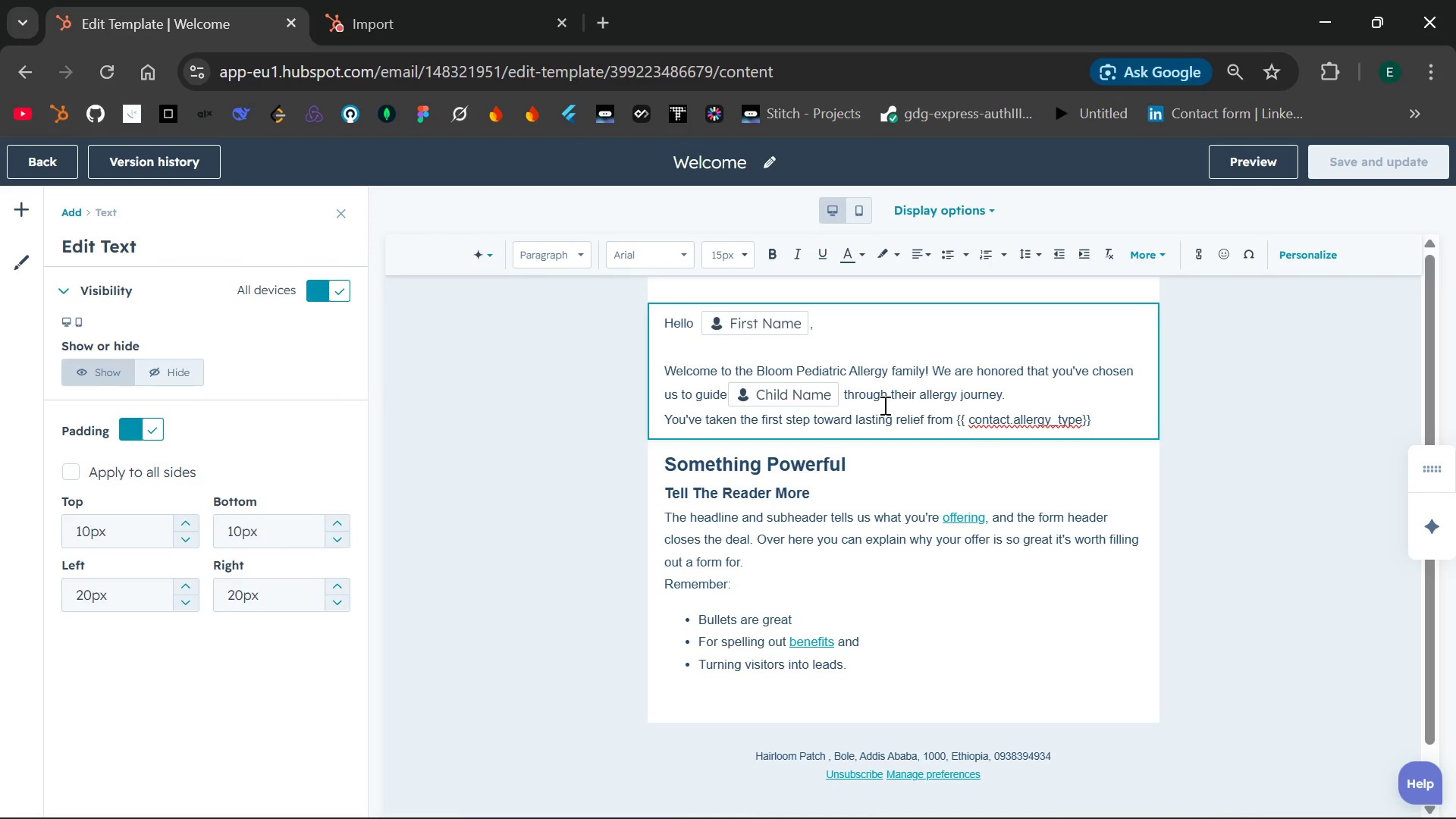 
key(ArrowLeft)
 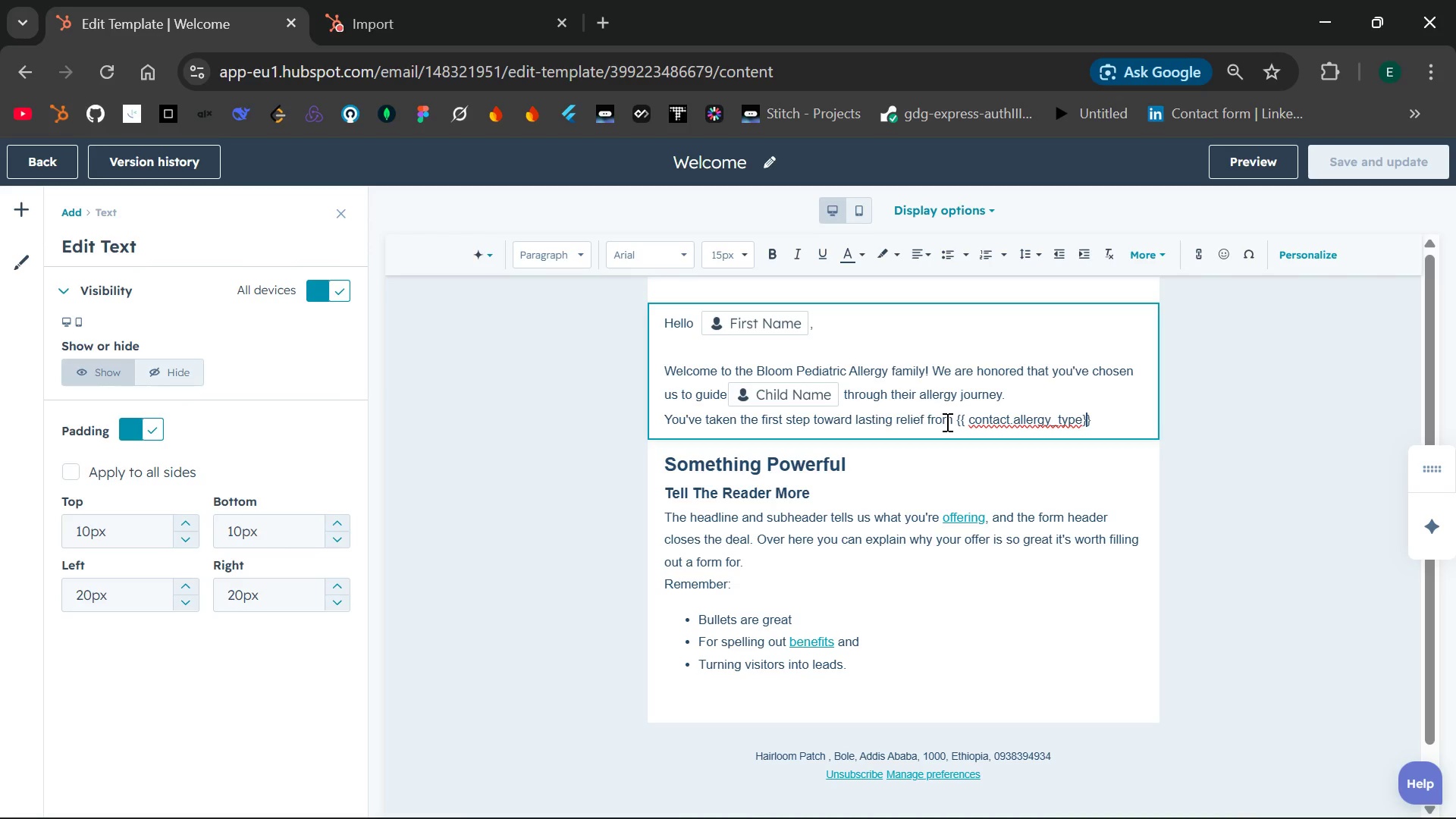 
key(ArrowLeft)
 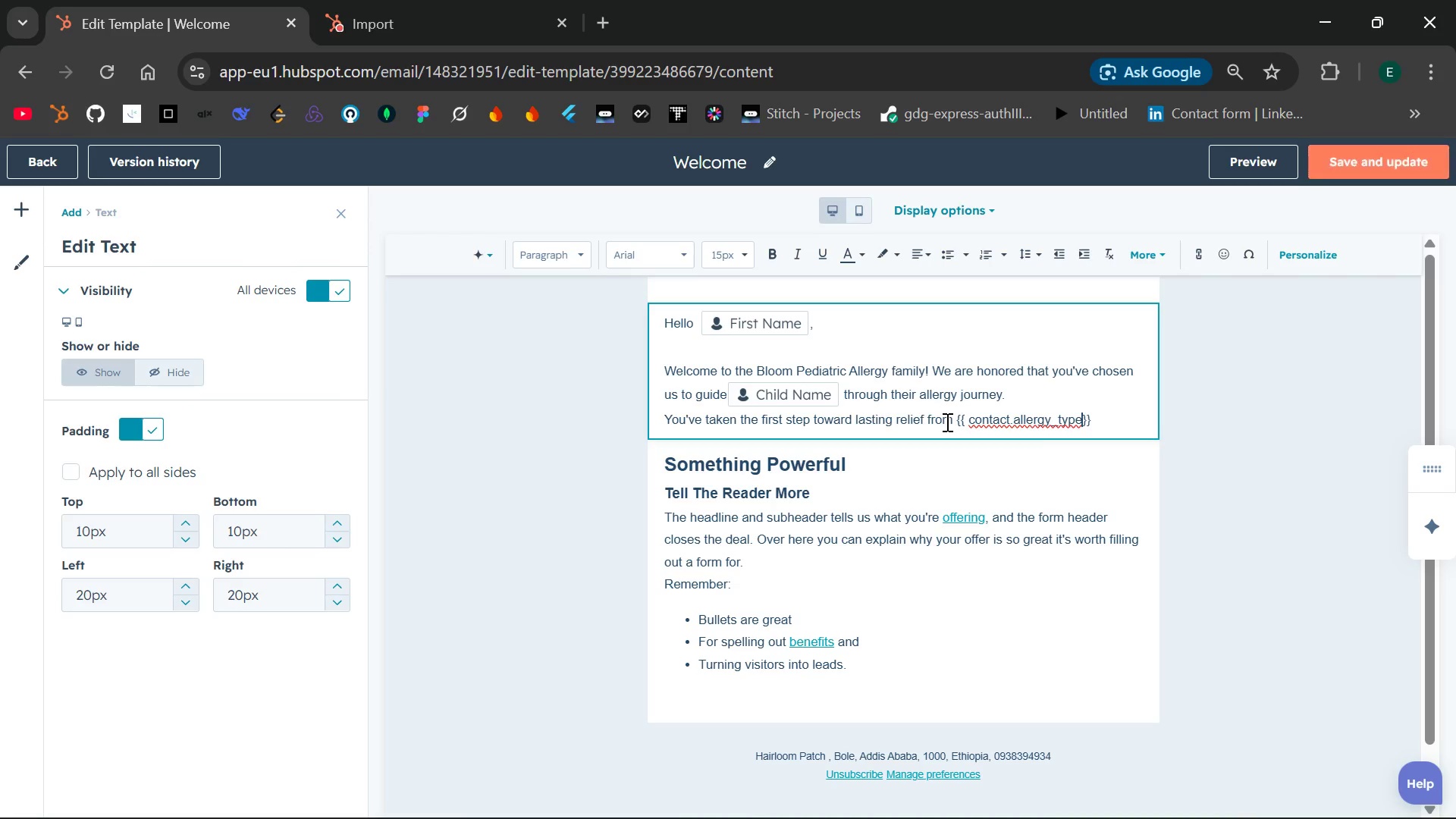 
key(Space)
 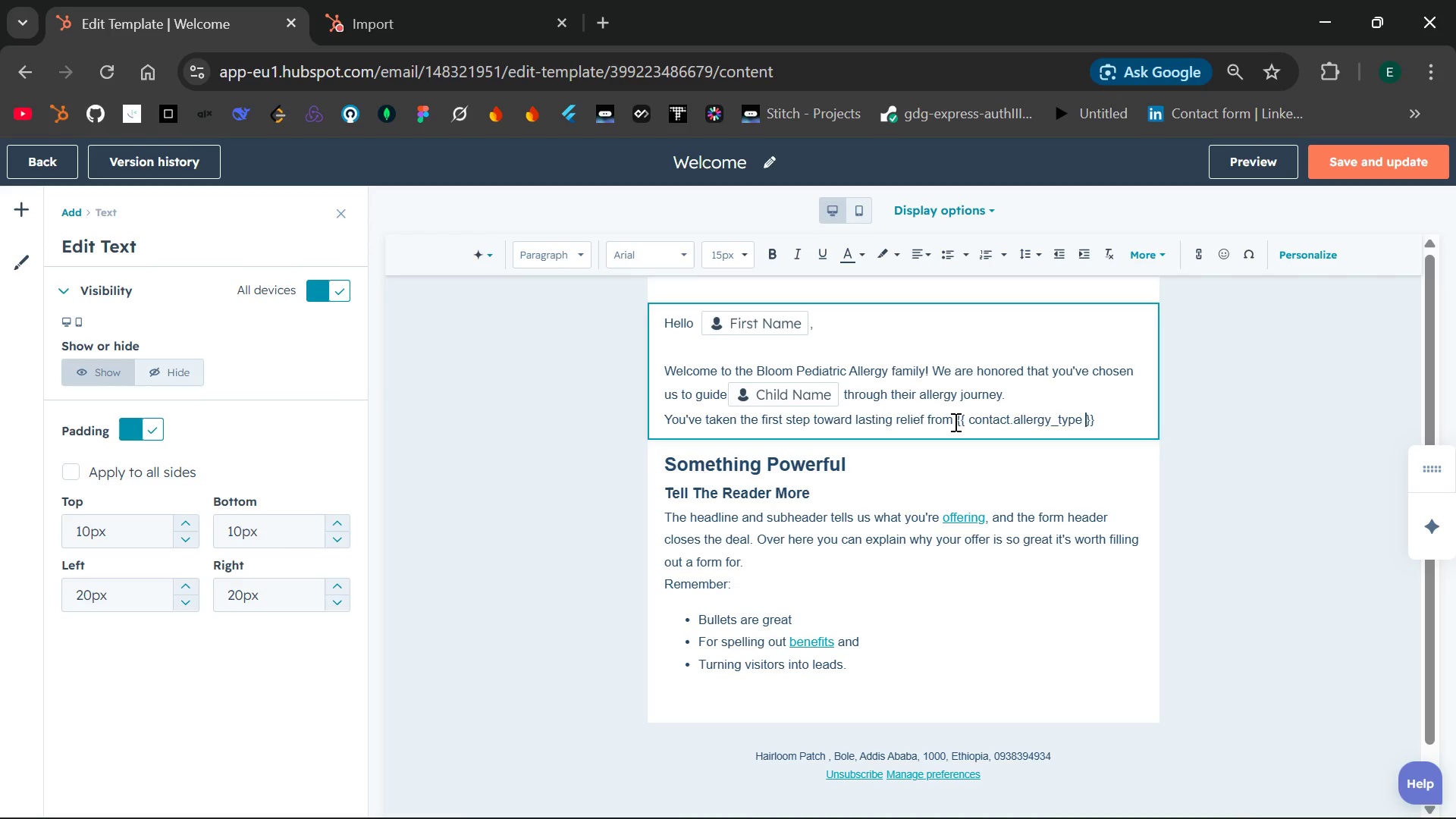 
left_click_drag(start_coordinate=[954, 422], to_coordinate=[1109, 417])
 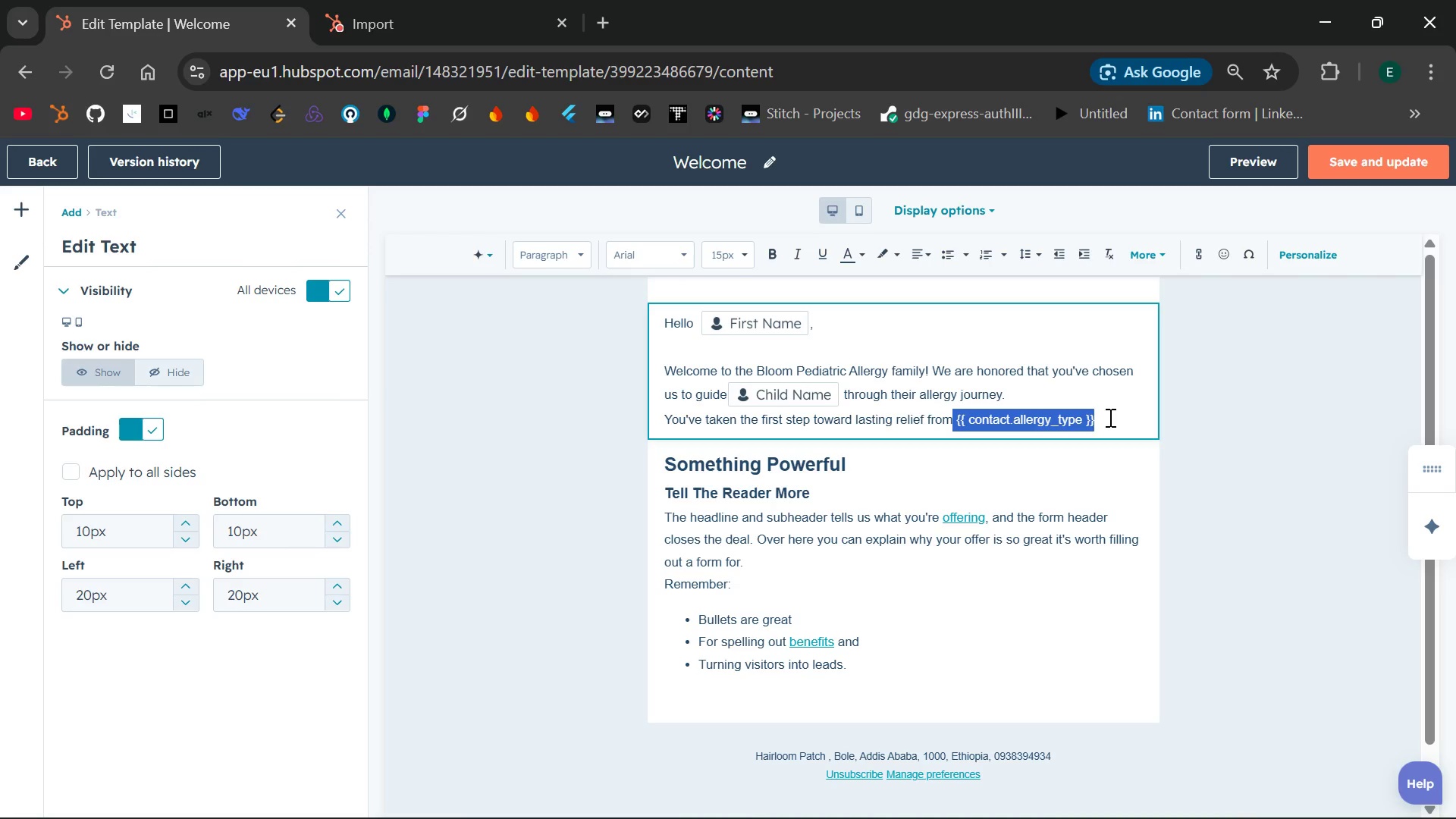 
key(Control+X)
 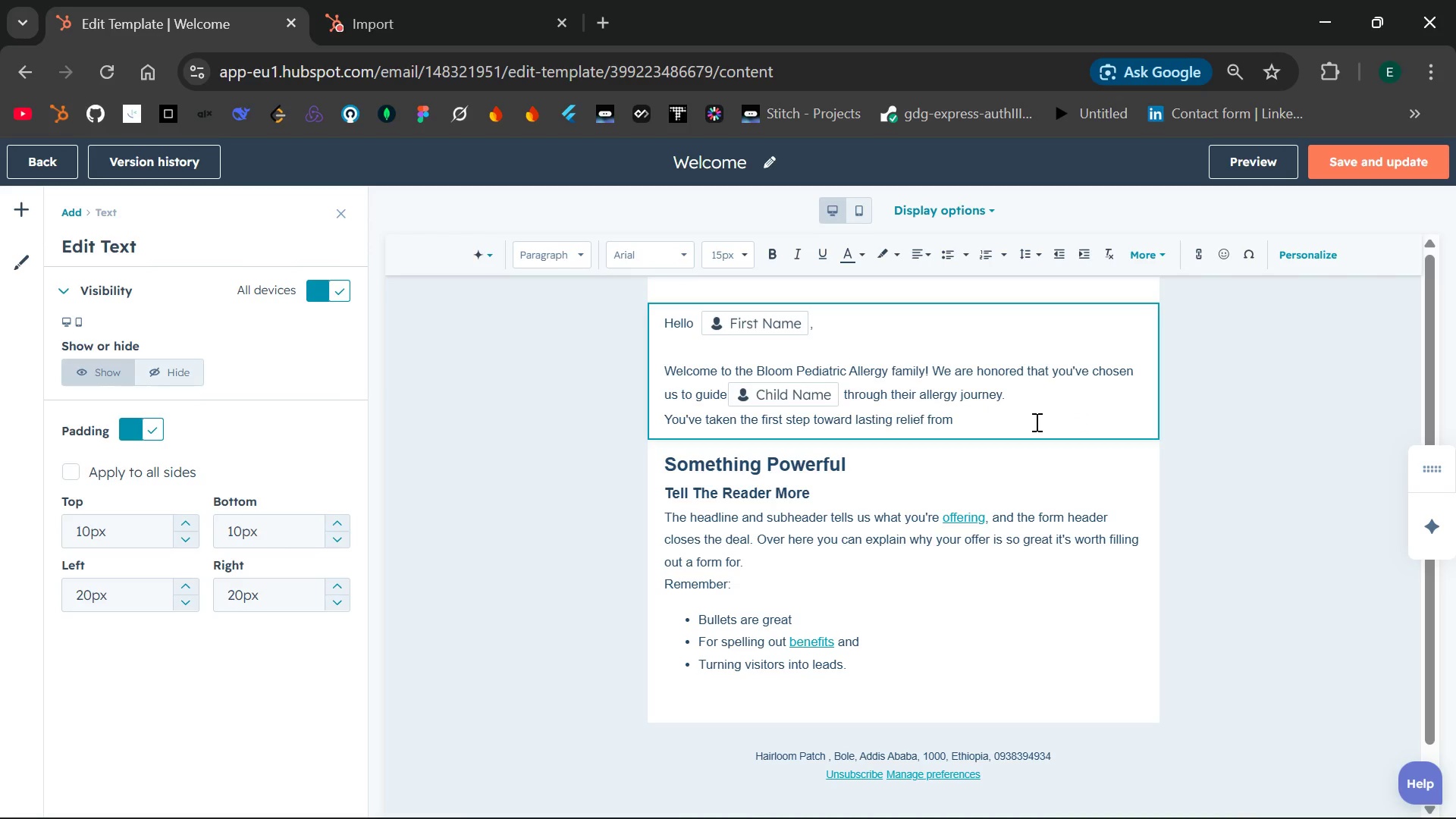 
key(Space)
 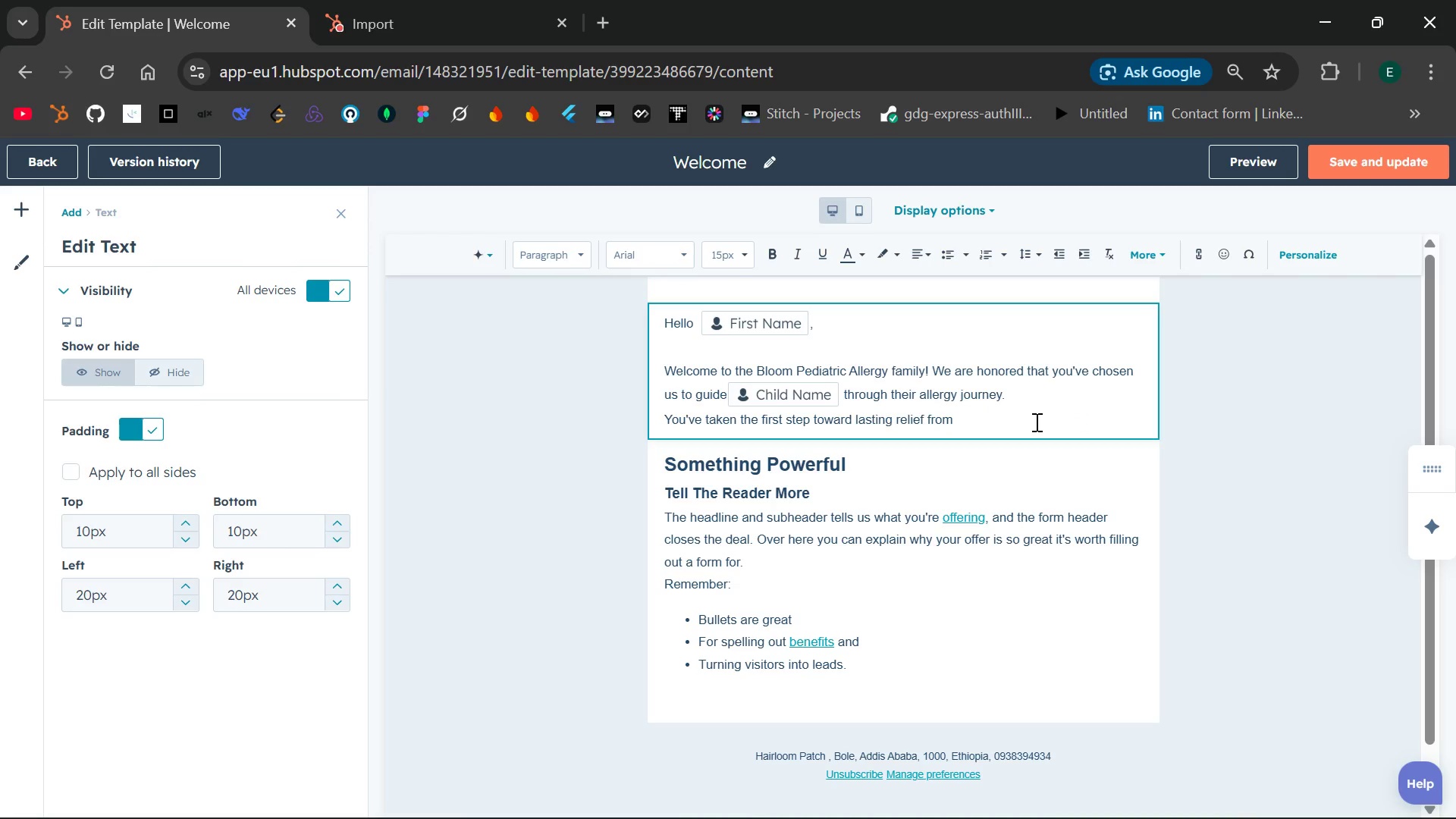 
wait(10.38)
 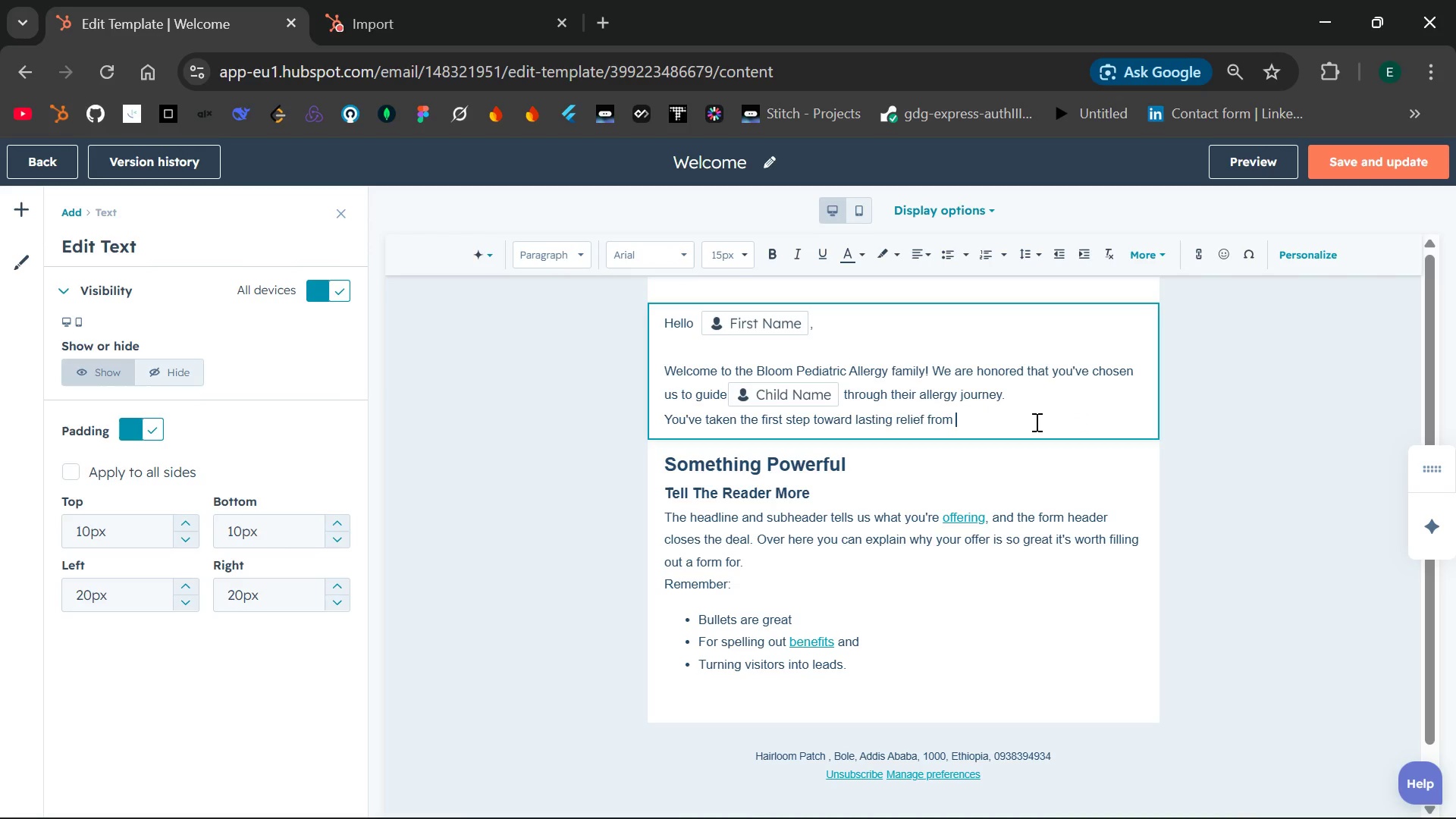 
key(Control+V)
 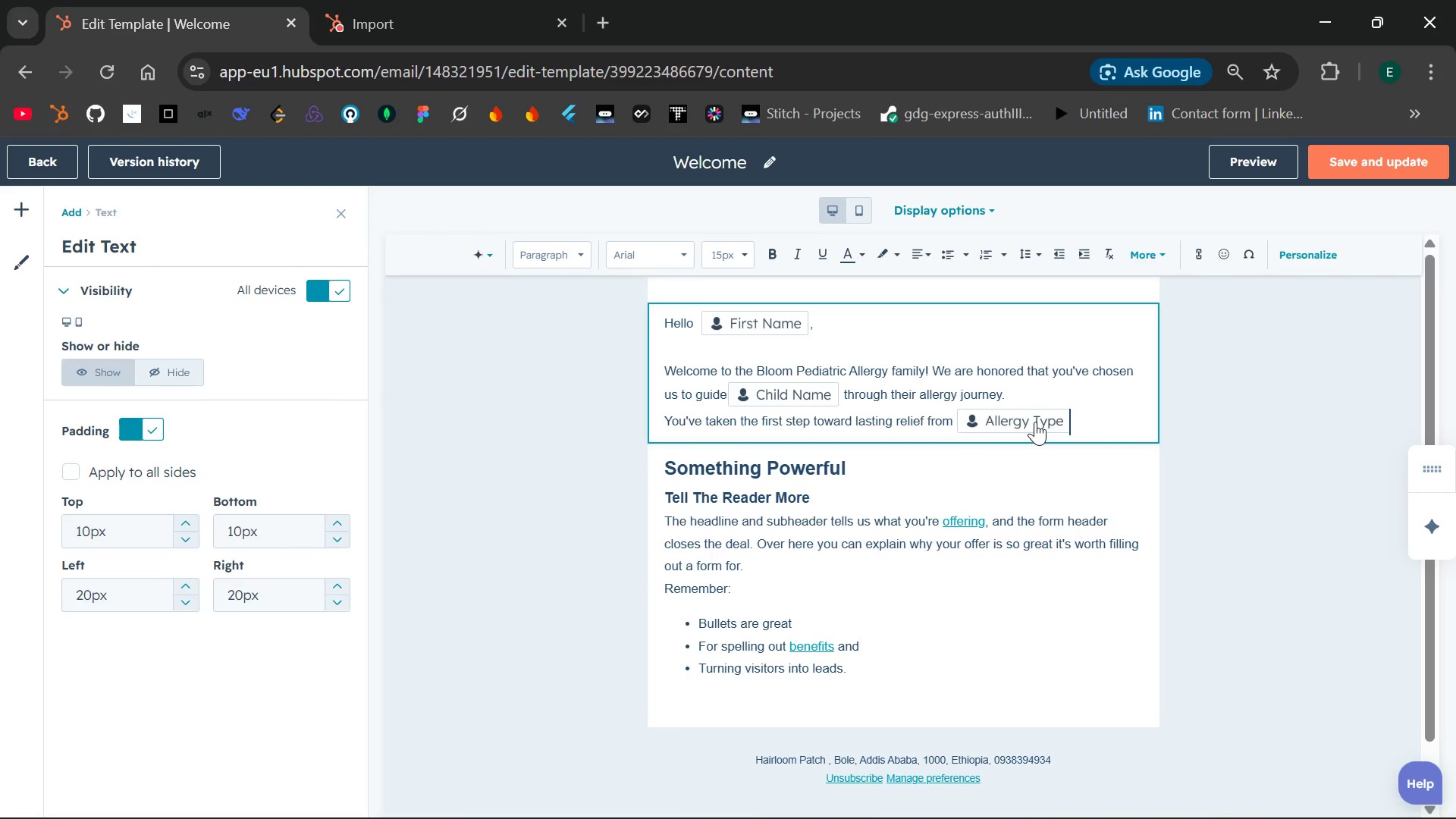 
type( allergies)
 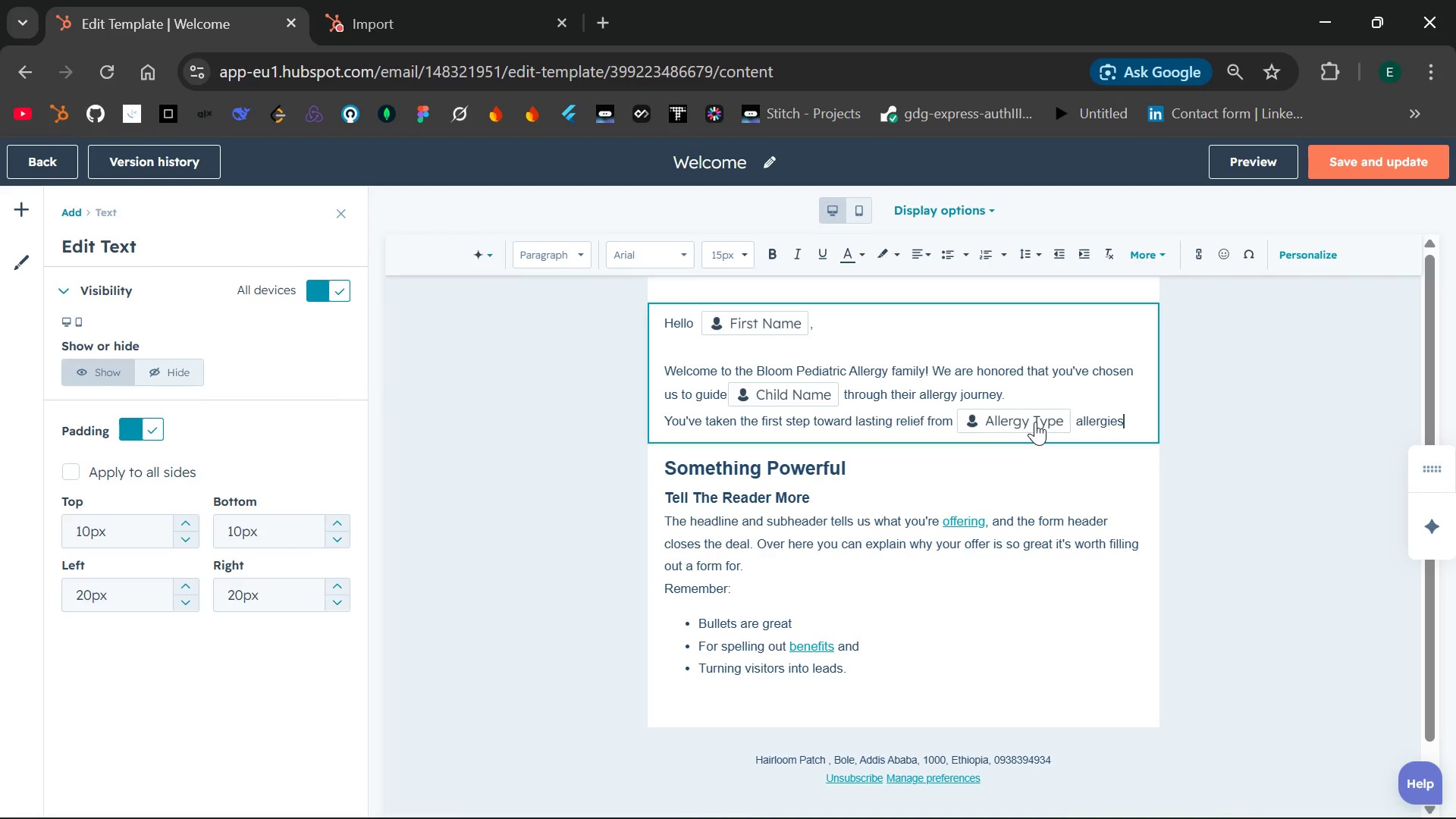 
type(.)
key(Backspace)
type( and we are right here with you. Sublingual Immunotherapy (SLIT) is a gentle,child-friendly alternative to shota)
 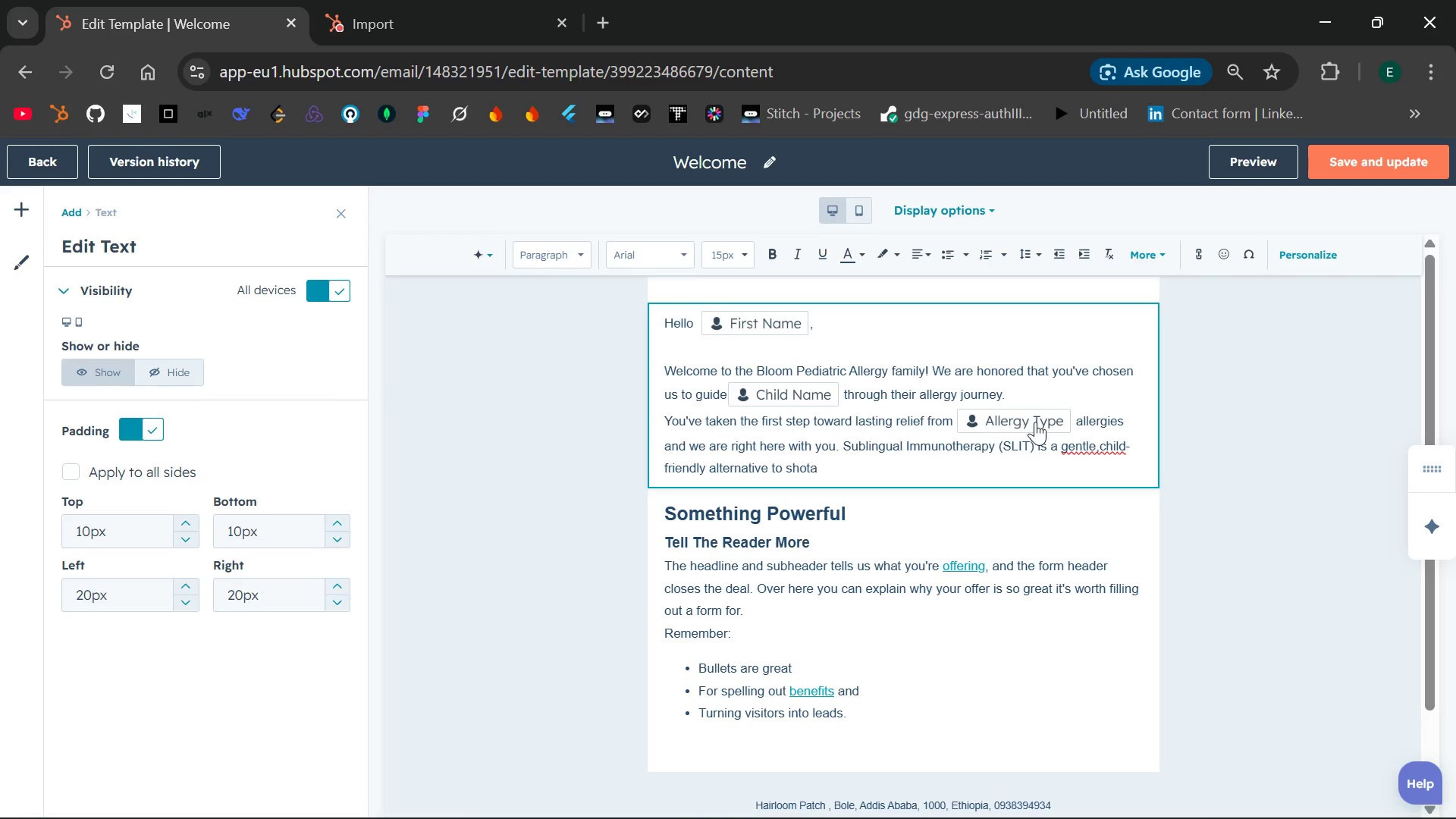 
wait(5.08)
 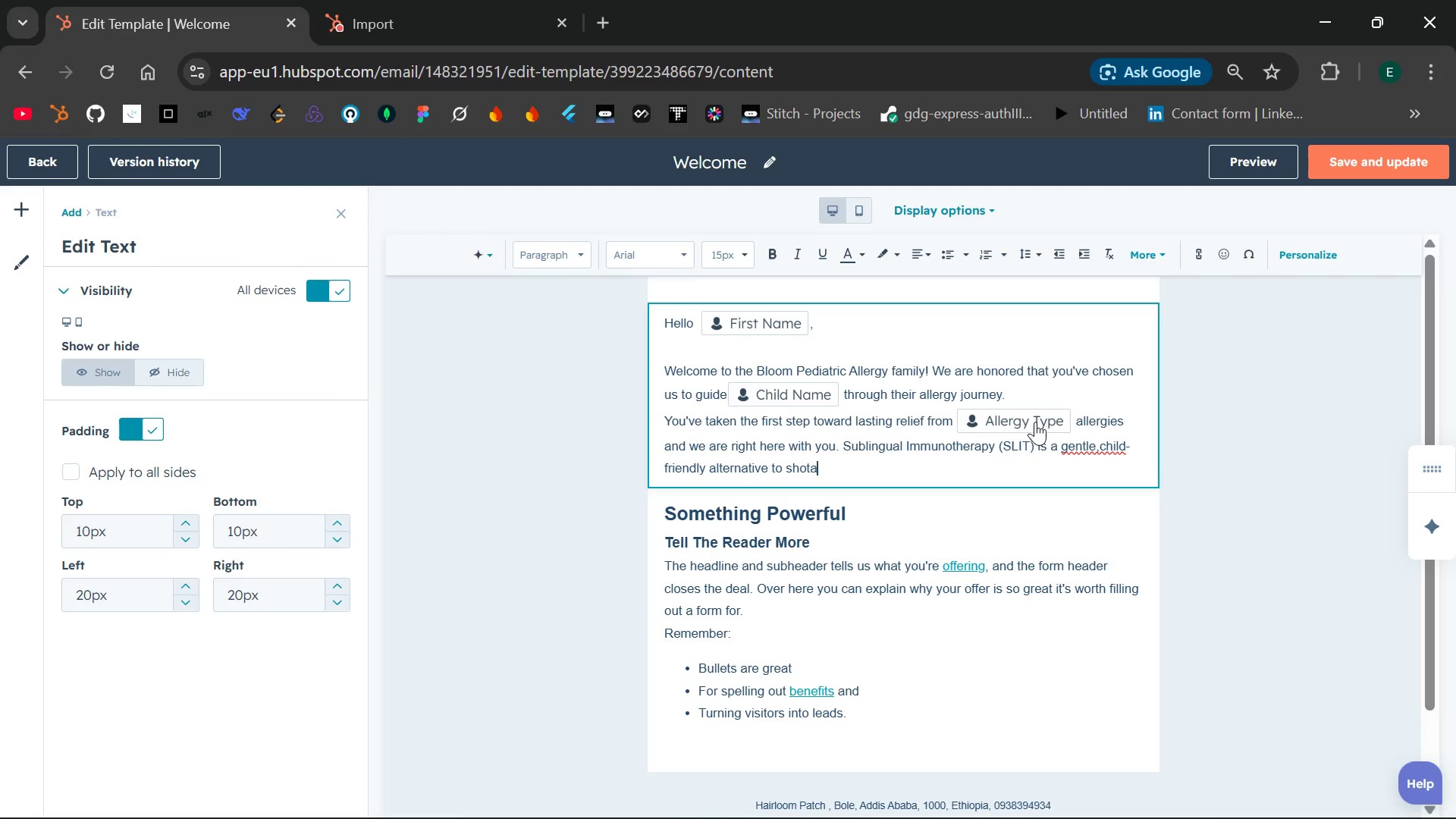 
left_click([1099, 443])
 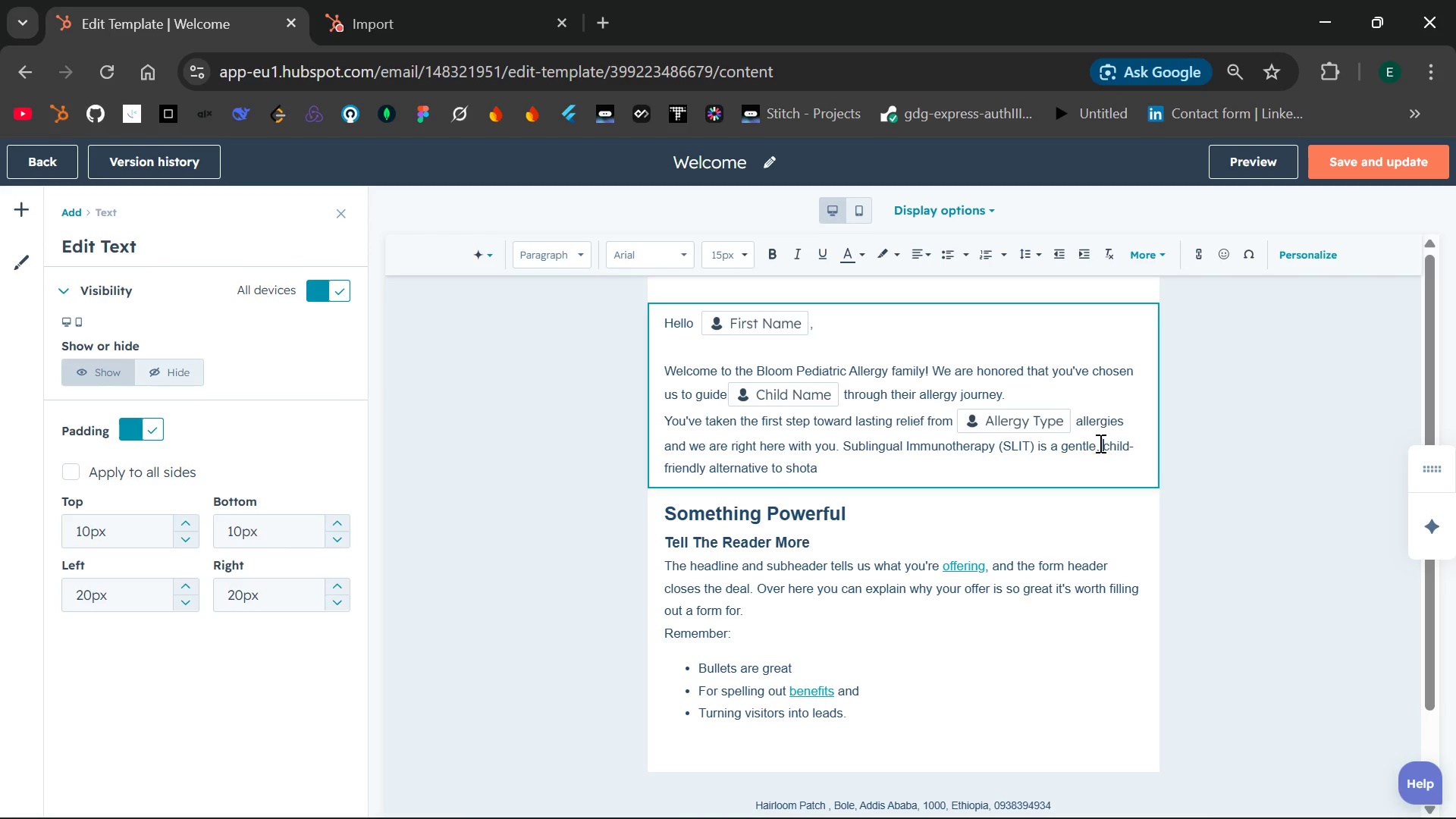 
key(Space)
 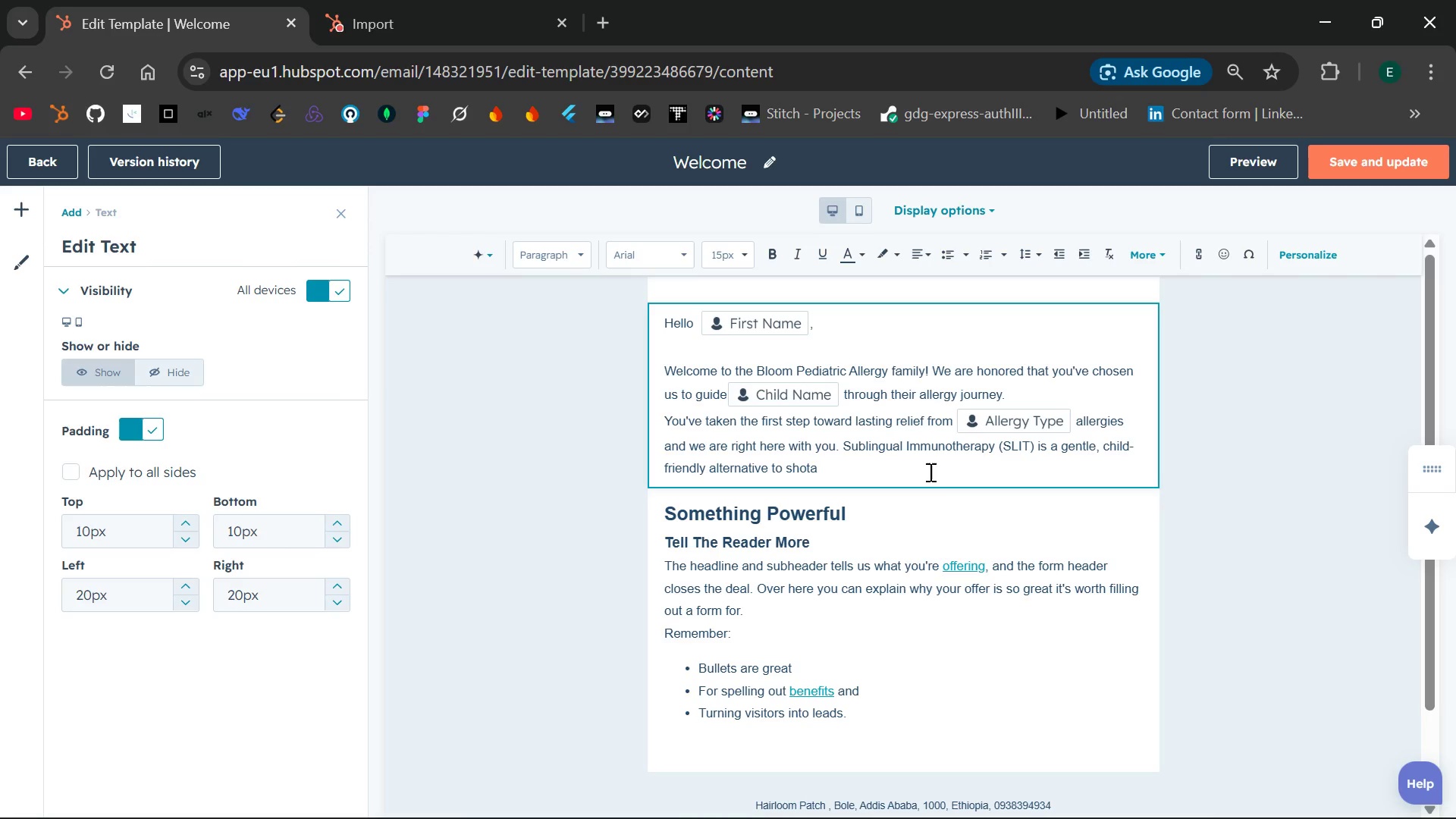 
left_click([928, 472])
 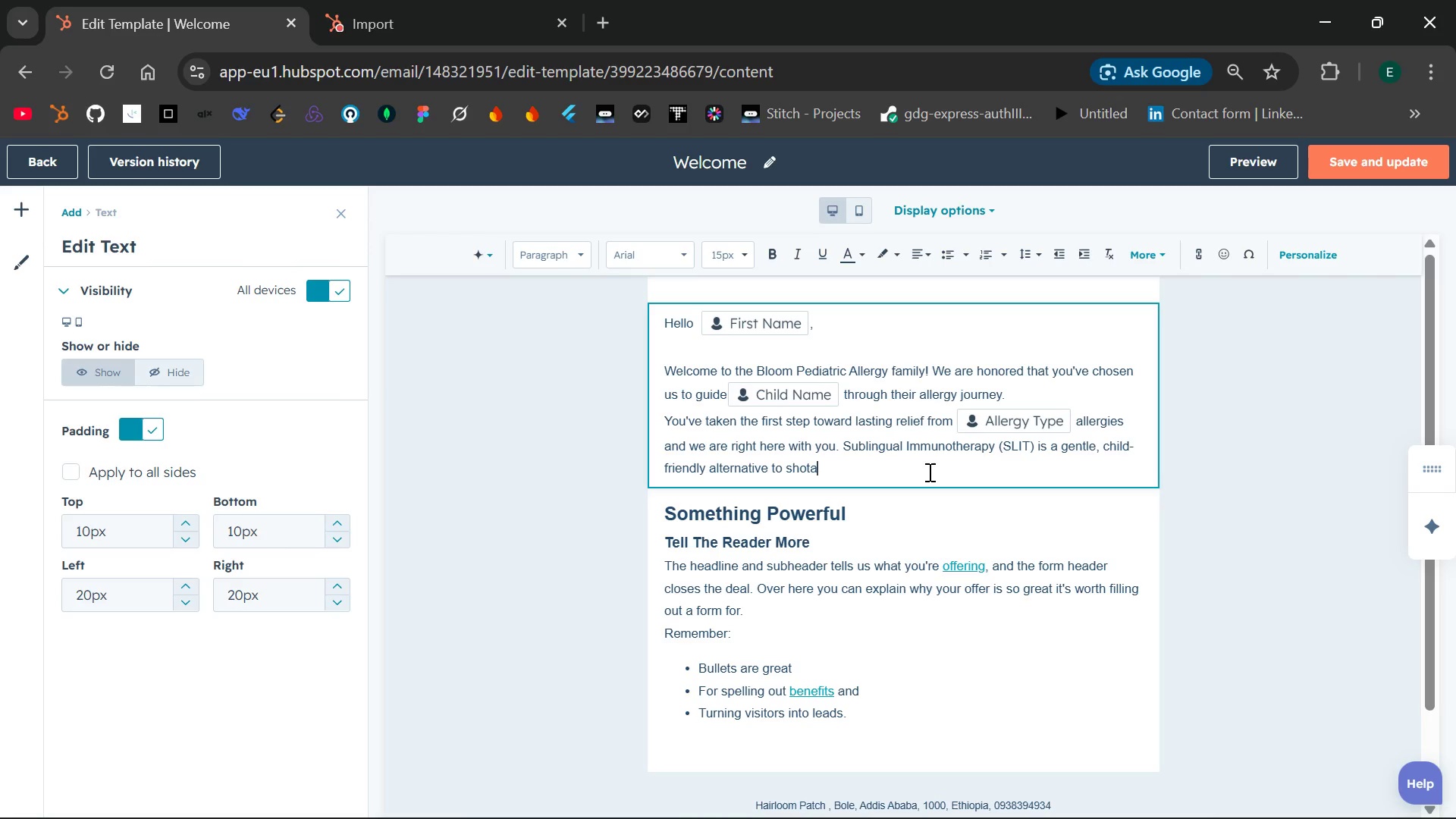 
type(s an)
key(Backspace)
key(Backspace)
key(Backspace)
key(Backspace)
key(Backspace)
type(s and over the next few months you wu)
key(Backspace)
type(ill see how easy it can become part of your )
 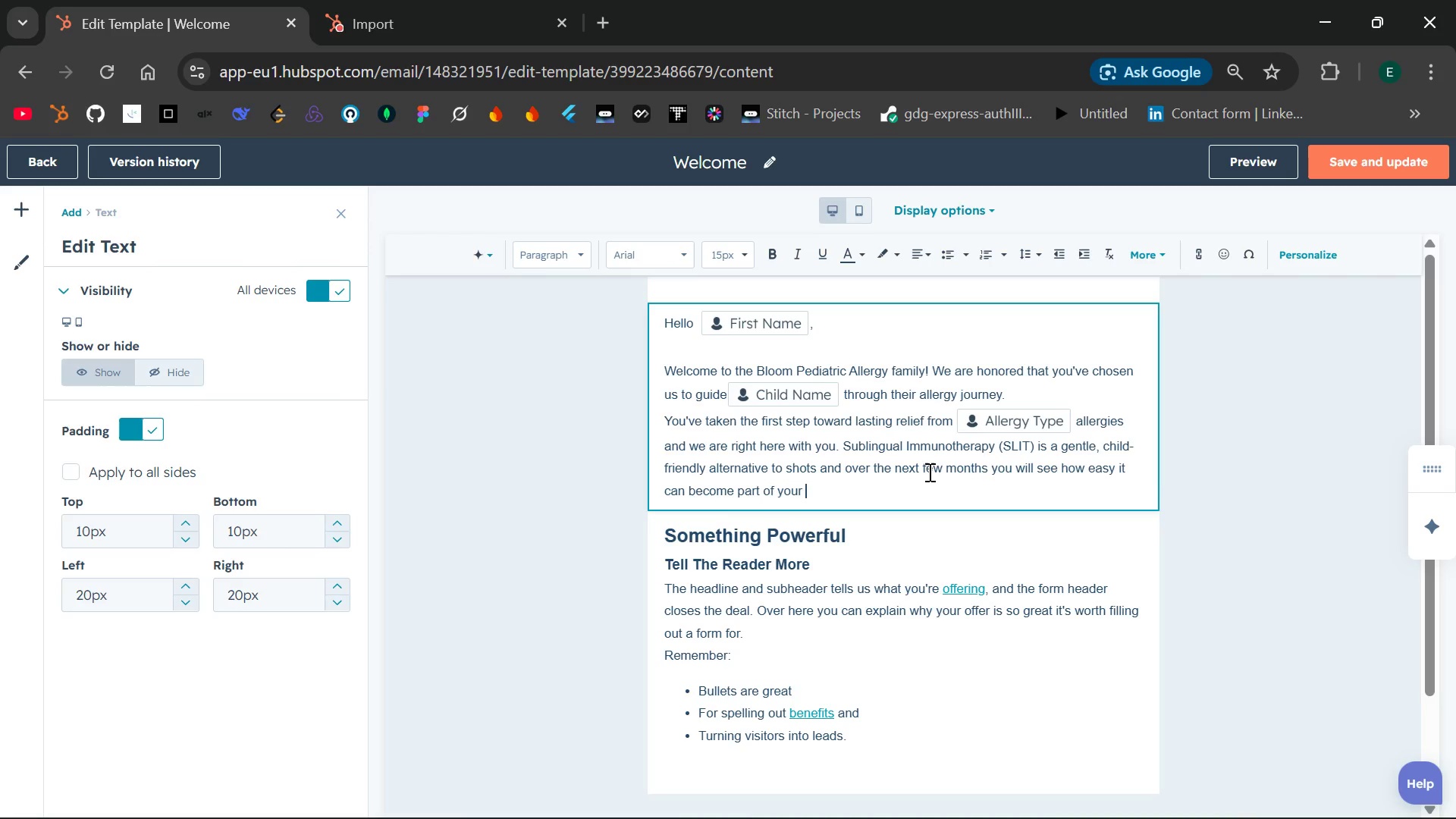 
type(routine.)
 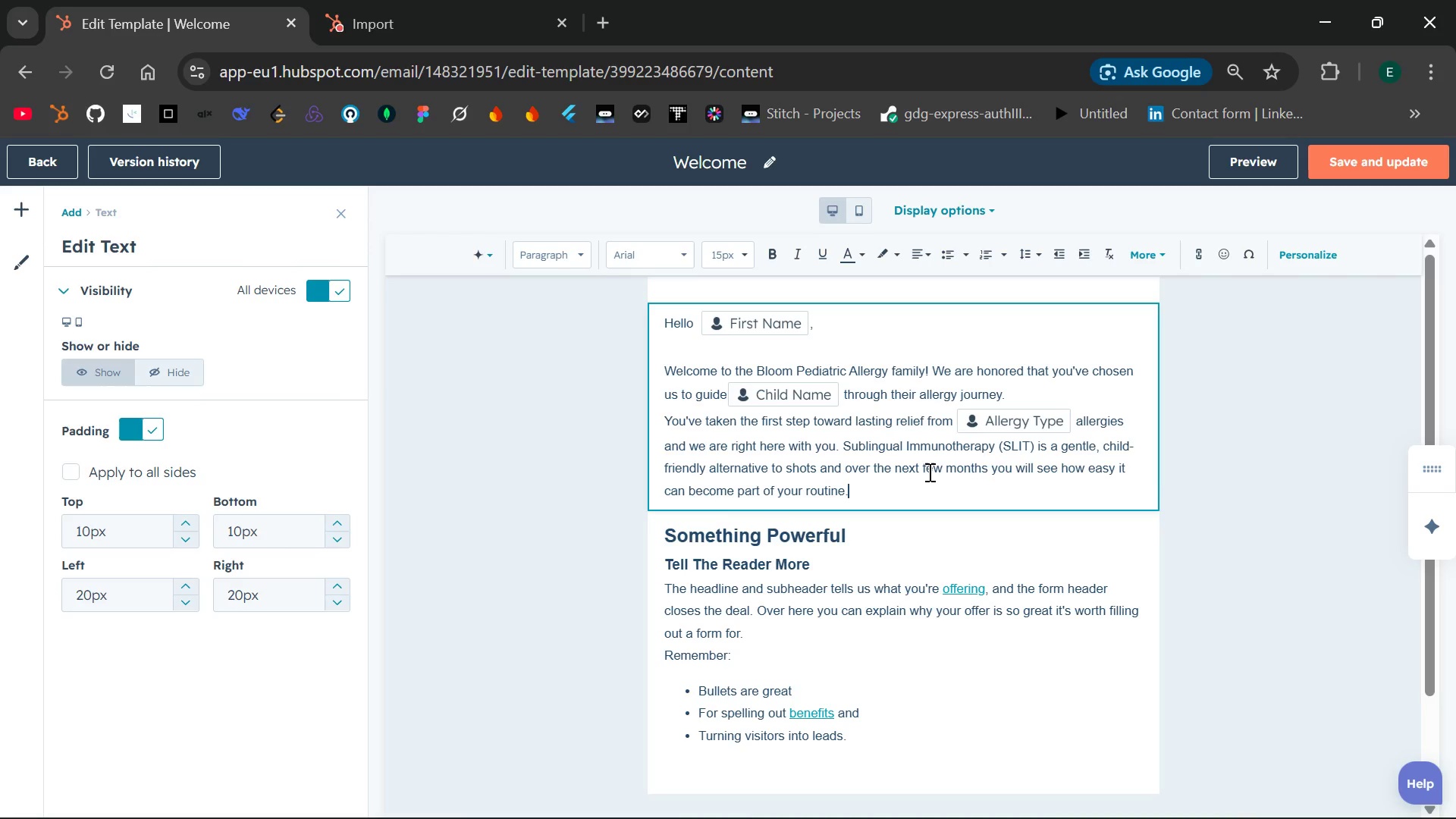 
key(Enter)
 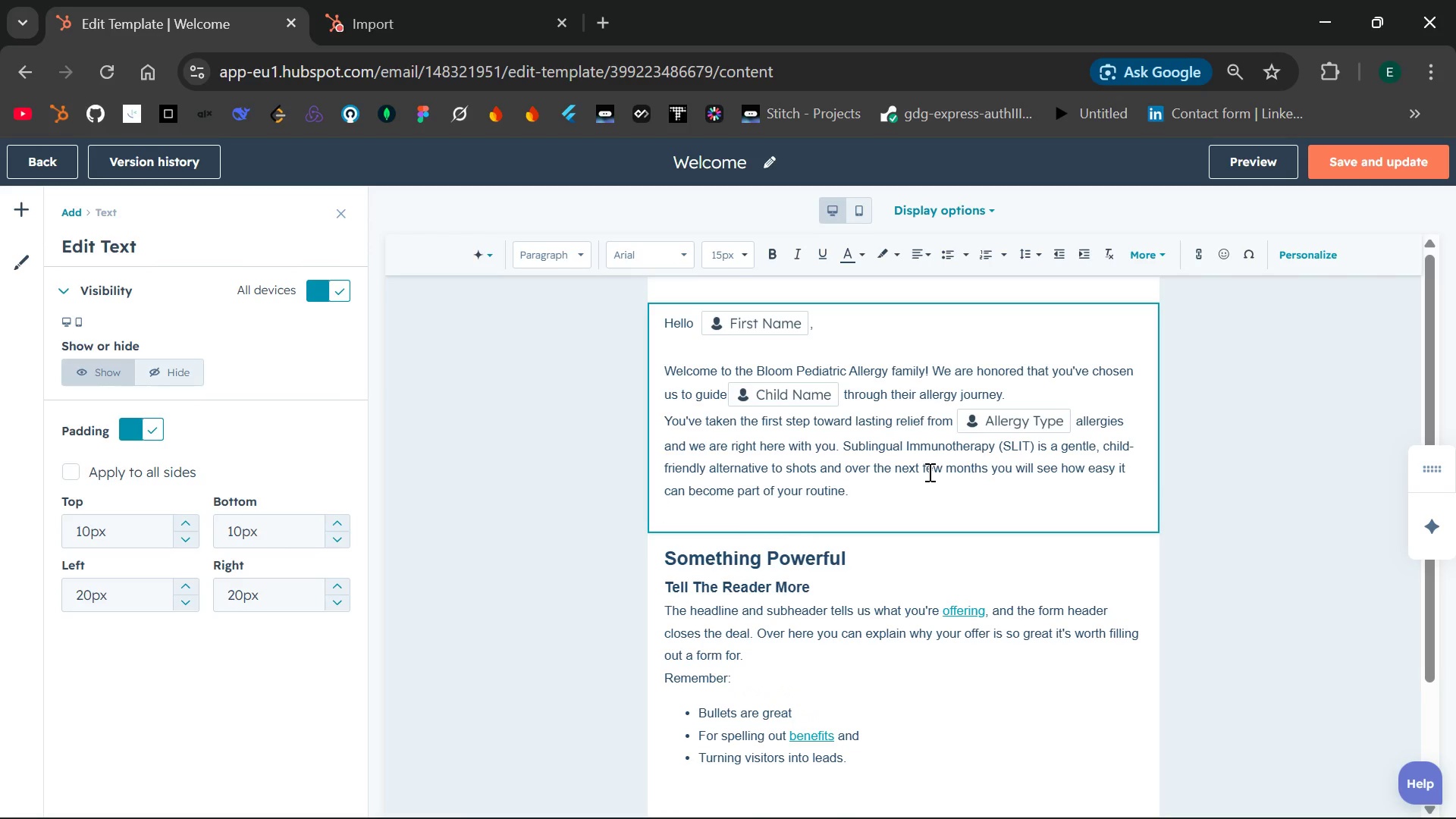 
type(Here is what to expect in the coming weeks:)
 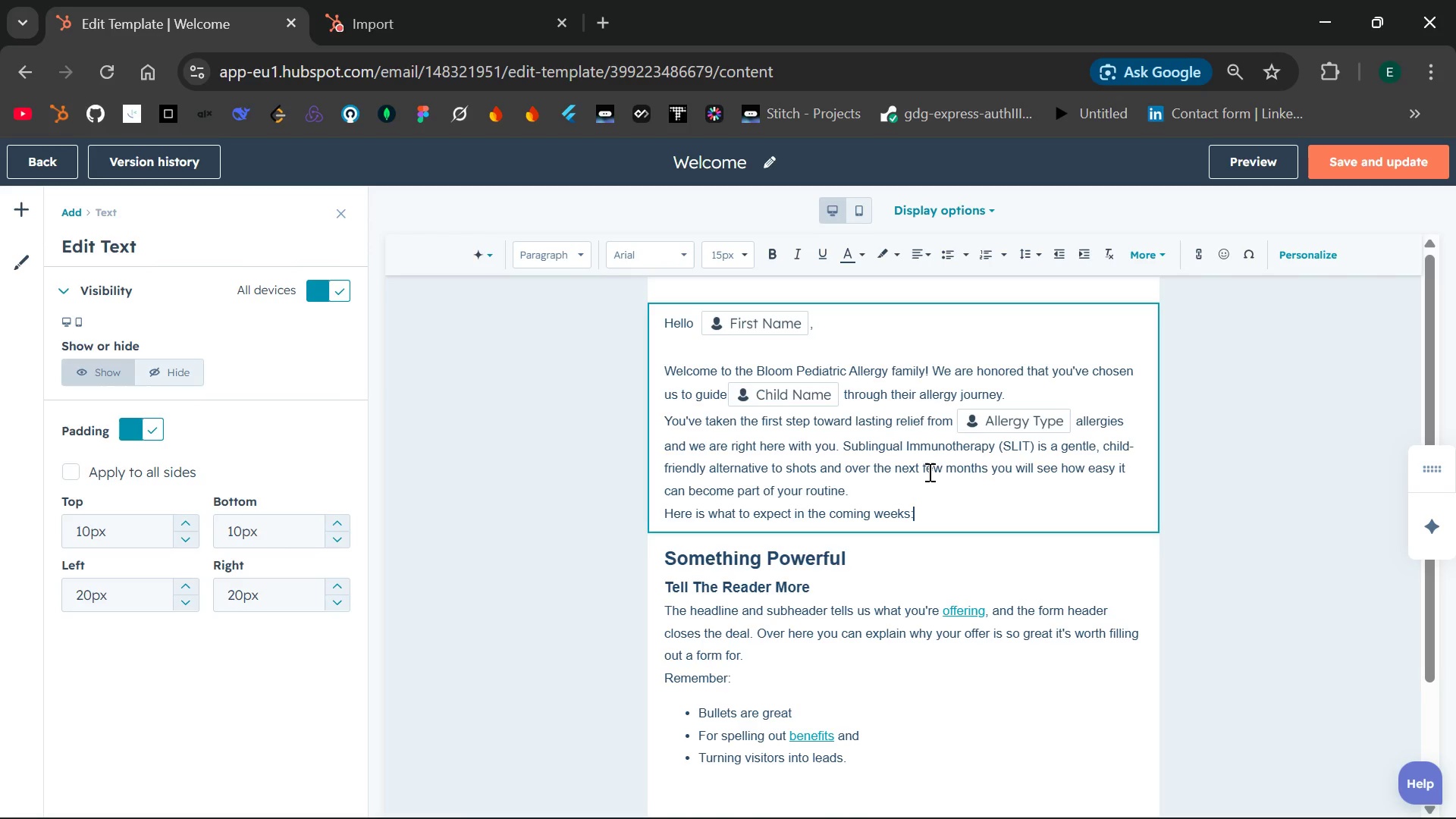 
key(Enter)
 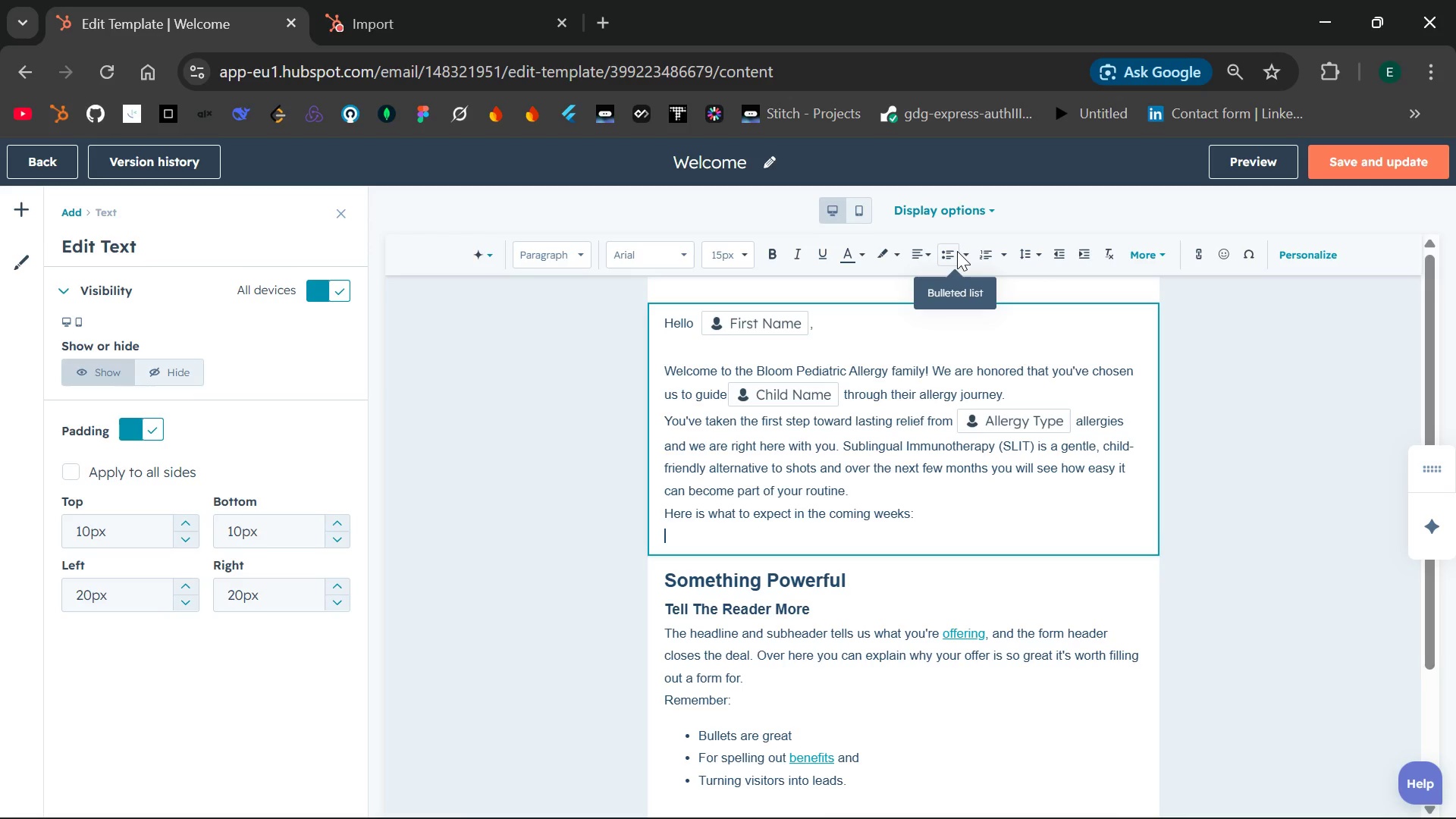 
left_click([955, 251])
 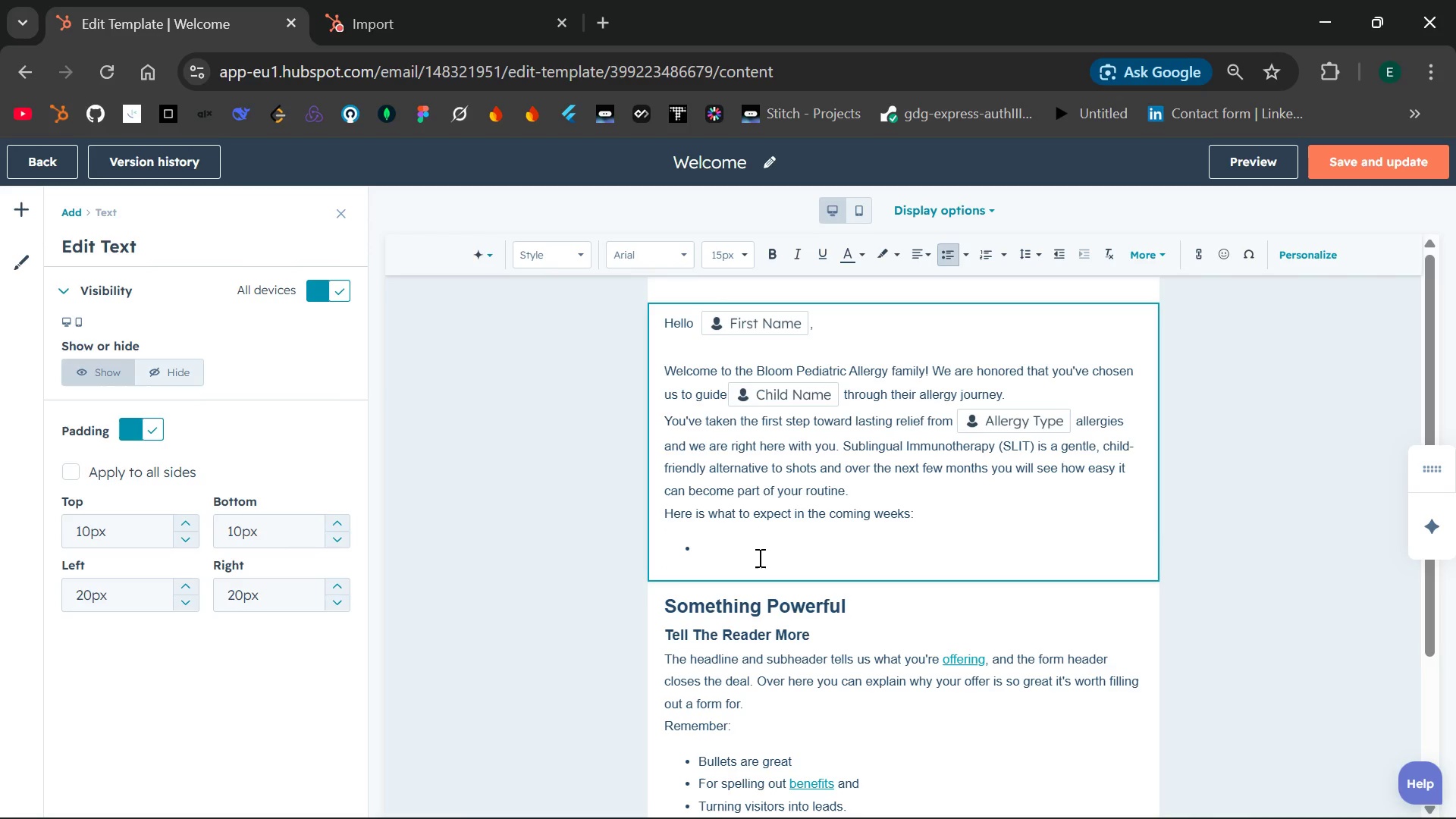 
wait(5.16)
 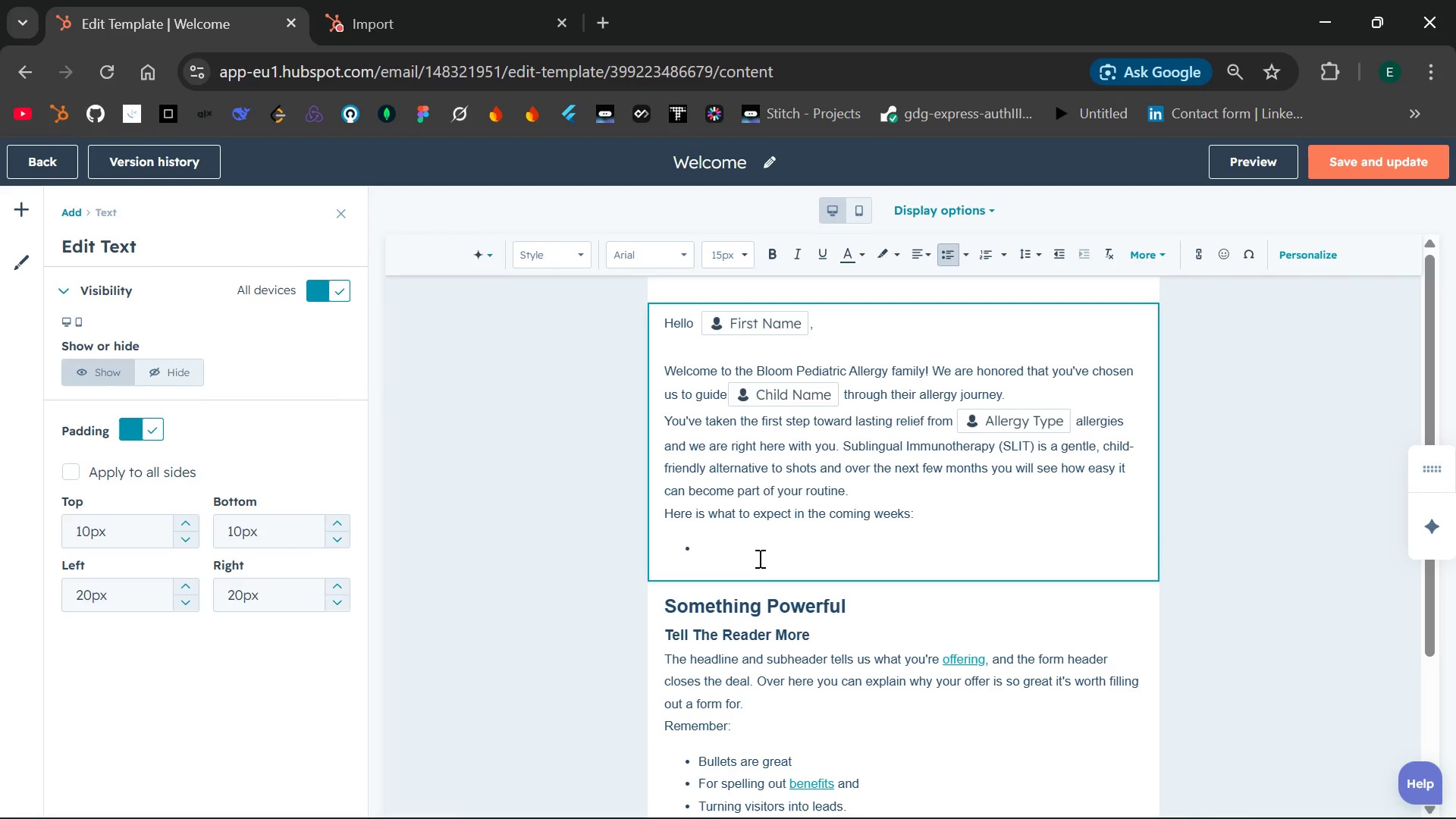 
hold_key(key=ShiftLeft, duration=0.64)
 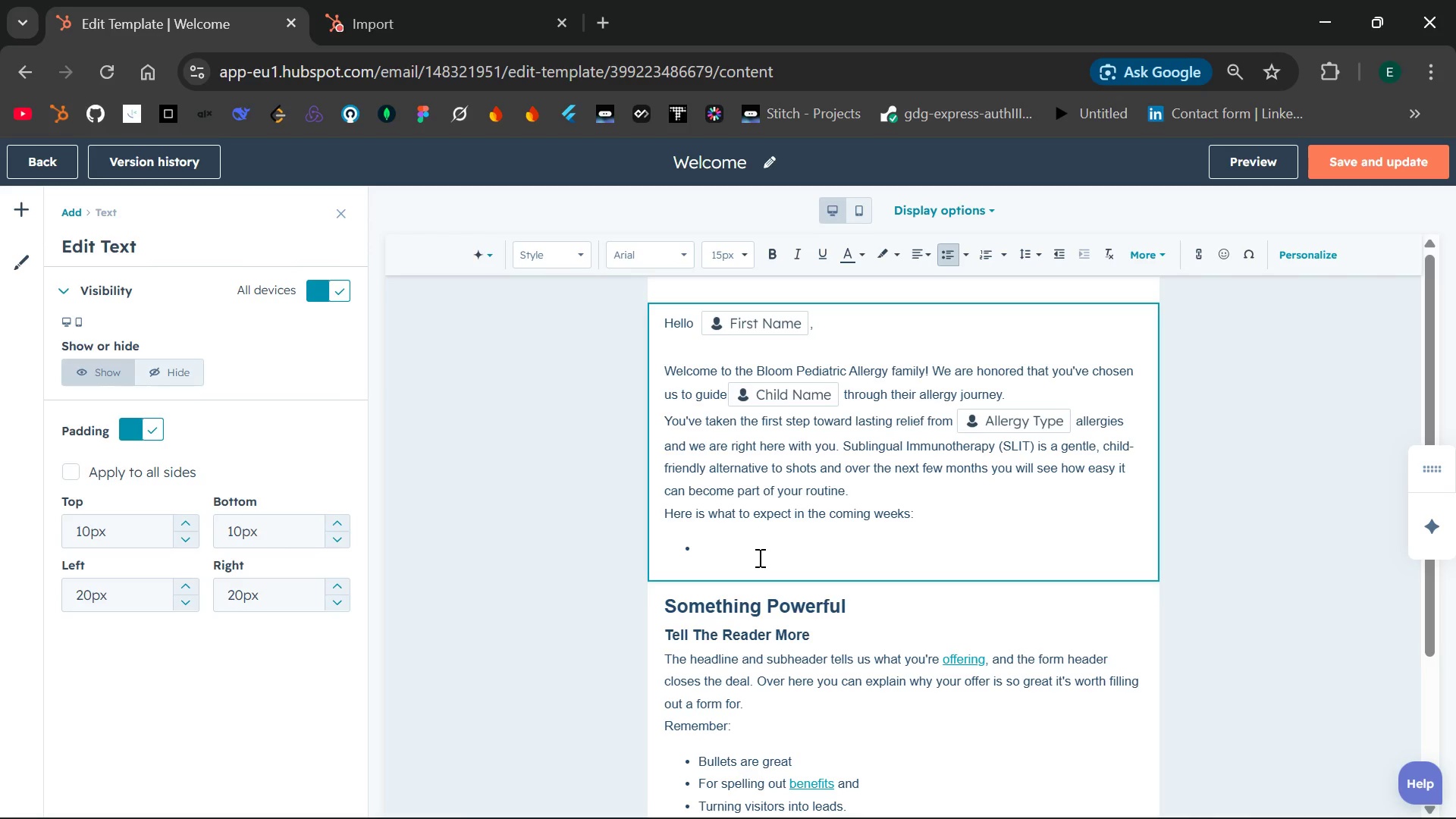 
wait(13.41)
 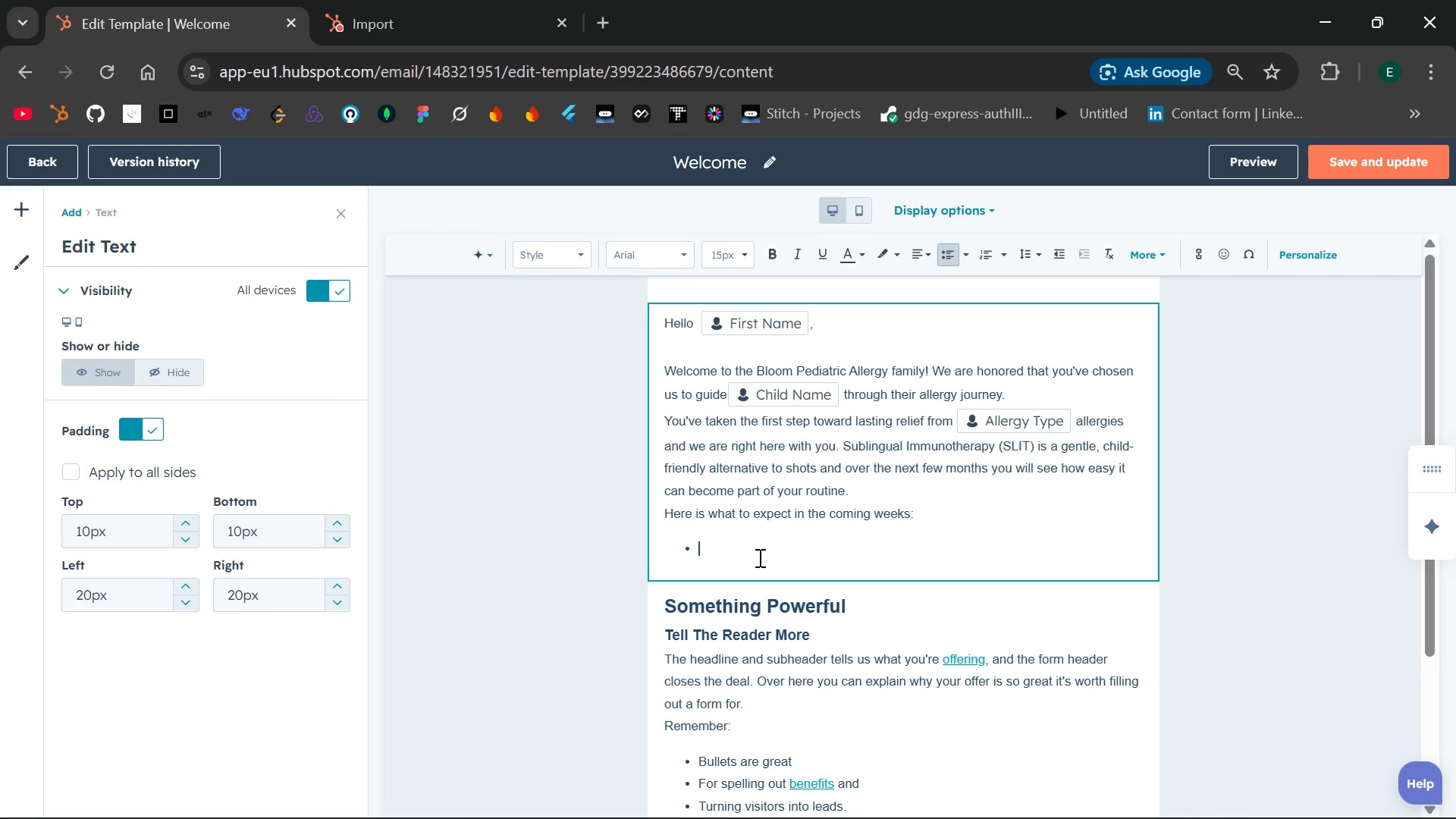 
type(A personalized treatment plan tailored to {{ contact.child)
 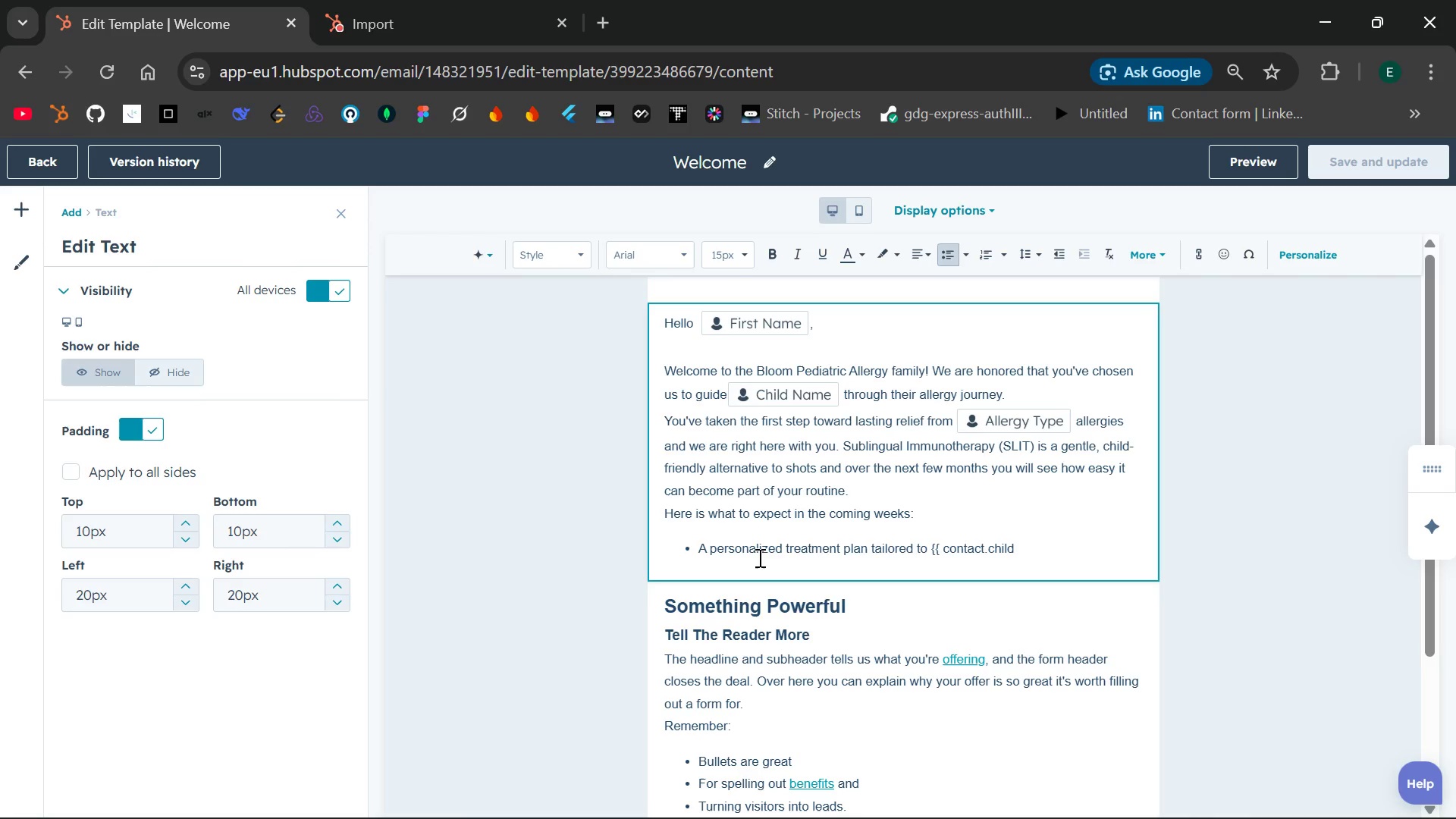 
type(_firstname }})
 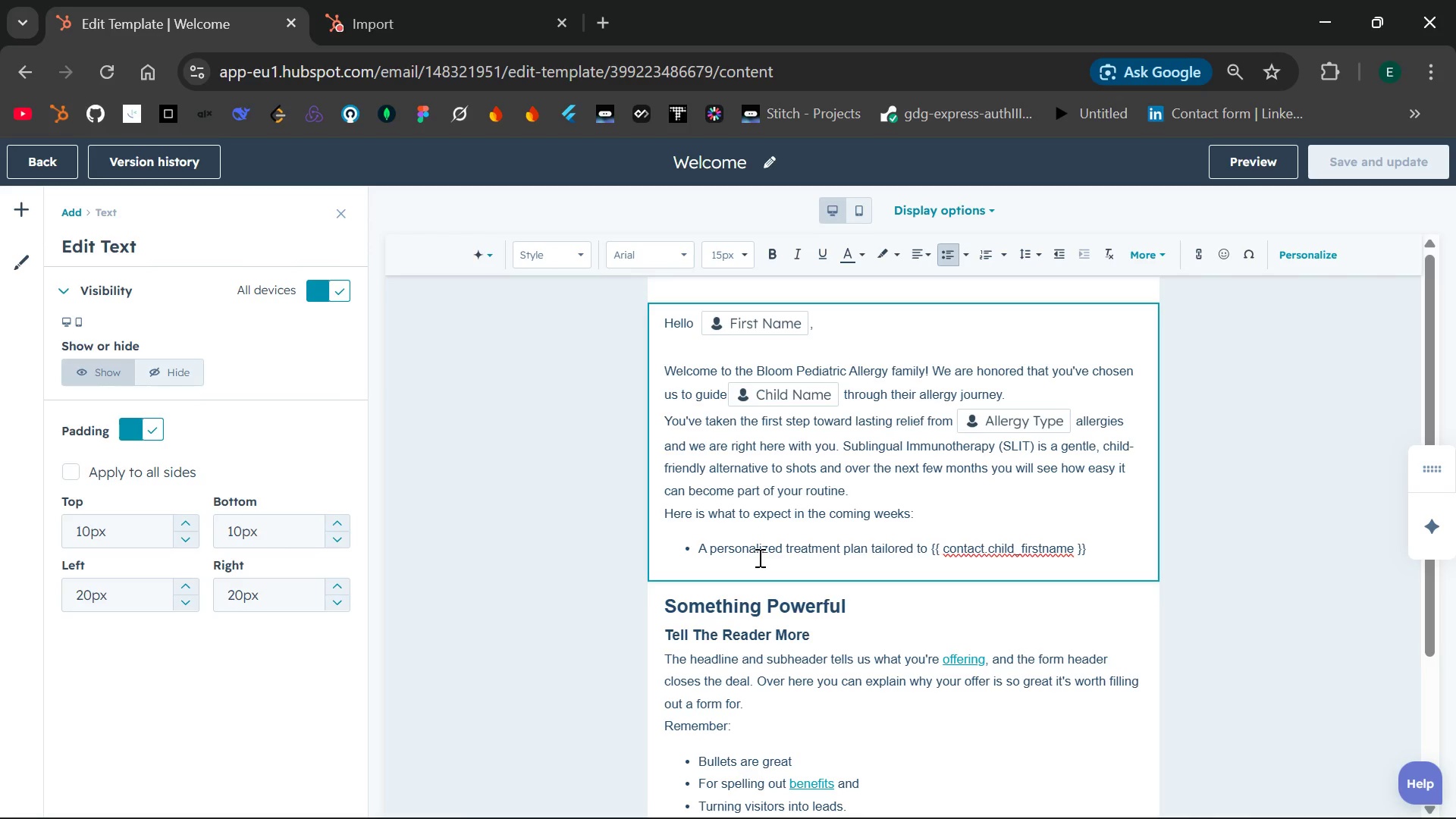 
left_click_drag(start_coordinate=[930, 549], to_coordinate=[1084, 546])
 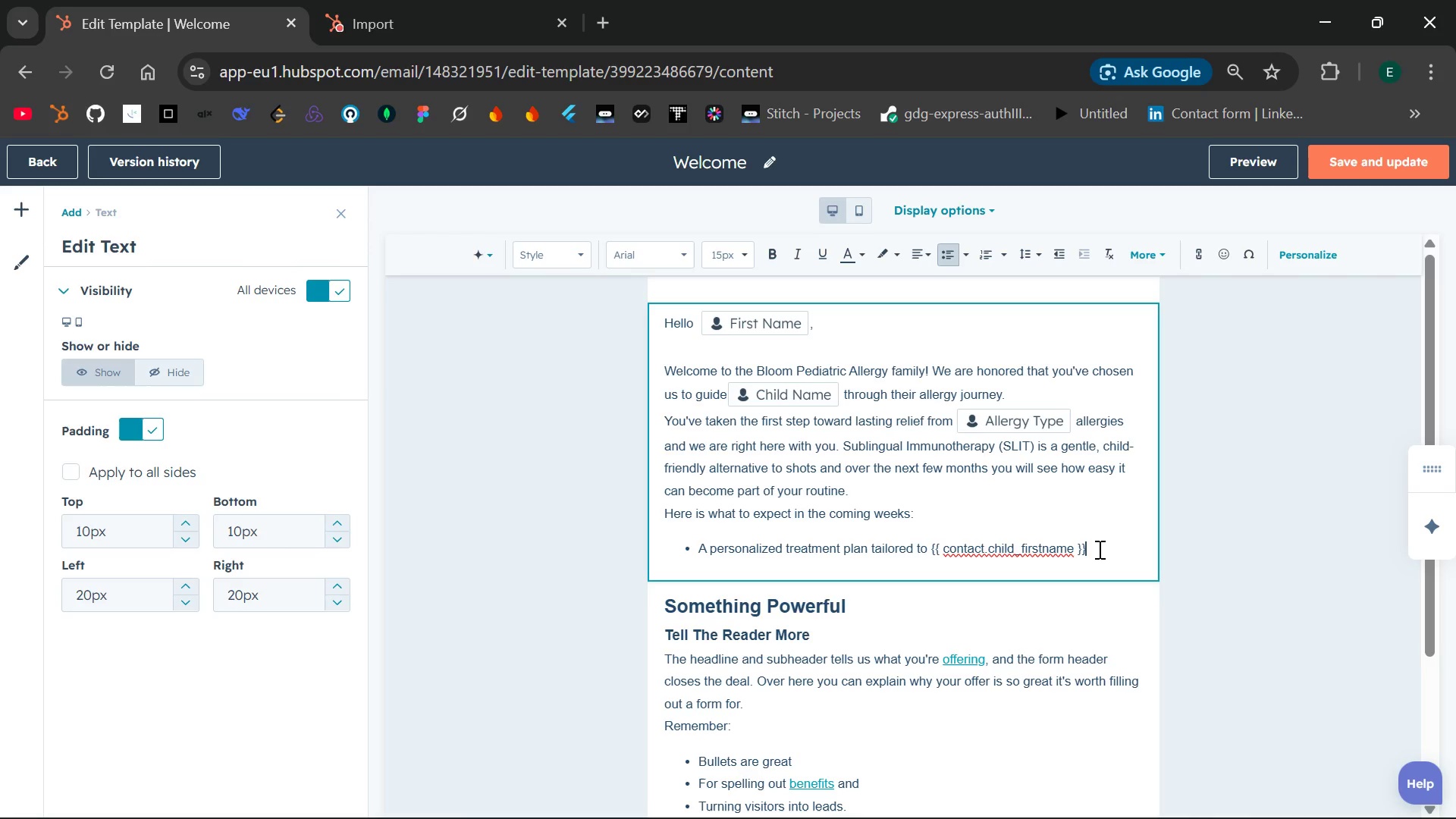 
left_click_drag(start_coordinate=[1098, 549], to_coordinate=[929, 551])
 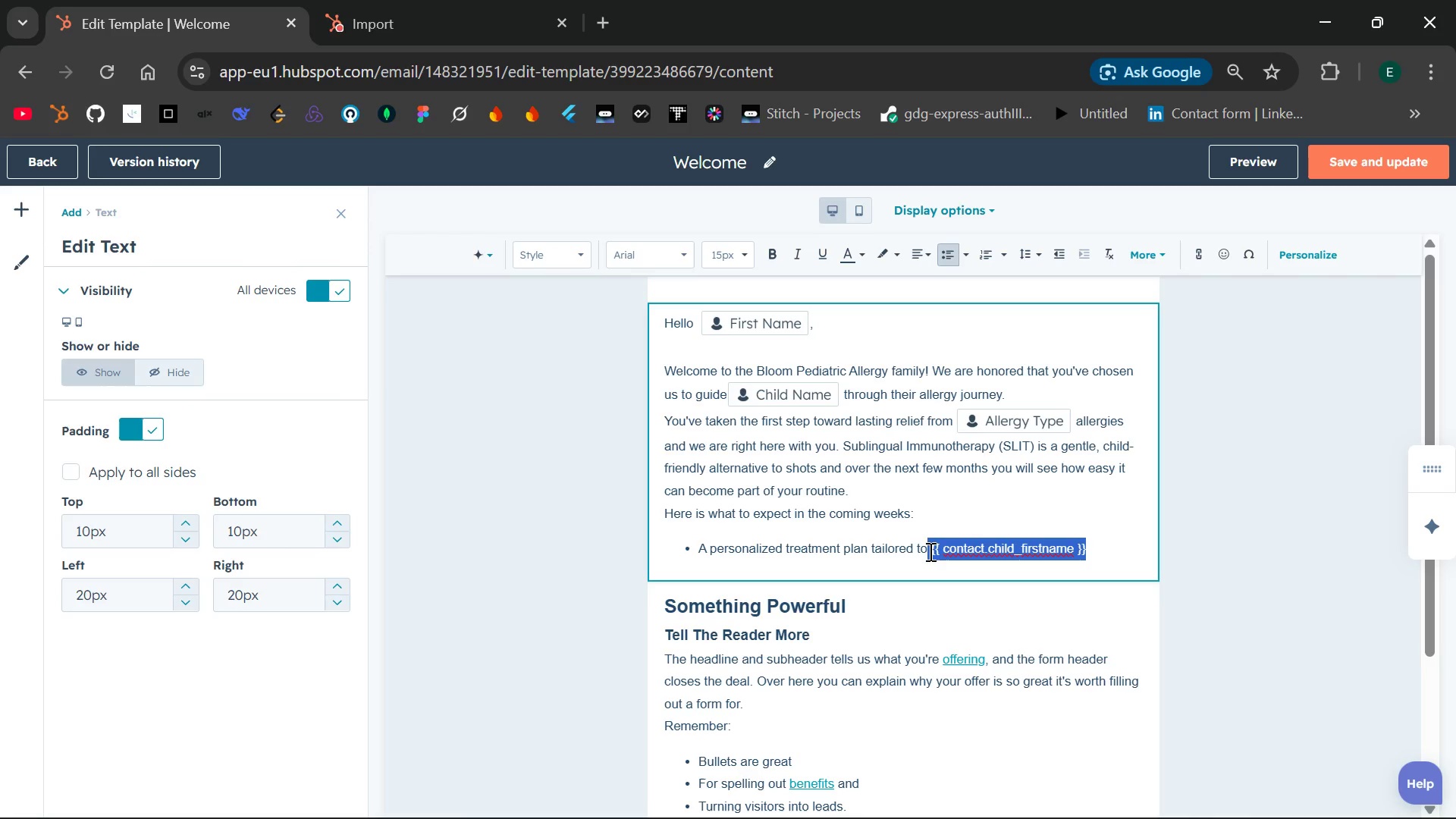 
key(Control+X)
 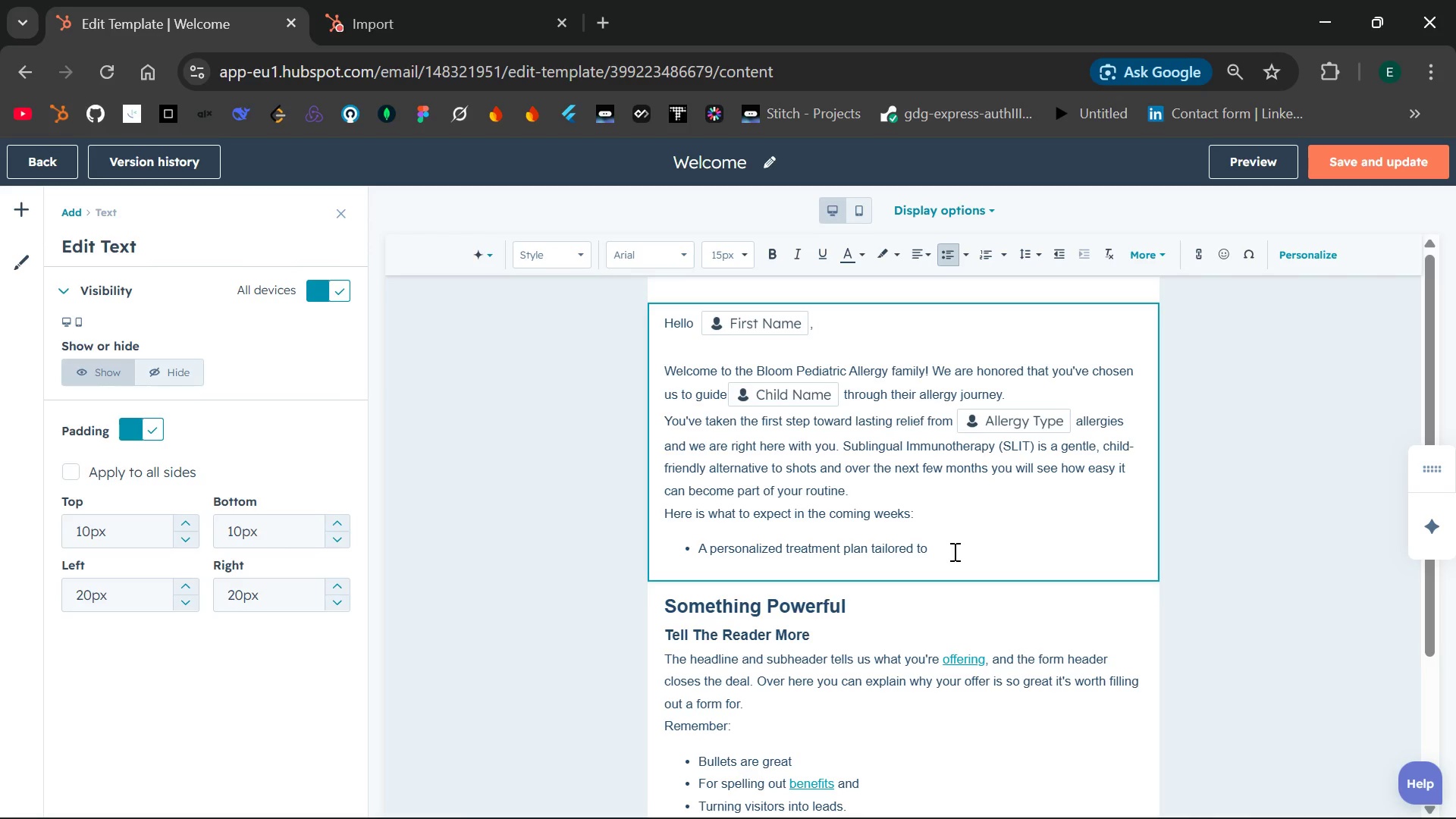 
key(Space)
 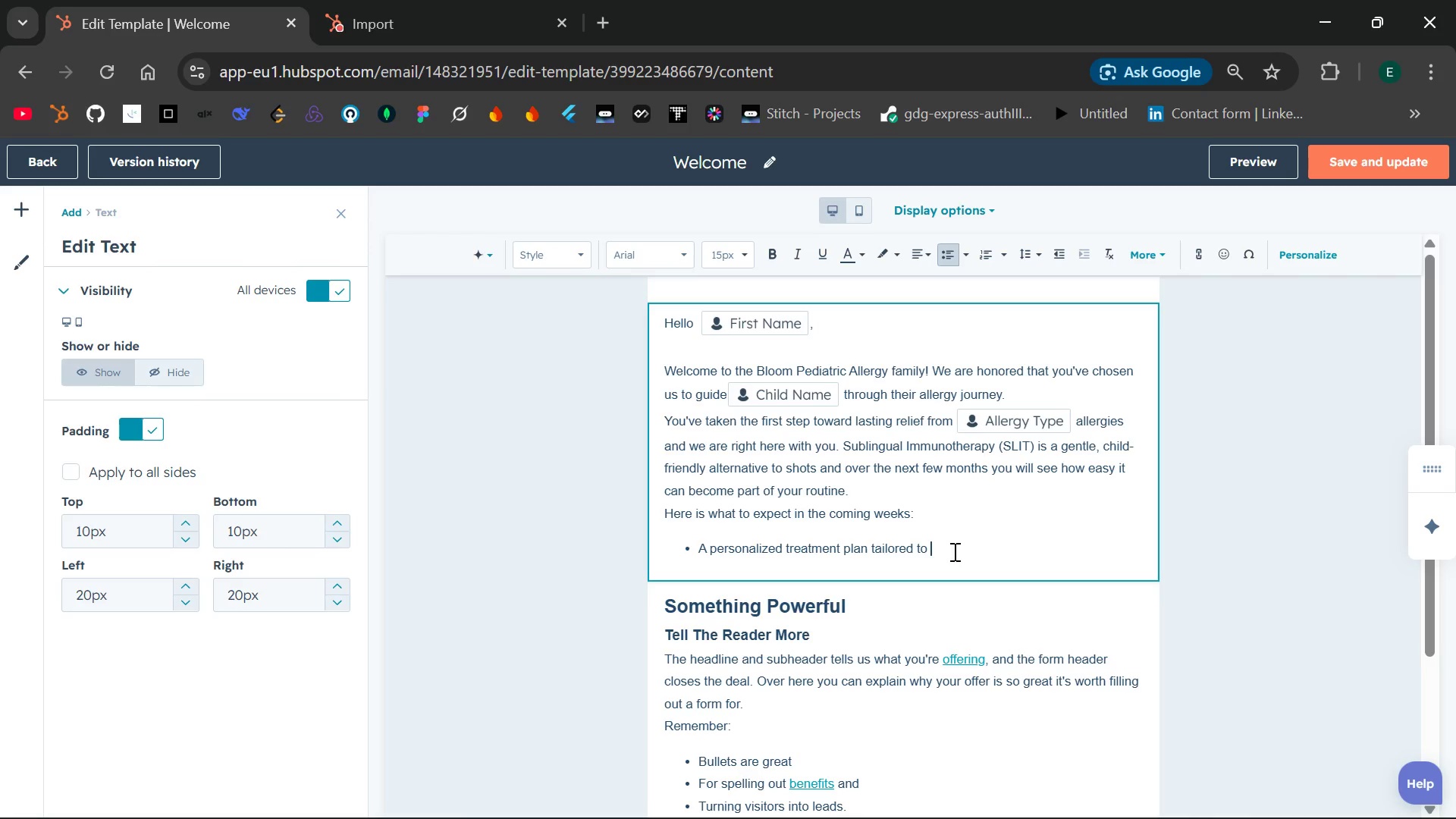 
key(Control+V)
 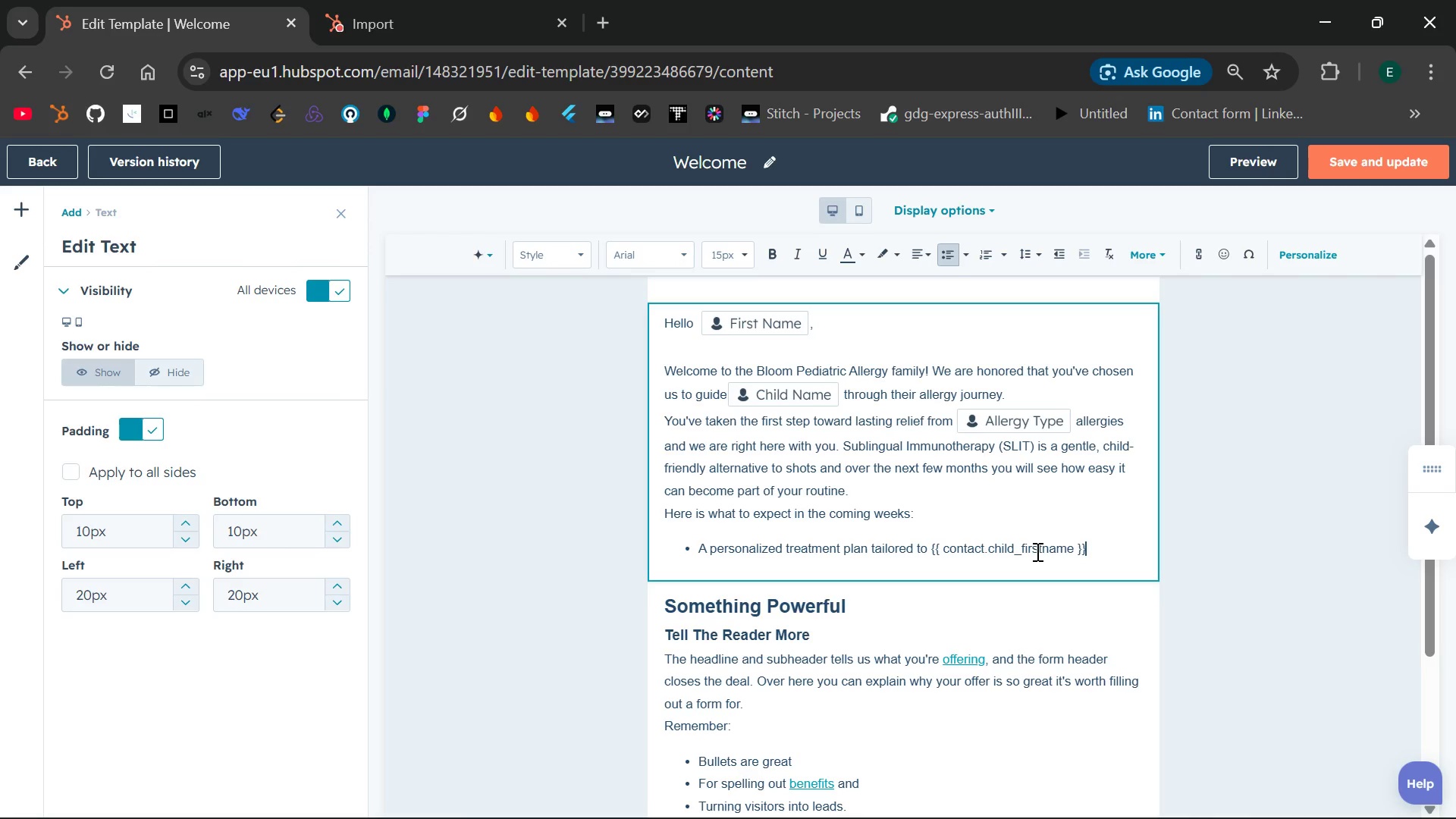 
wait(6.08)
 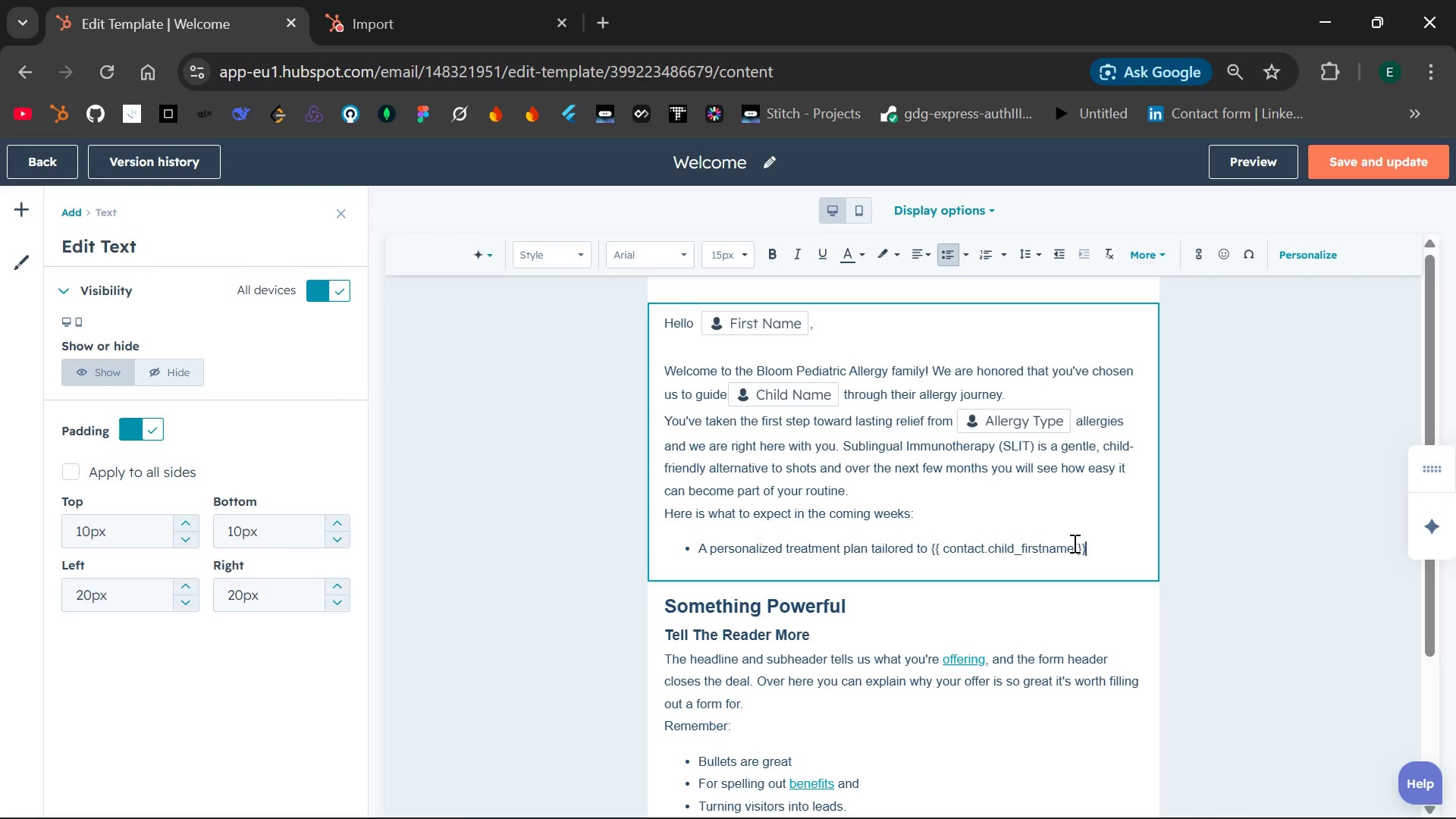 
left_click([1025, 550])
 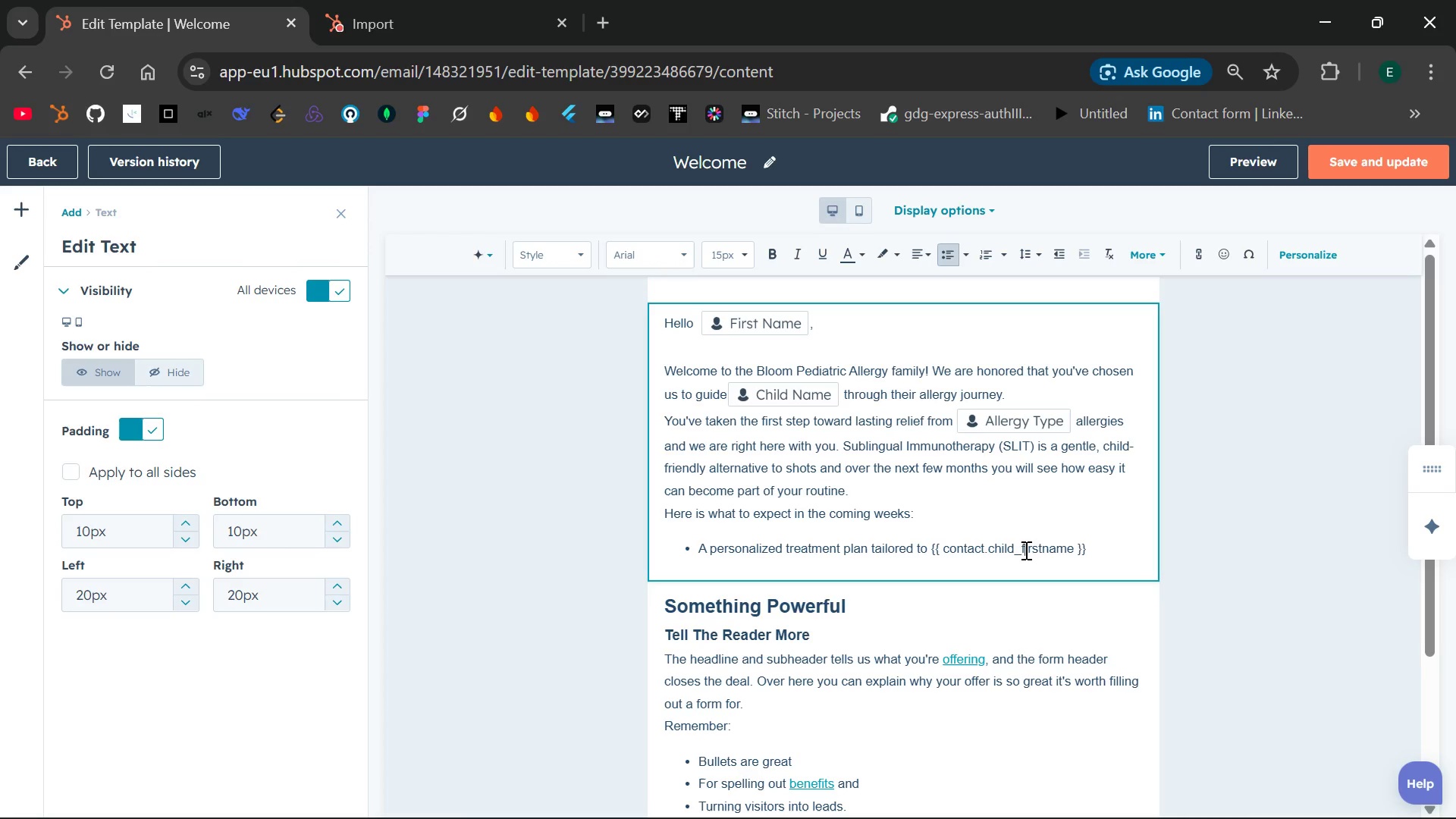 
key(Backspace)
 